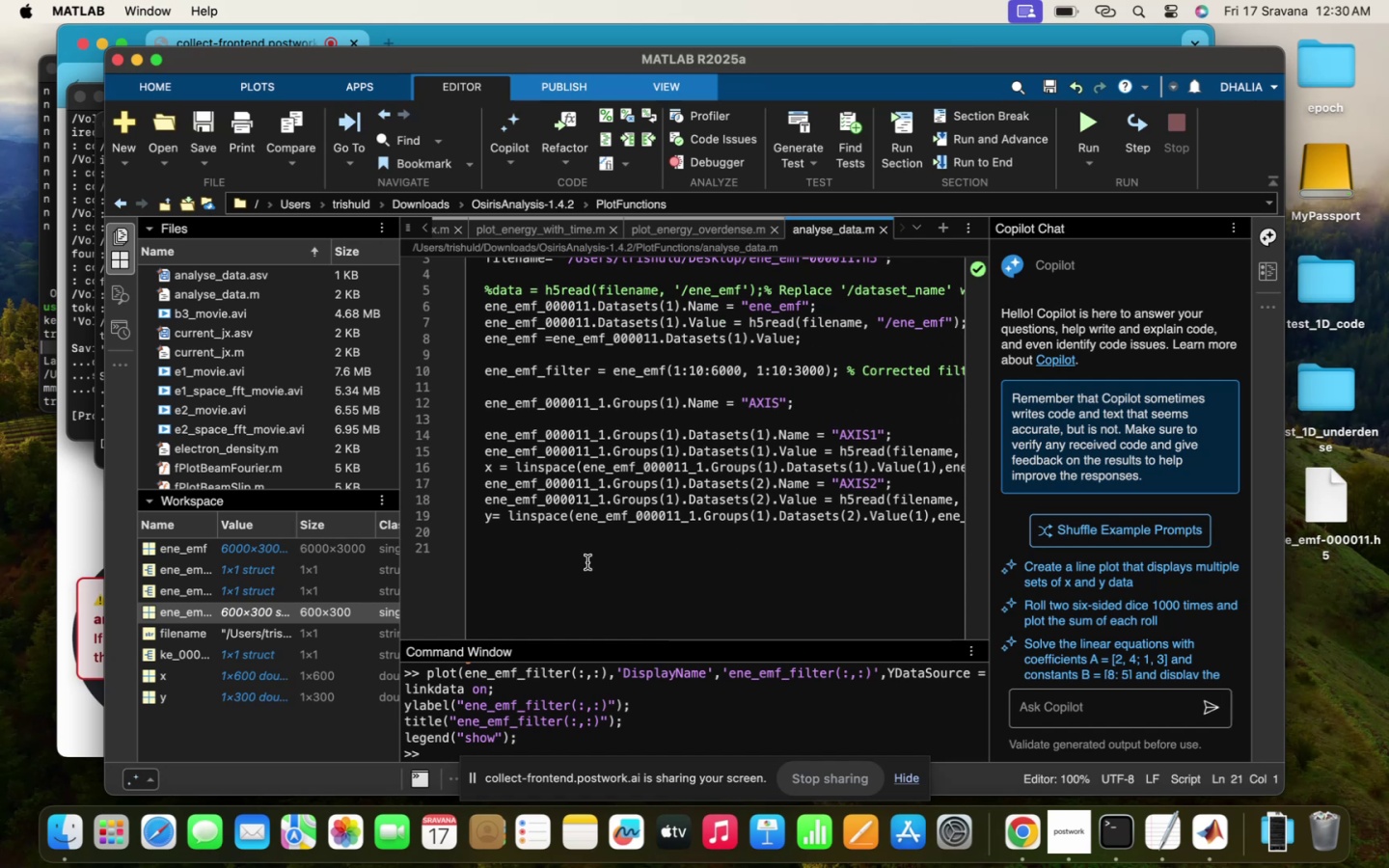 
type(imagesc(x,y,en)
key(Tab)
 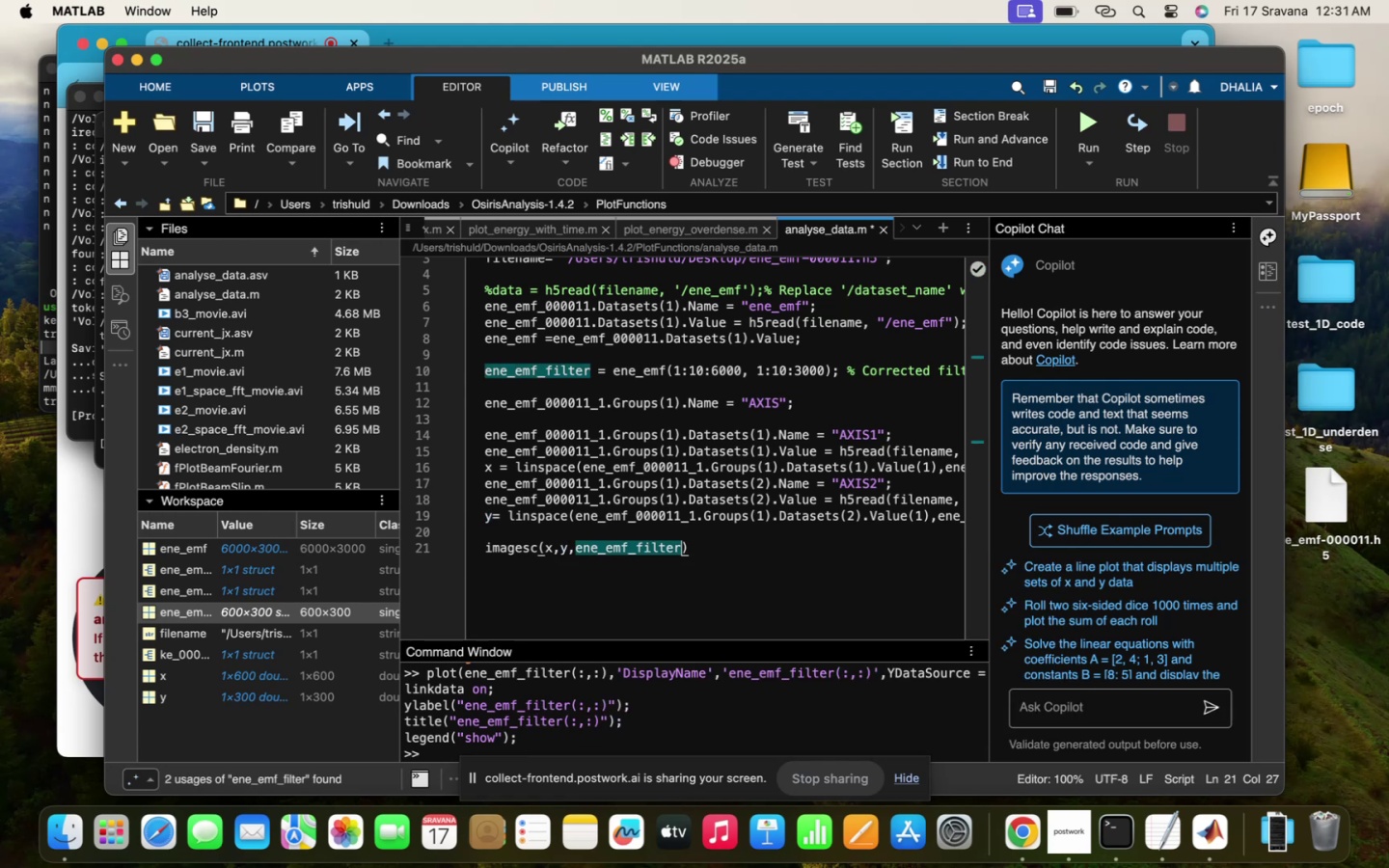 
left_click([1103, 119])
 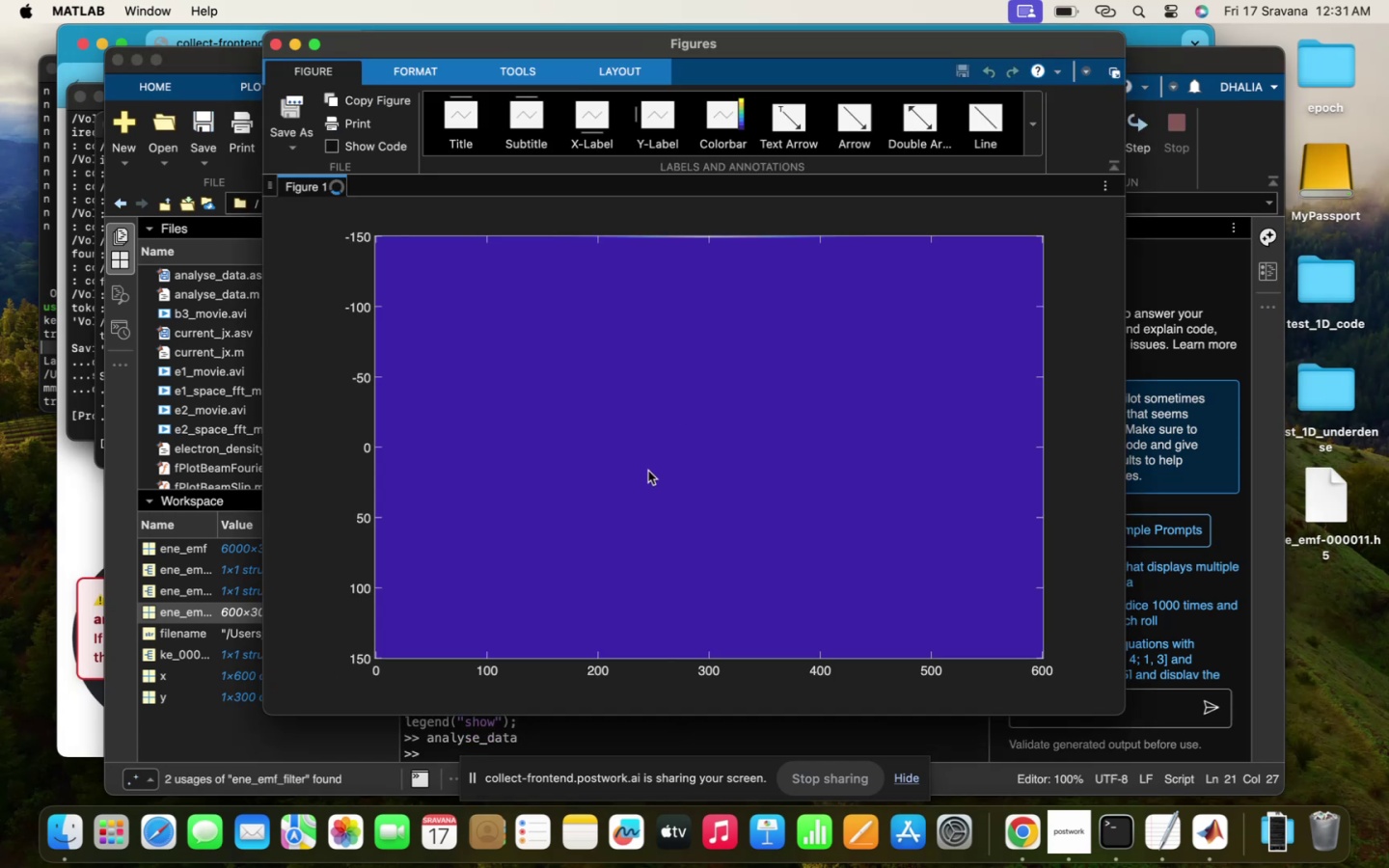 
left_click_drag(start_coordinate=[669, 487], to_coordinate=[646, 484])
 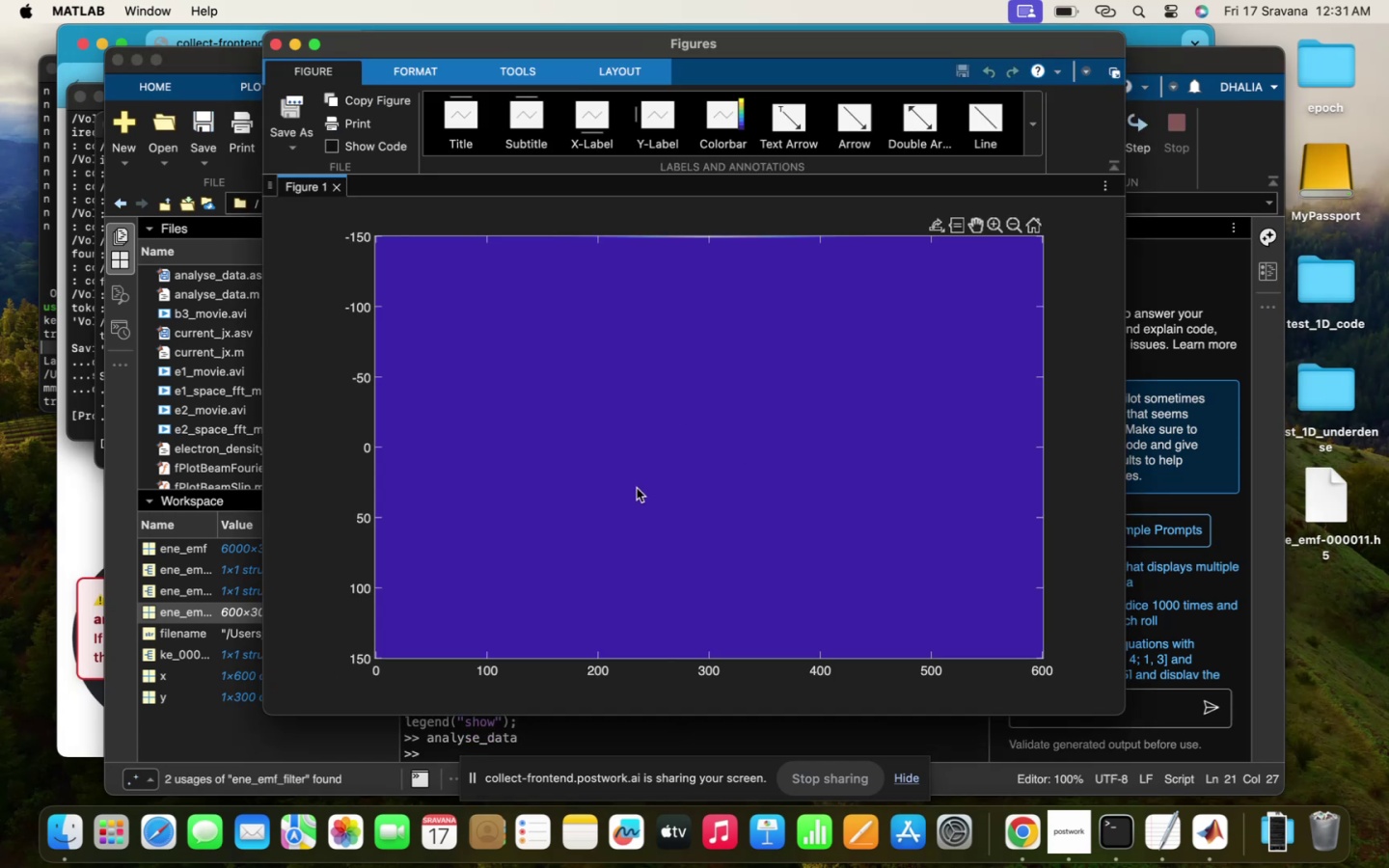 
left_click_drag(start_coordinate=[637, 488], to_coordinate=[752, 468])
 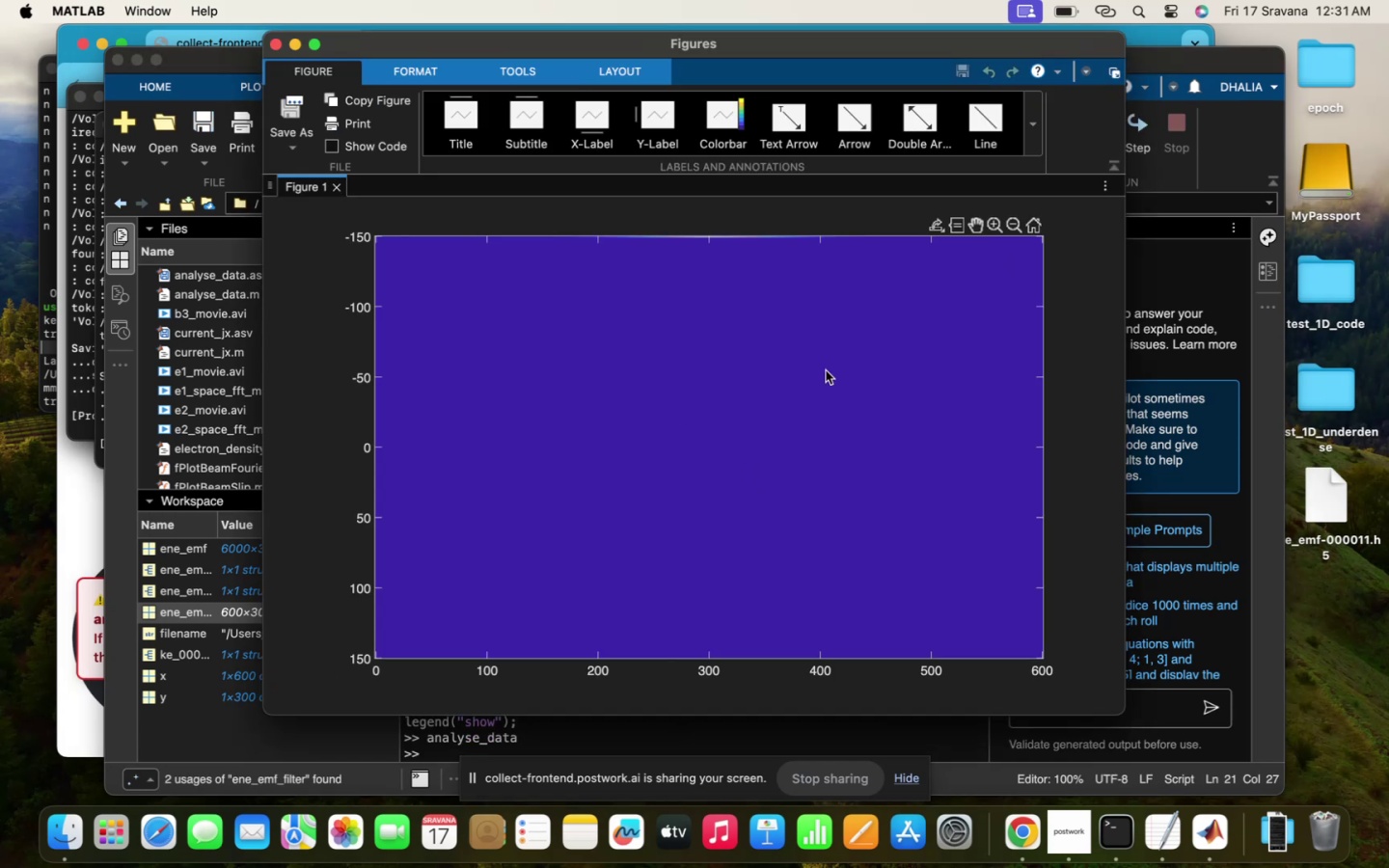 
left_click_drag(start_coordinate=[747, 413], to_coordinate=[747, 487])
 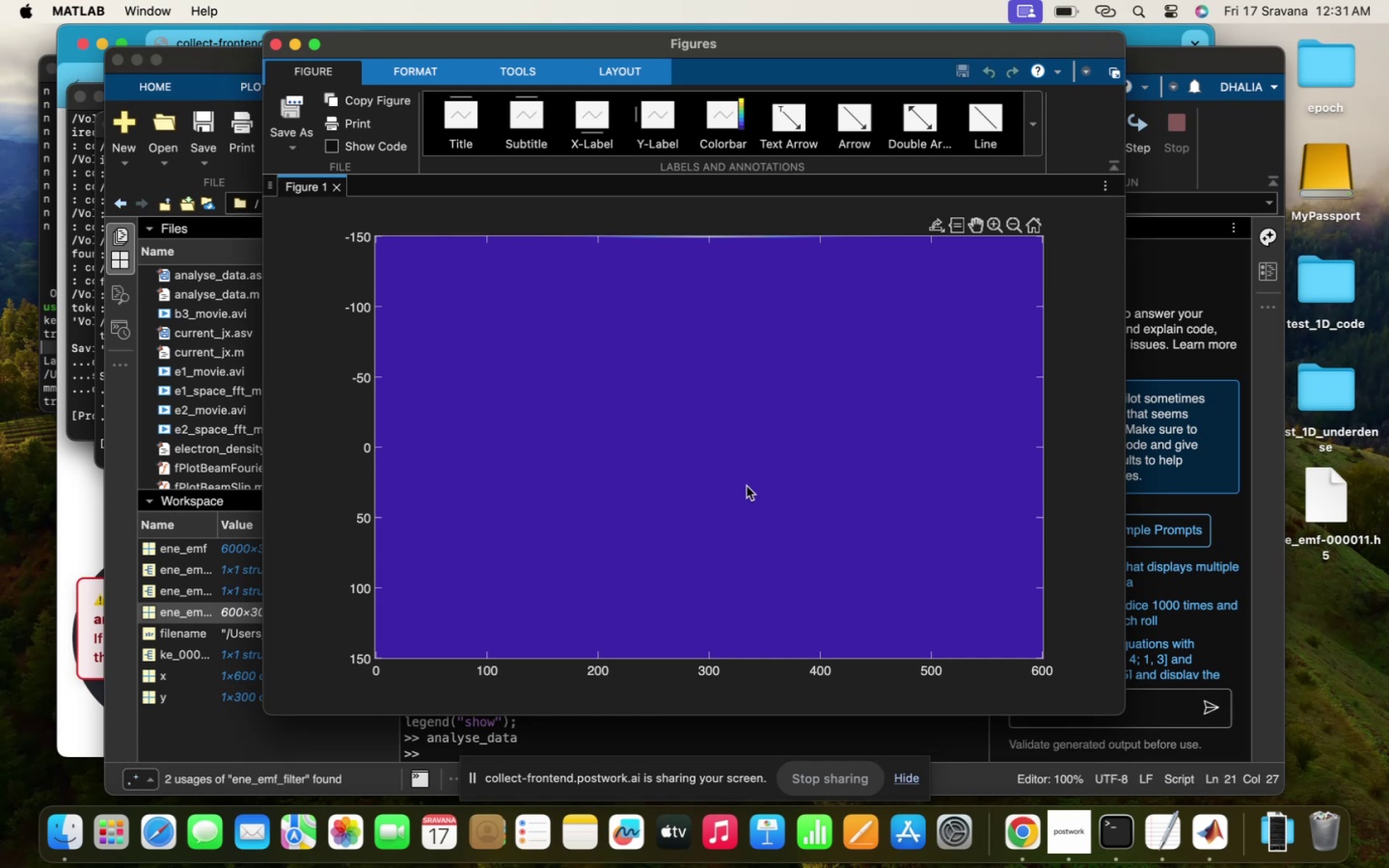 
left_click_drag(start_coordinate=[747, 486], to_coordinate=[746, 569])
 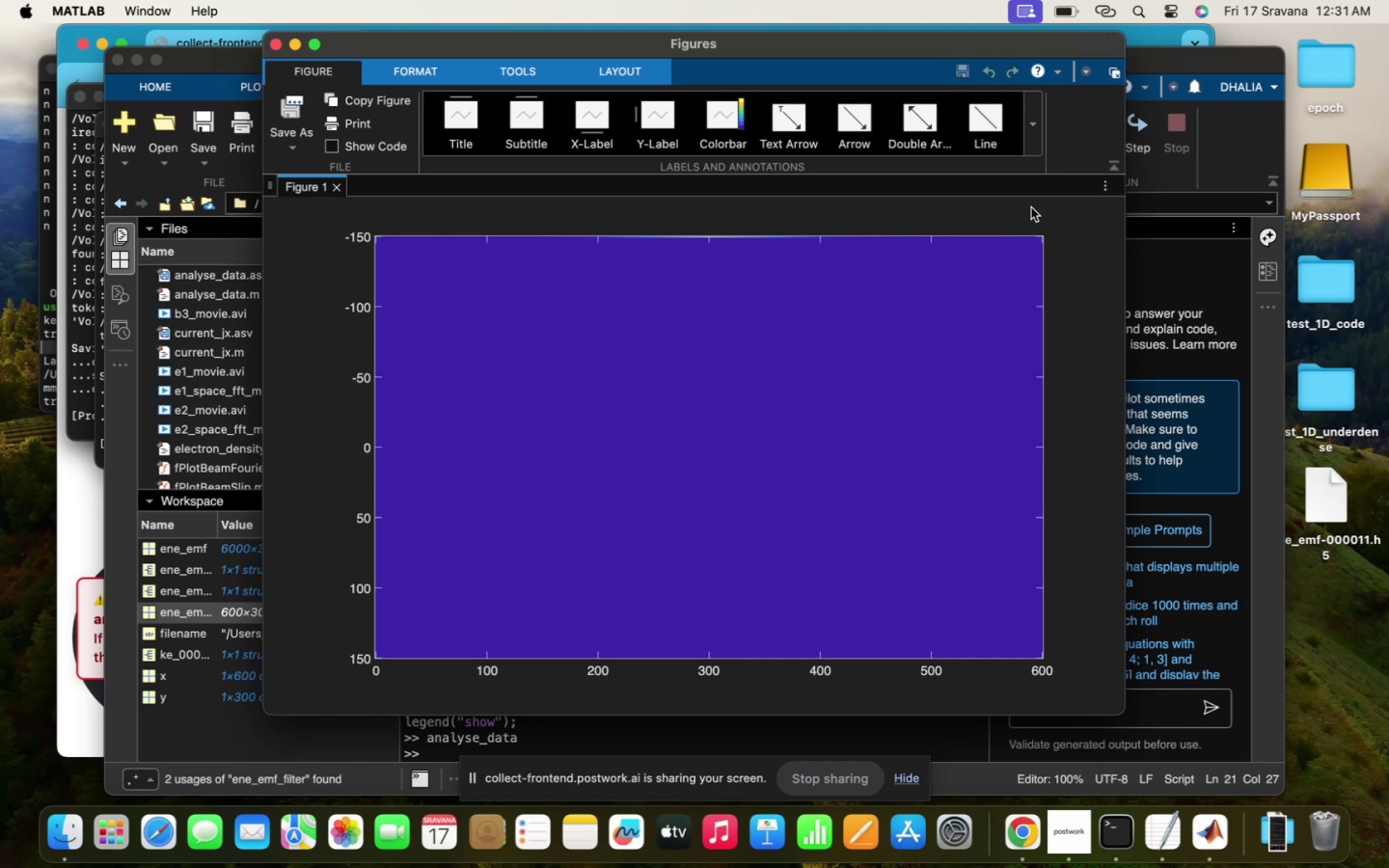 
left_click([991, 228])
 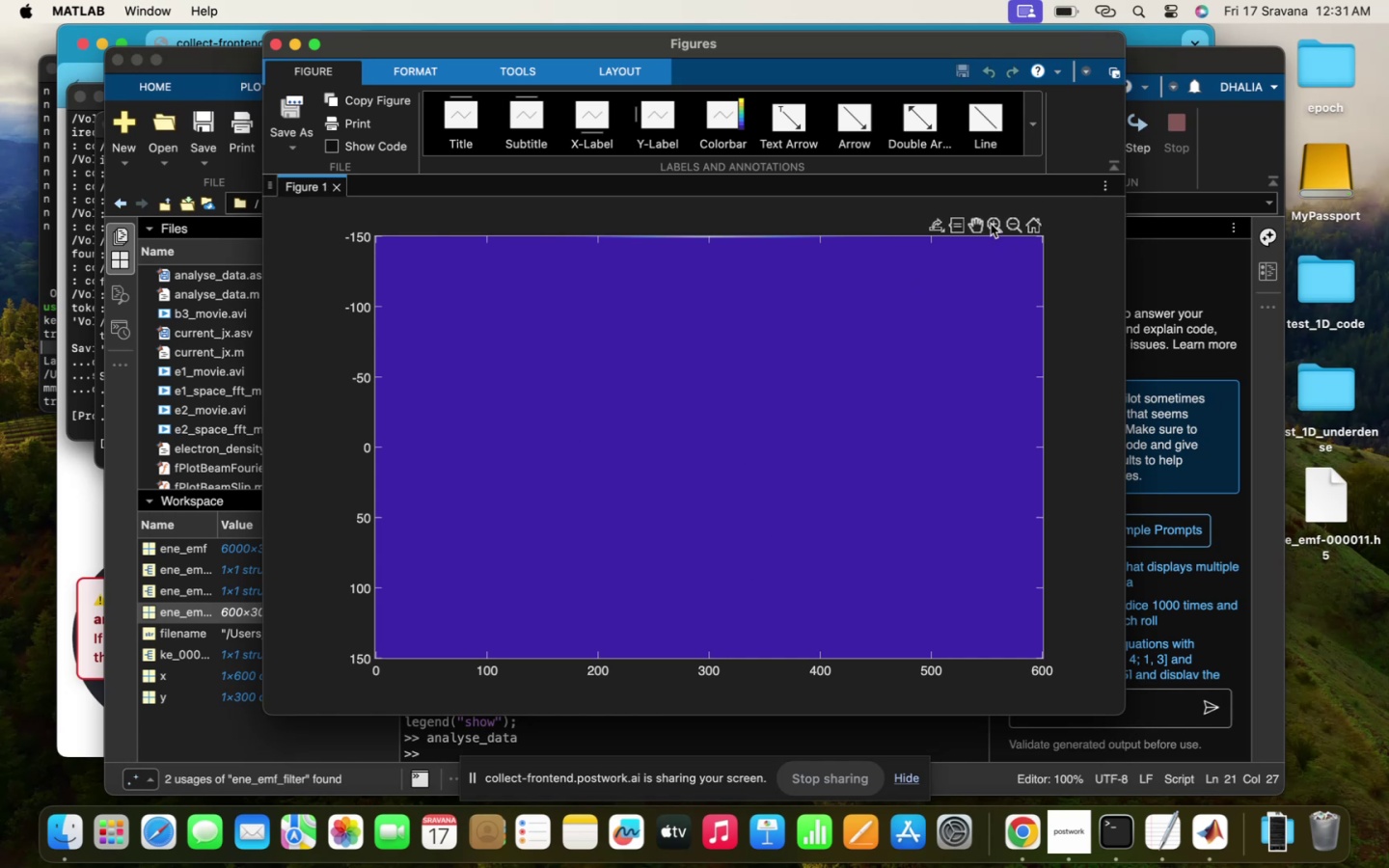 
left_click([993, 224])
 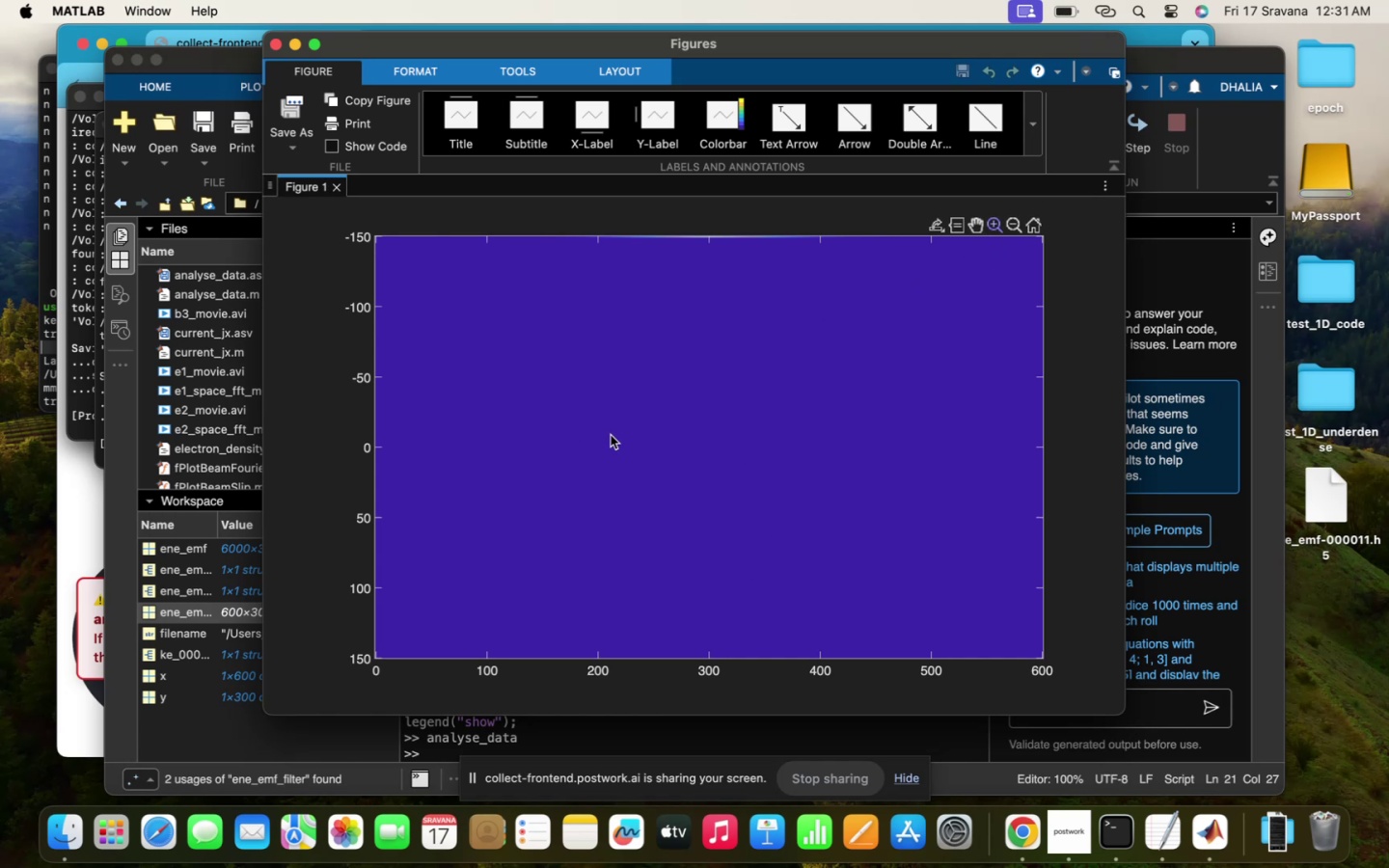 
left_click_drag(start_coordinate=[551, 327], to_coordinate=[329, 640])
 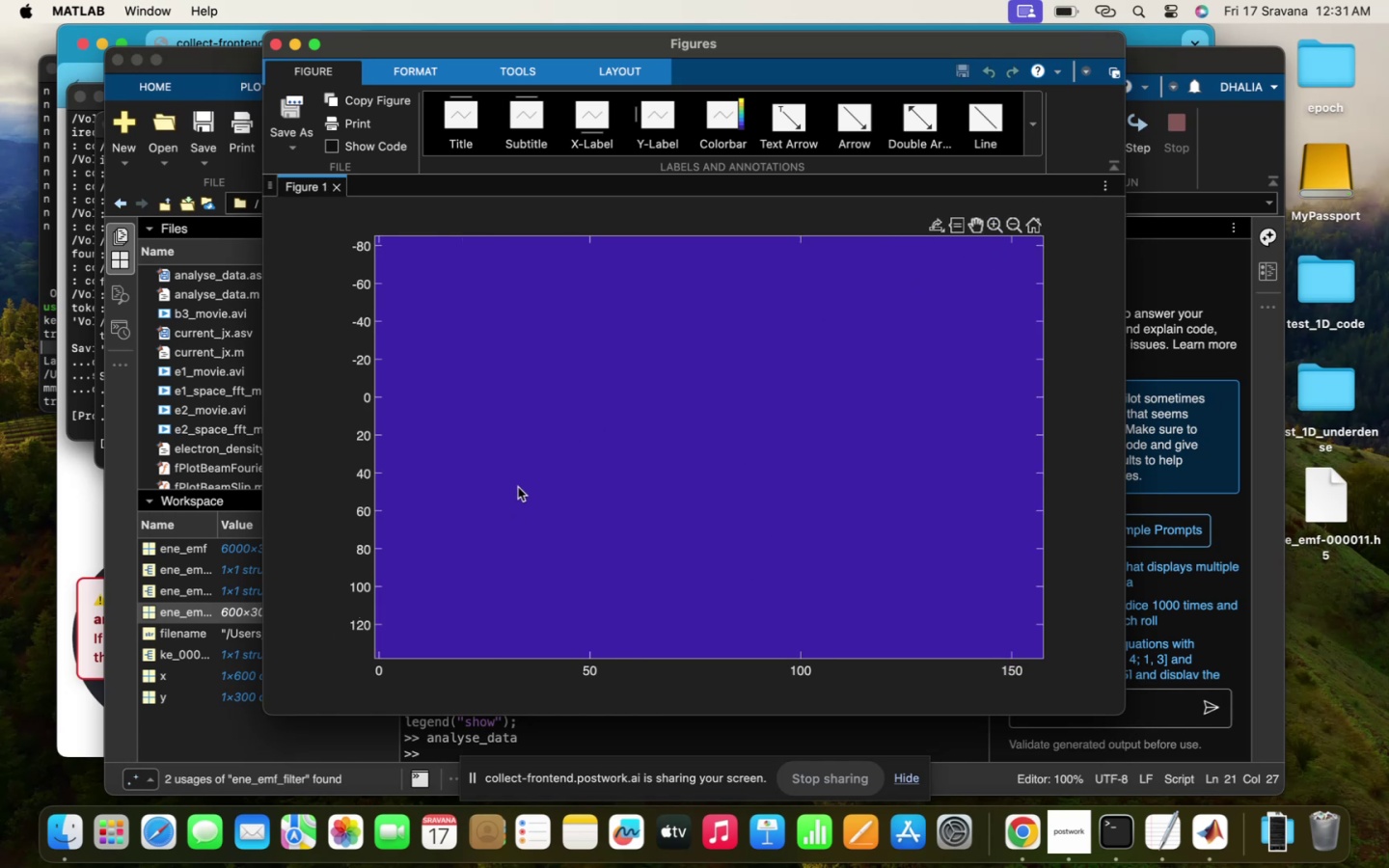 
left_click_drag(start_coordinate=[538, 461], to_coordinate=[627, 741])
 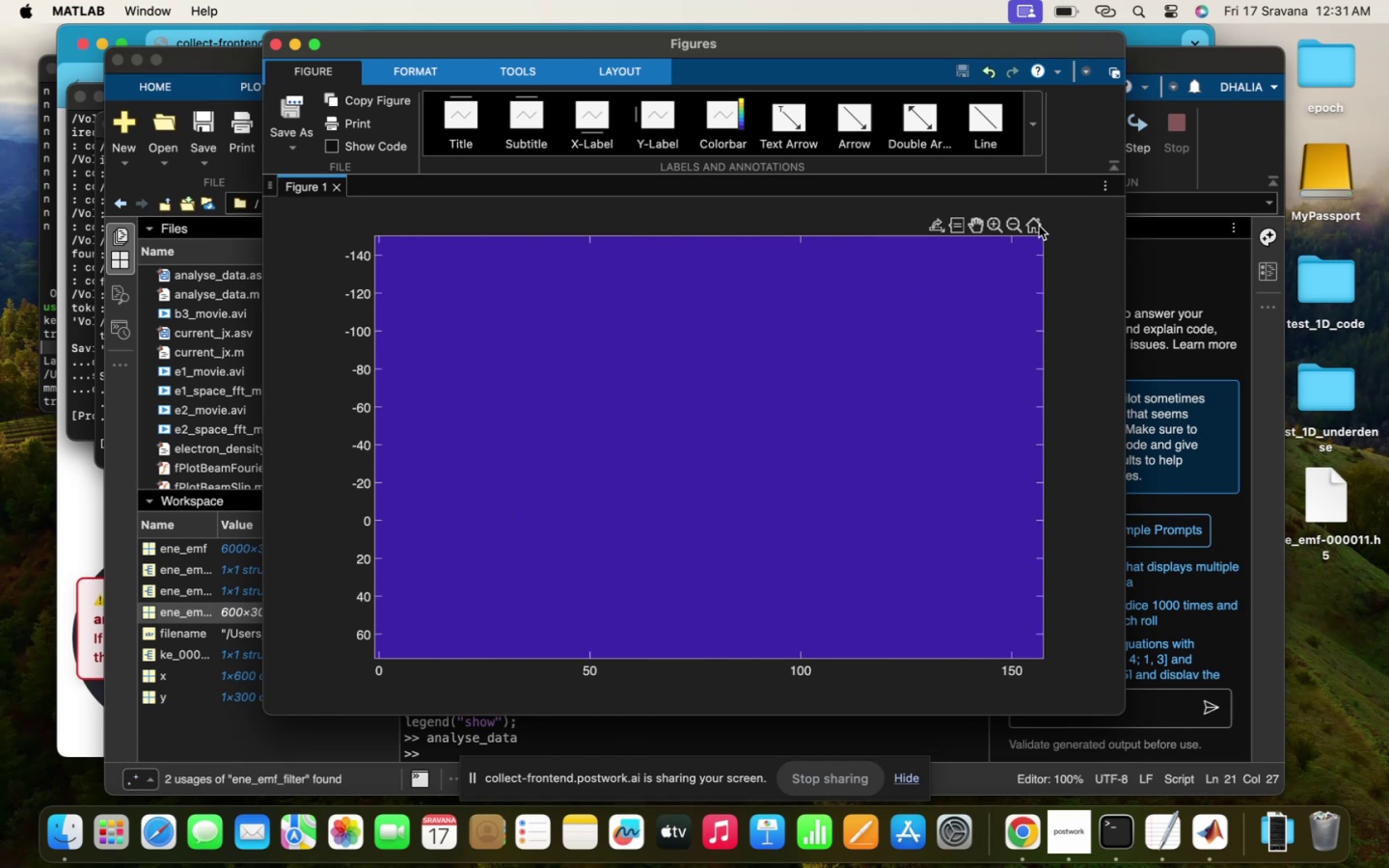 
left_click([1039, 226])
 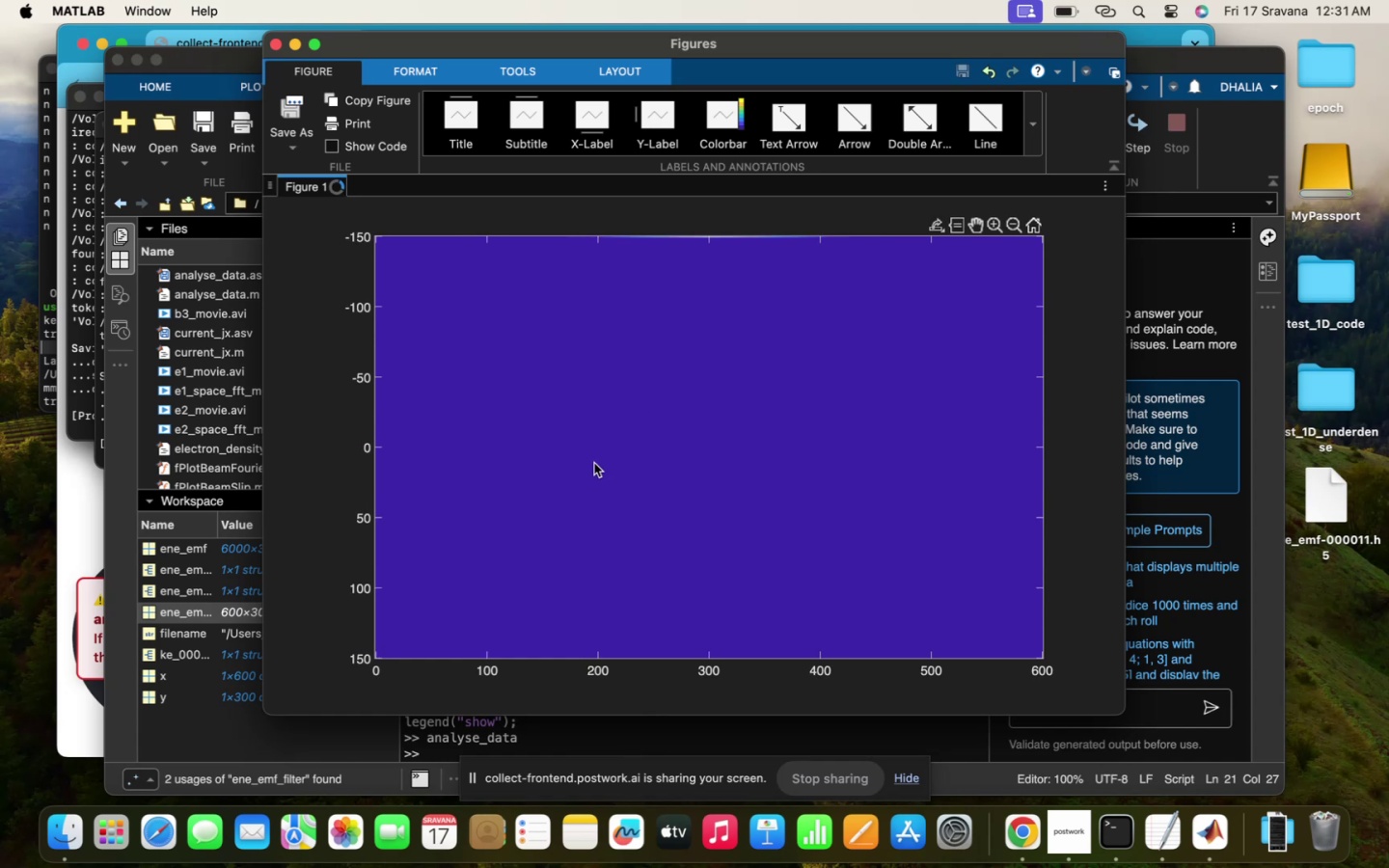 
left_click_drag(start_coordinate=[479, 620], to_coordinate=[494, 617])
 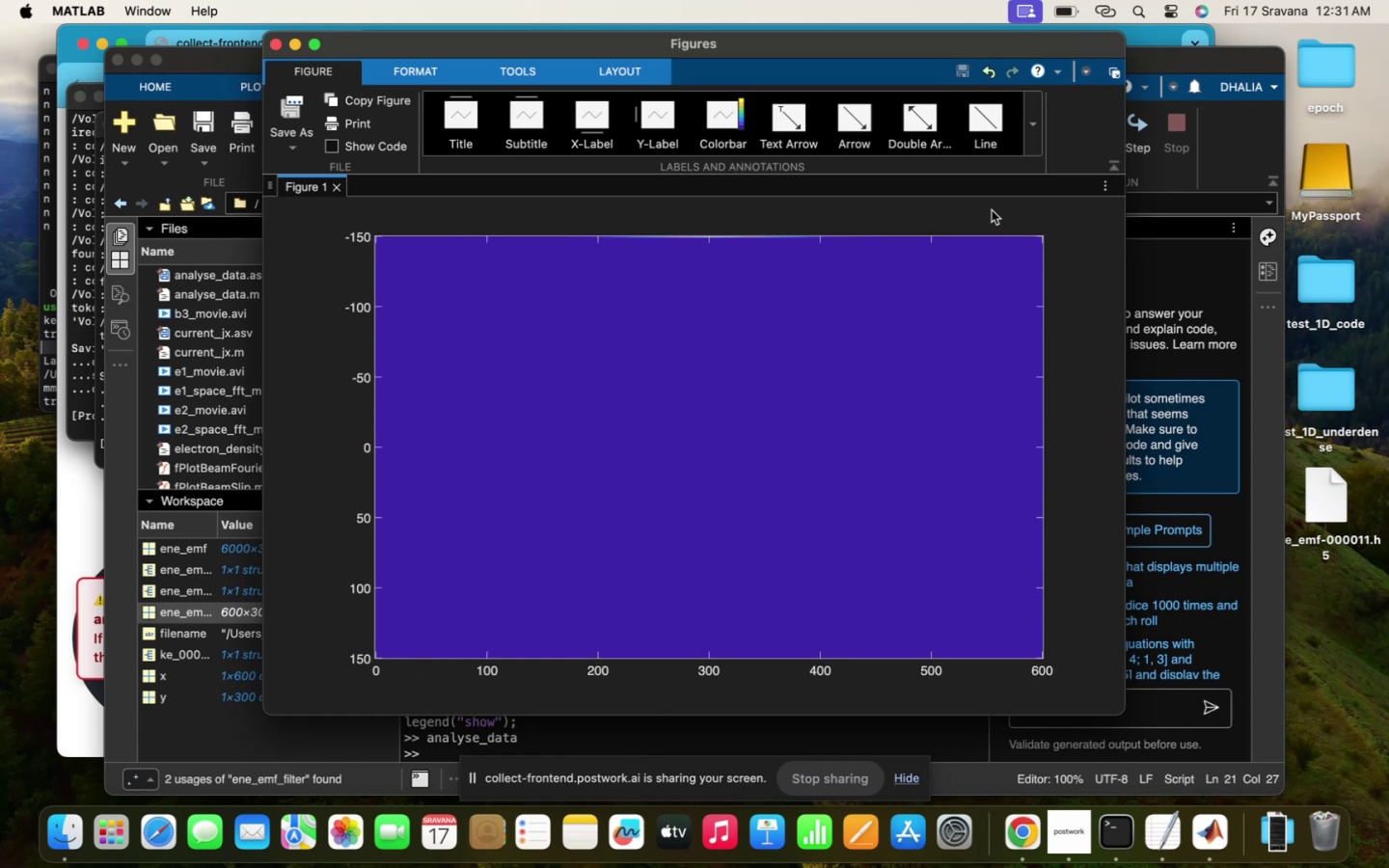 
left_click([993, 224])
 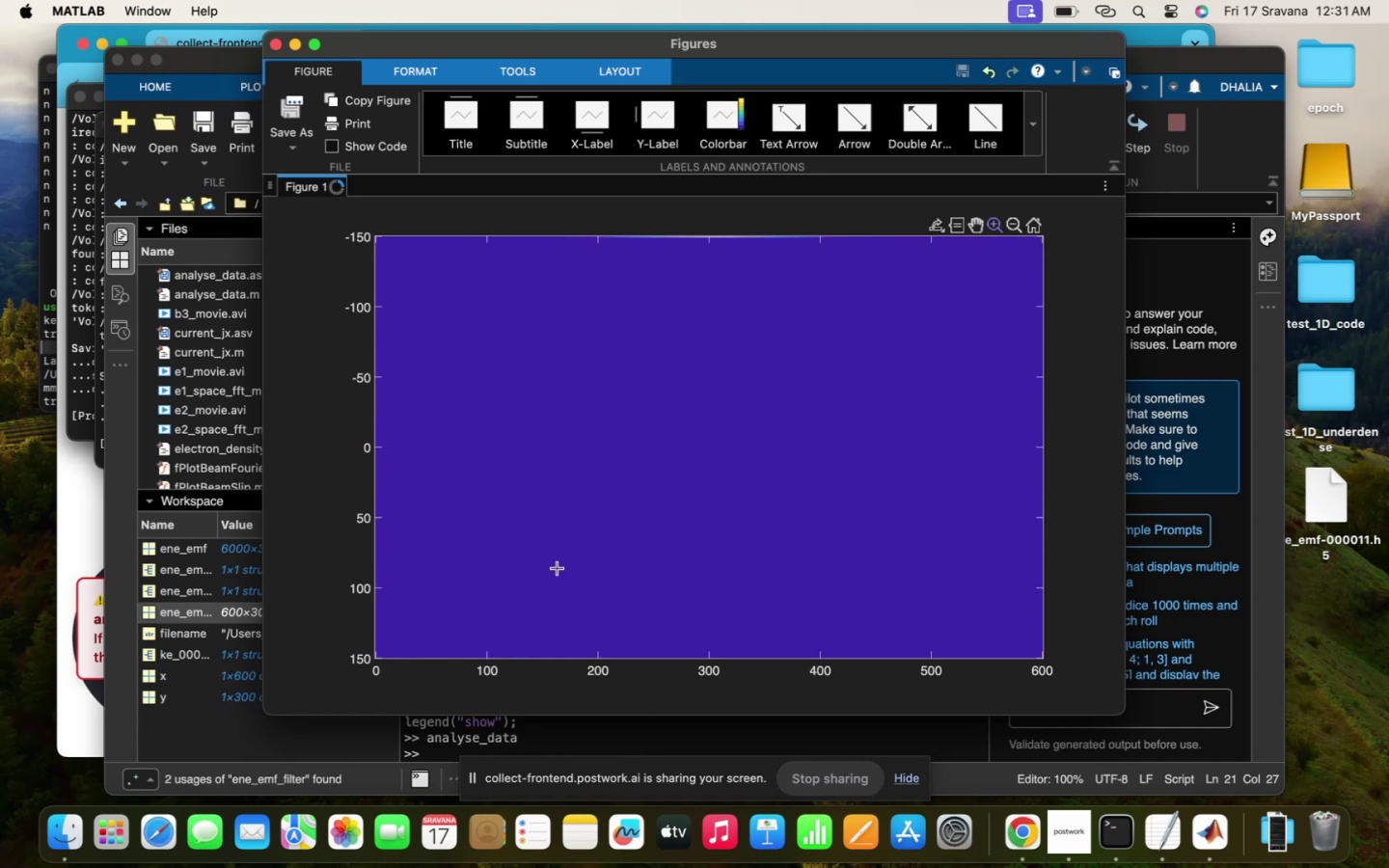 
left_click_drag(start_coordinate=[550, 591], to_coordinate=[376, 219])
 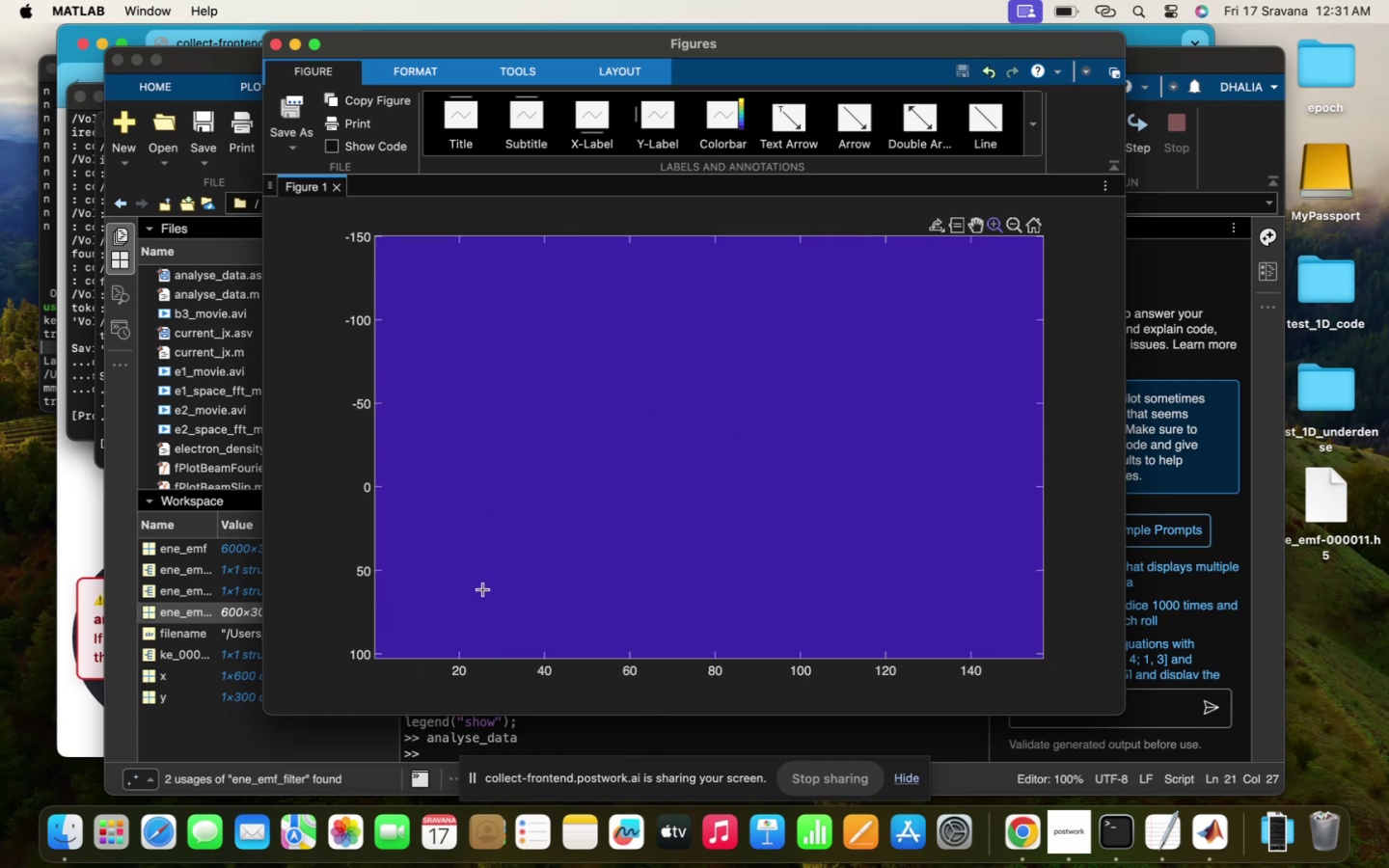 
left_click_drag(start_coordinate=[472, 632], to_coordinate=[284, 165])
 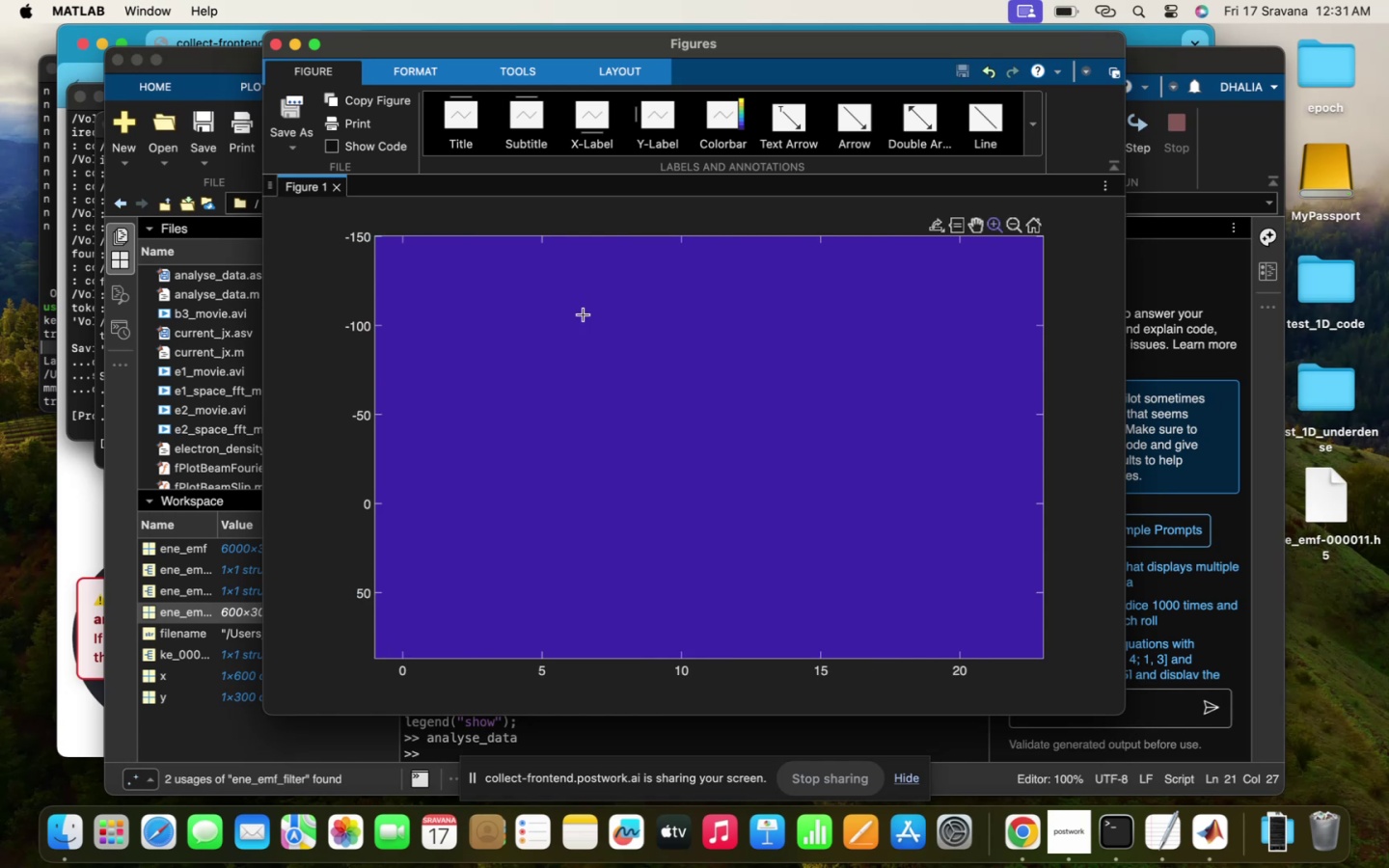 
scroll: coordinate [584, 314], scroll_direction: up, amount: 1803.0
 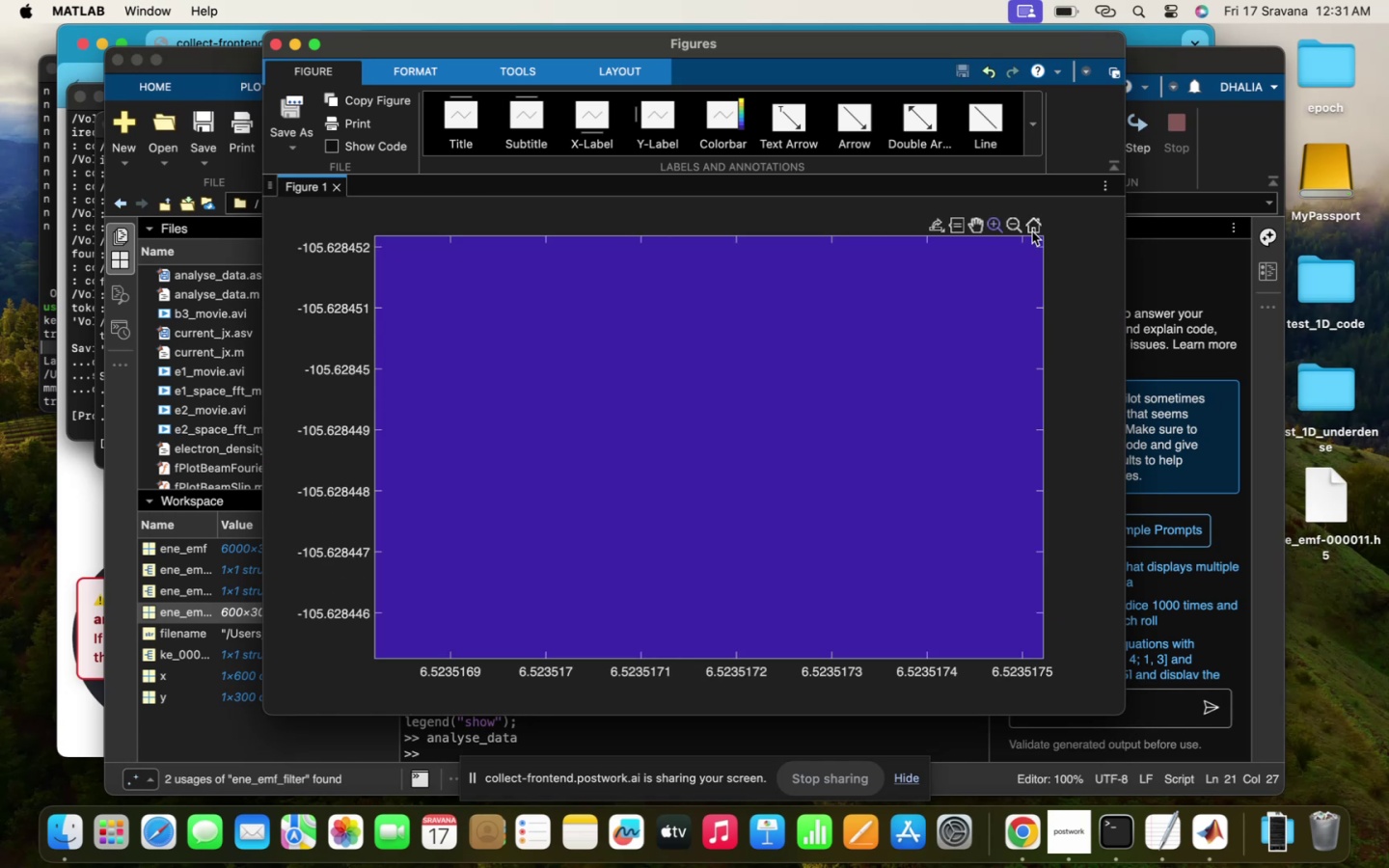 
left_click([1036, 231])
 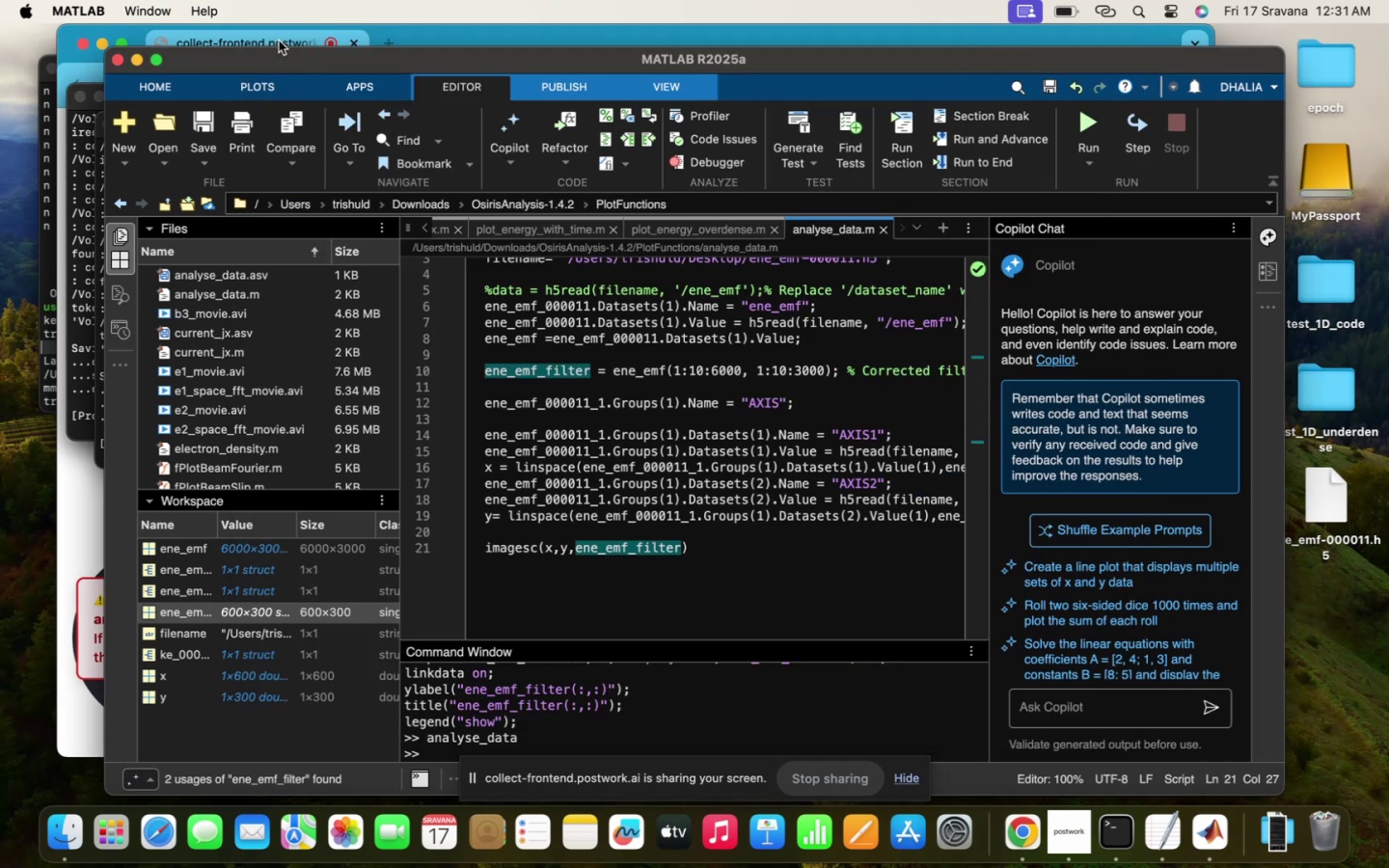 
left_click([869, 588])
 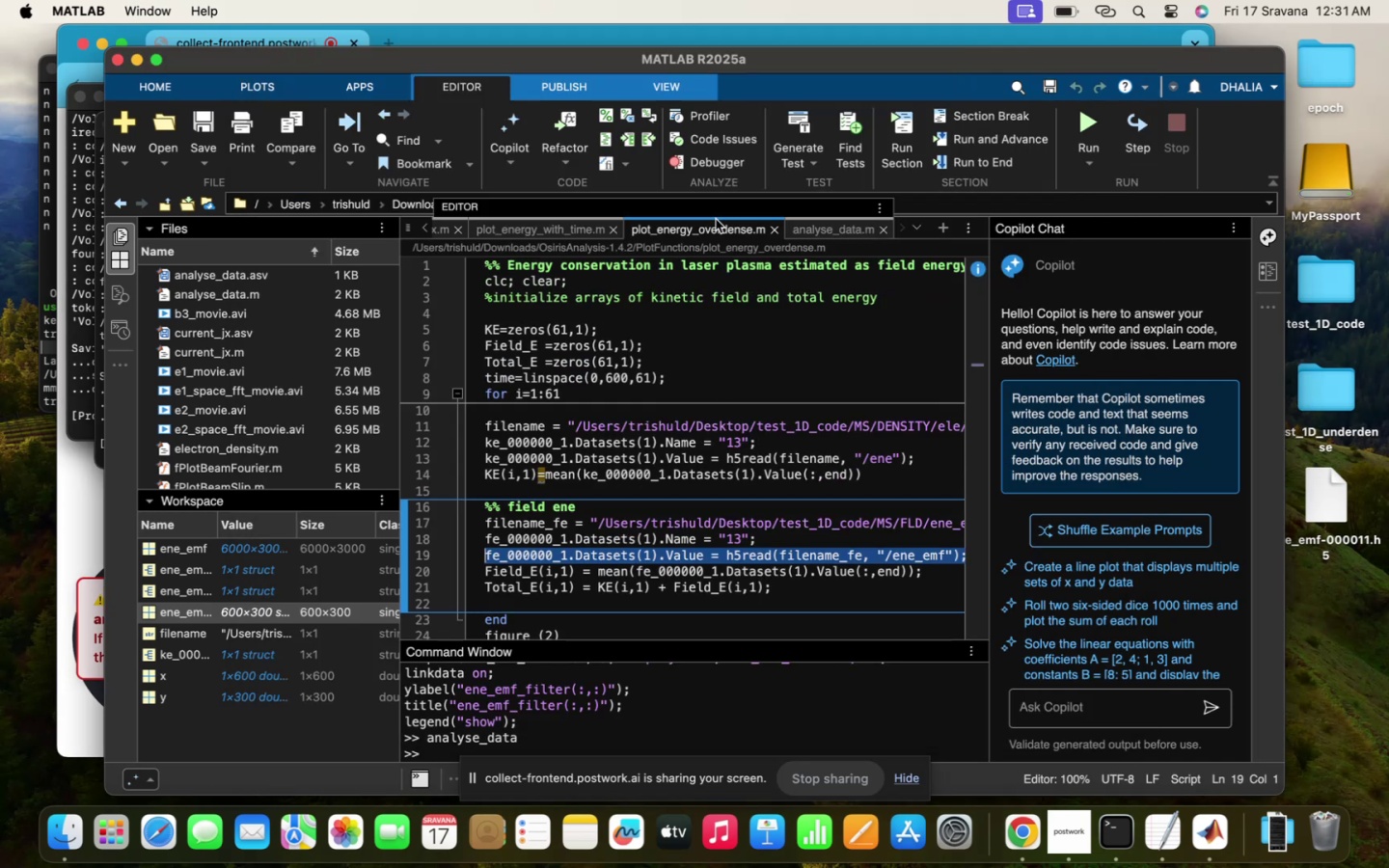 
scroll: coordinate [660, 481], scroll_direction: down, amount: 19.0
 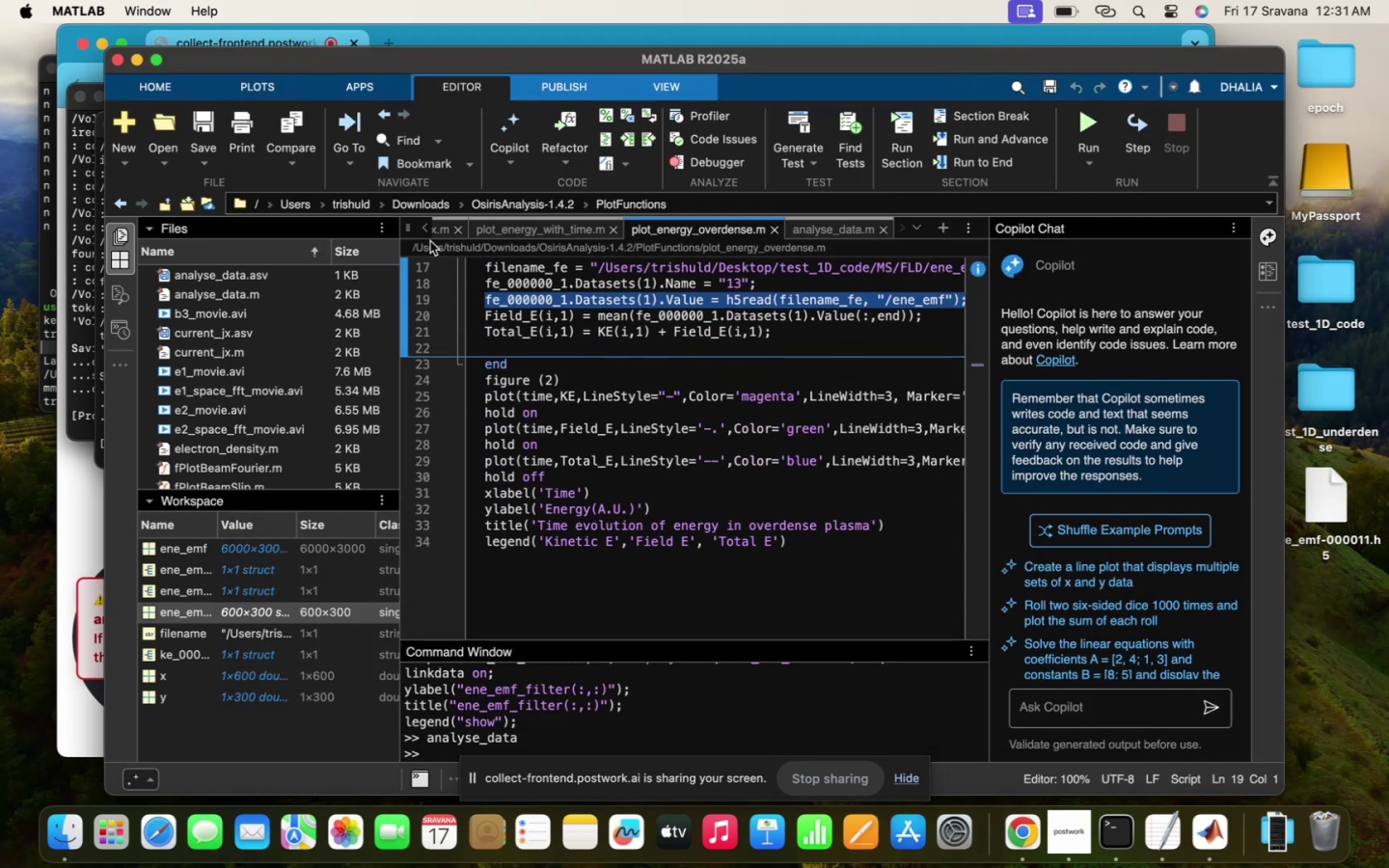 
left_click([420, 232])
 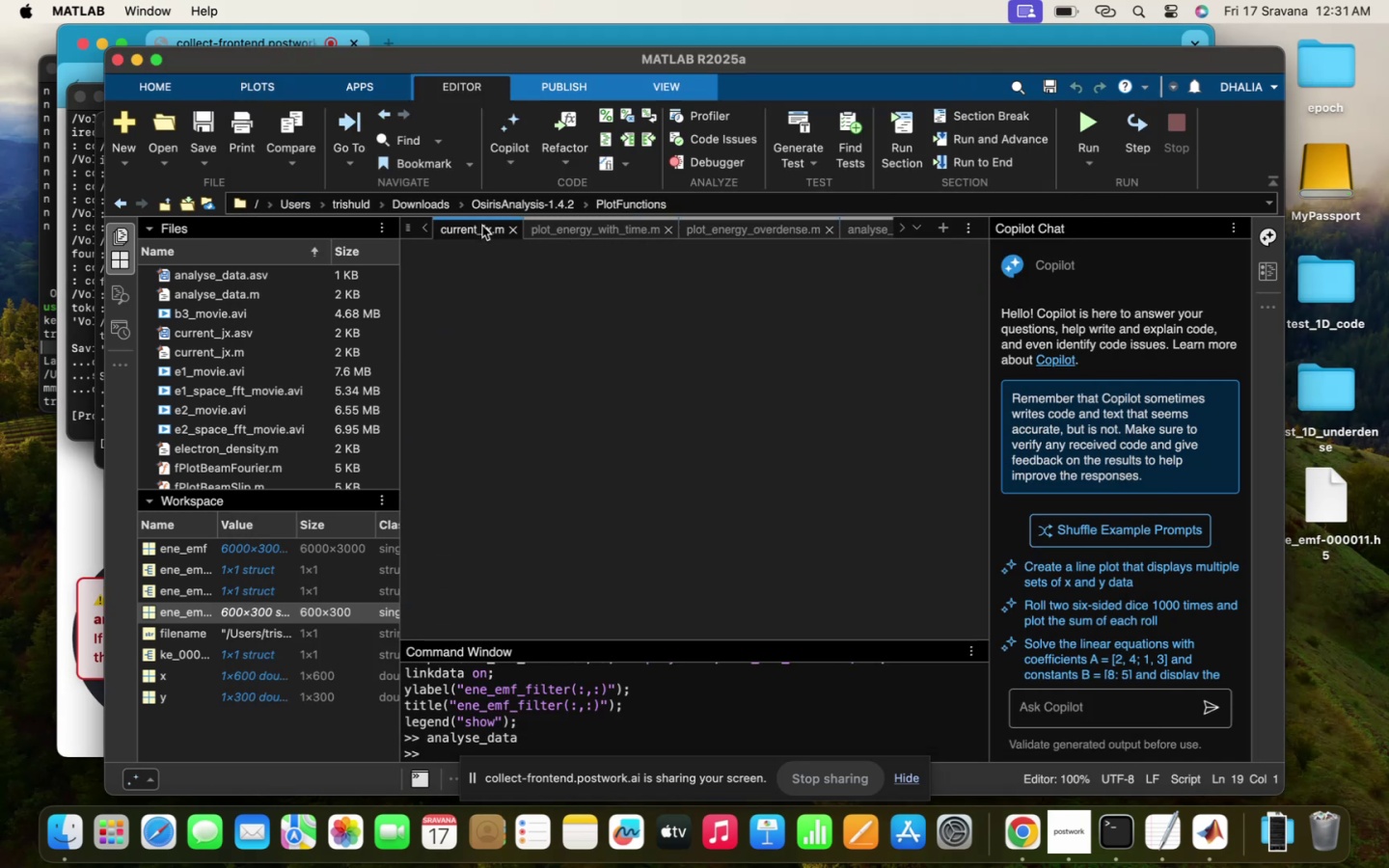 
scroll: coordinate [705, 615], scroll_direction: down, amount: 15.0
 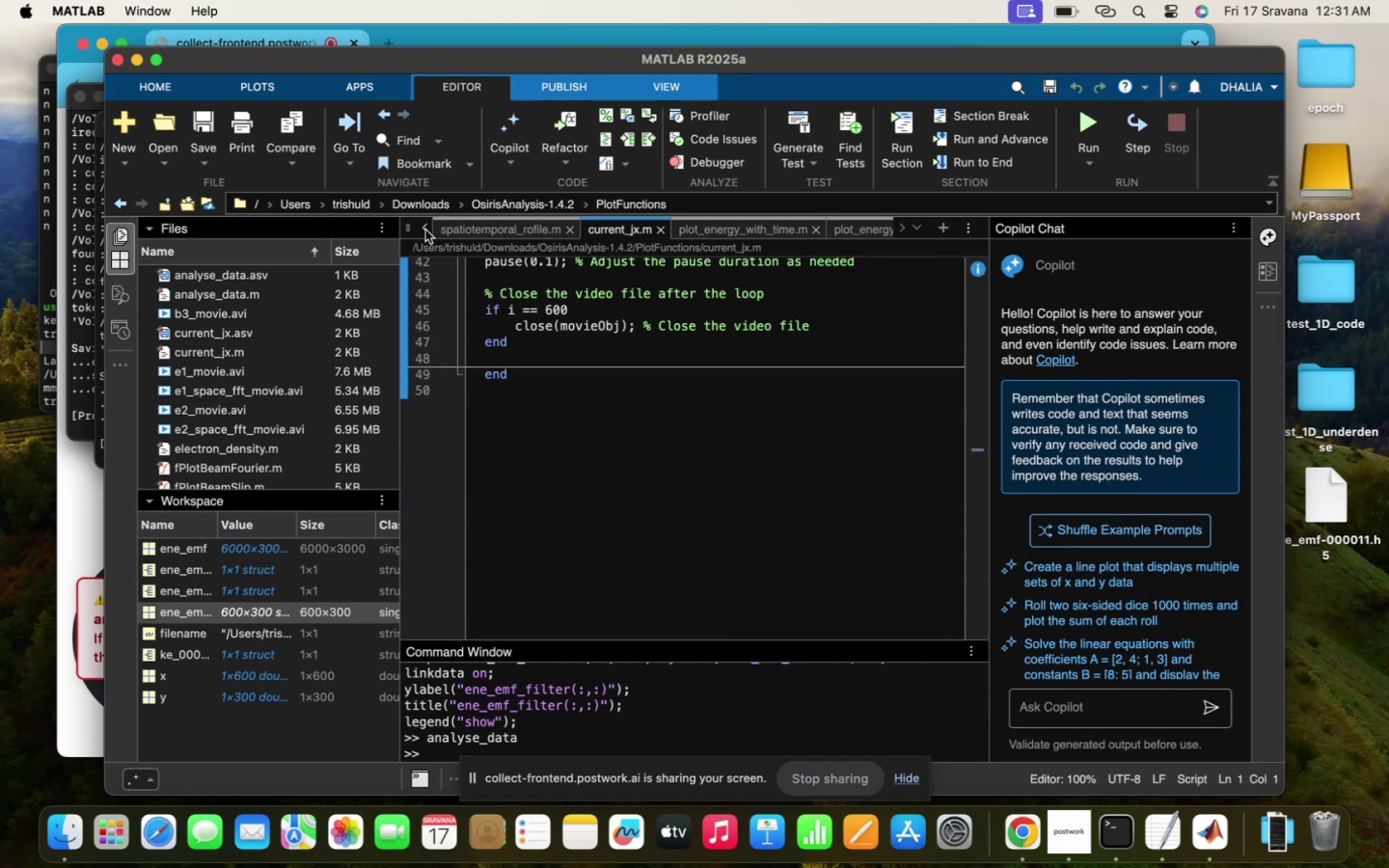 
left_click([505, 229])
 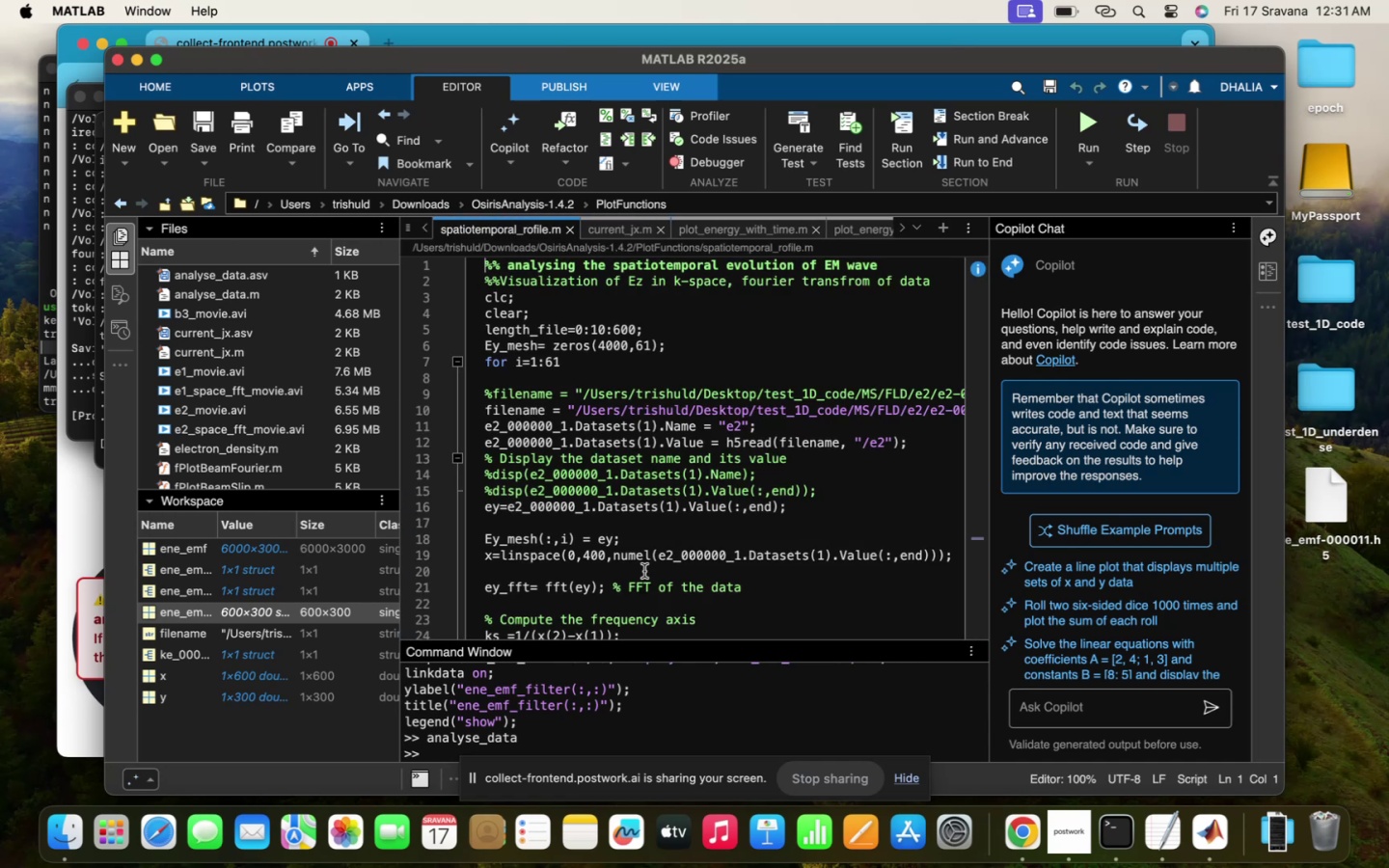 
scroll: coordinate [644, 571], scroll_direction: down, amount: 78.0
 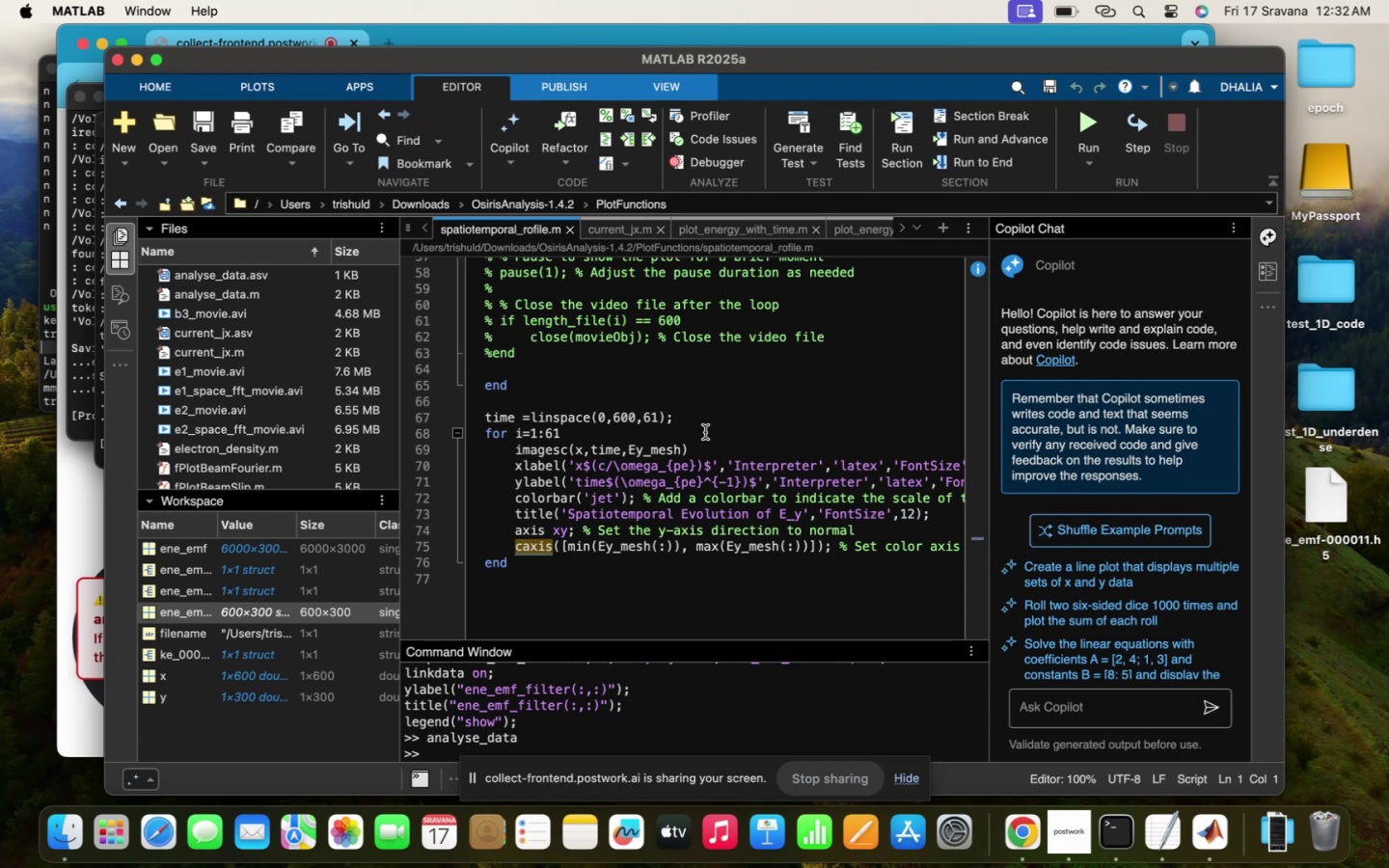 
wait(7.82)
 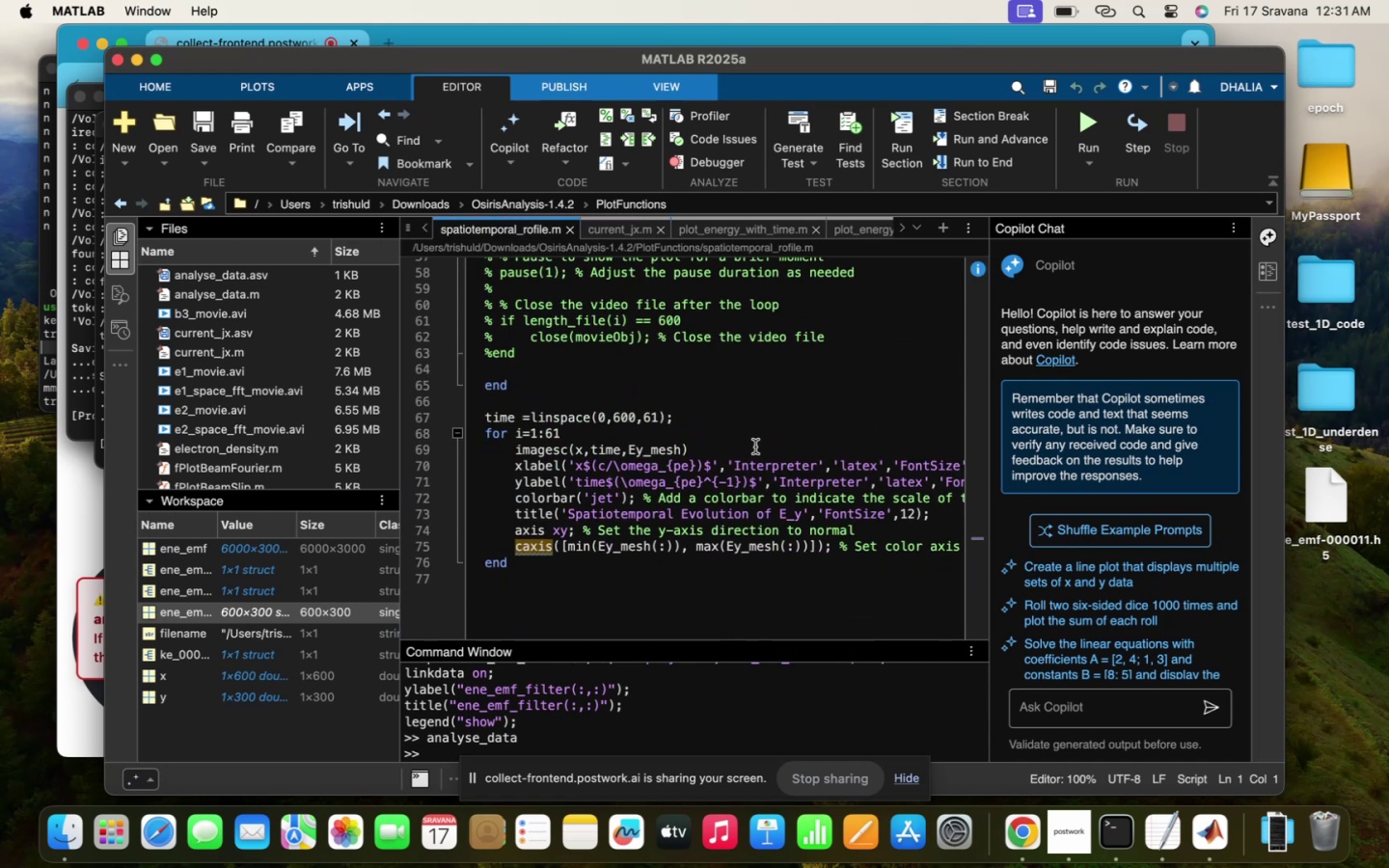 
left_click_drag(start_coordinate=[510, 495], to_coordinate=[635, 491])
 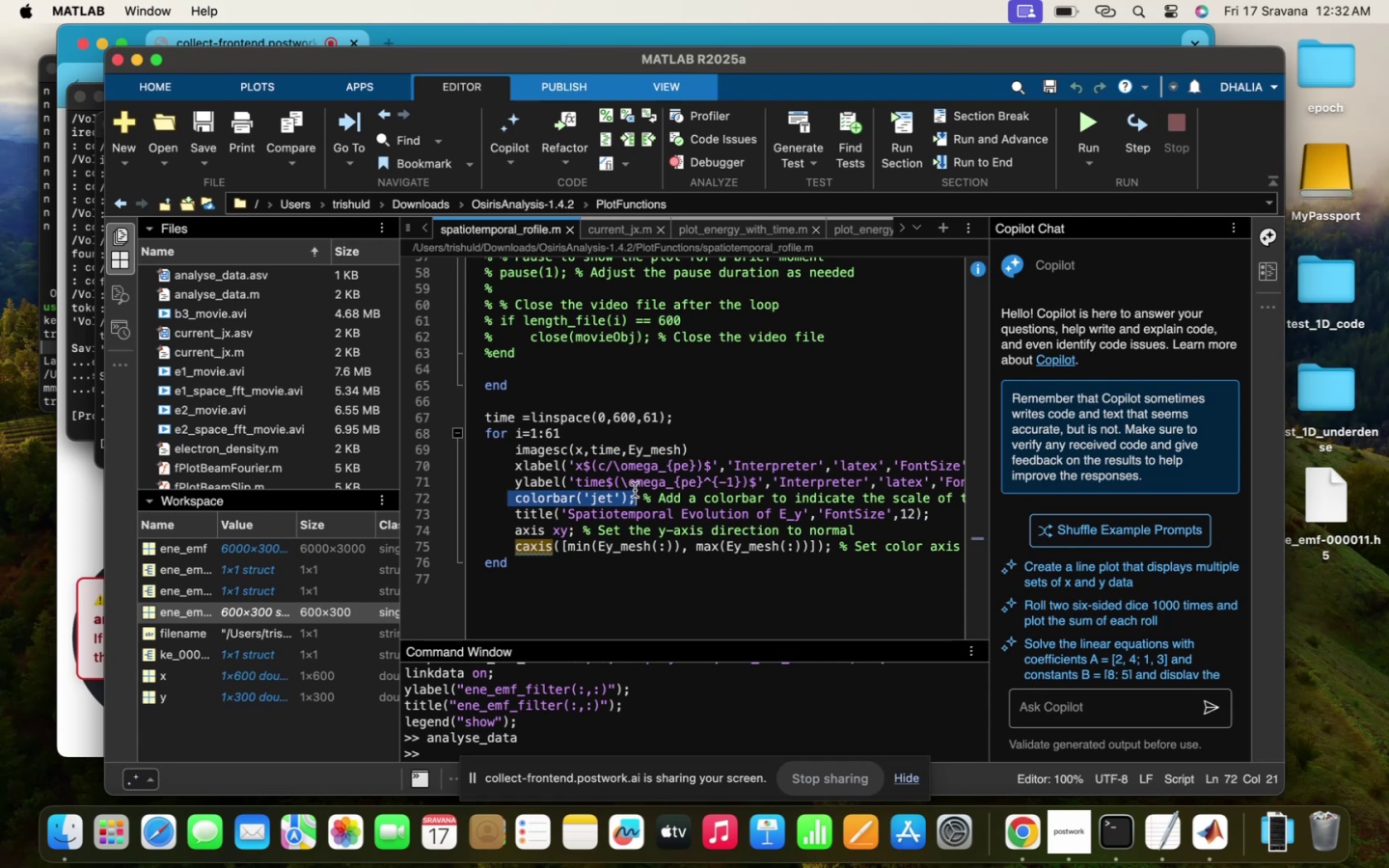 
key(Meta+C)
 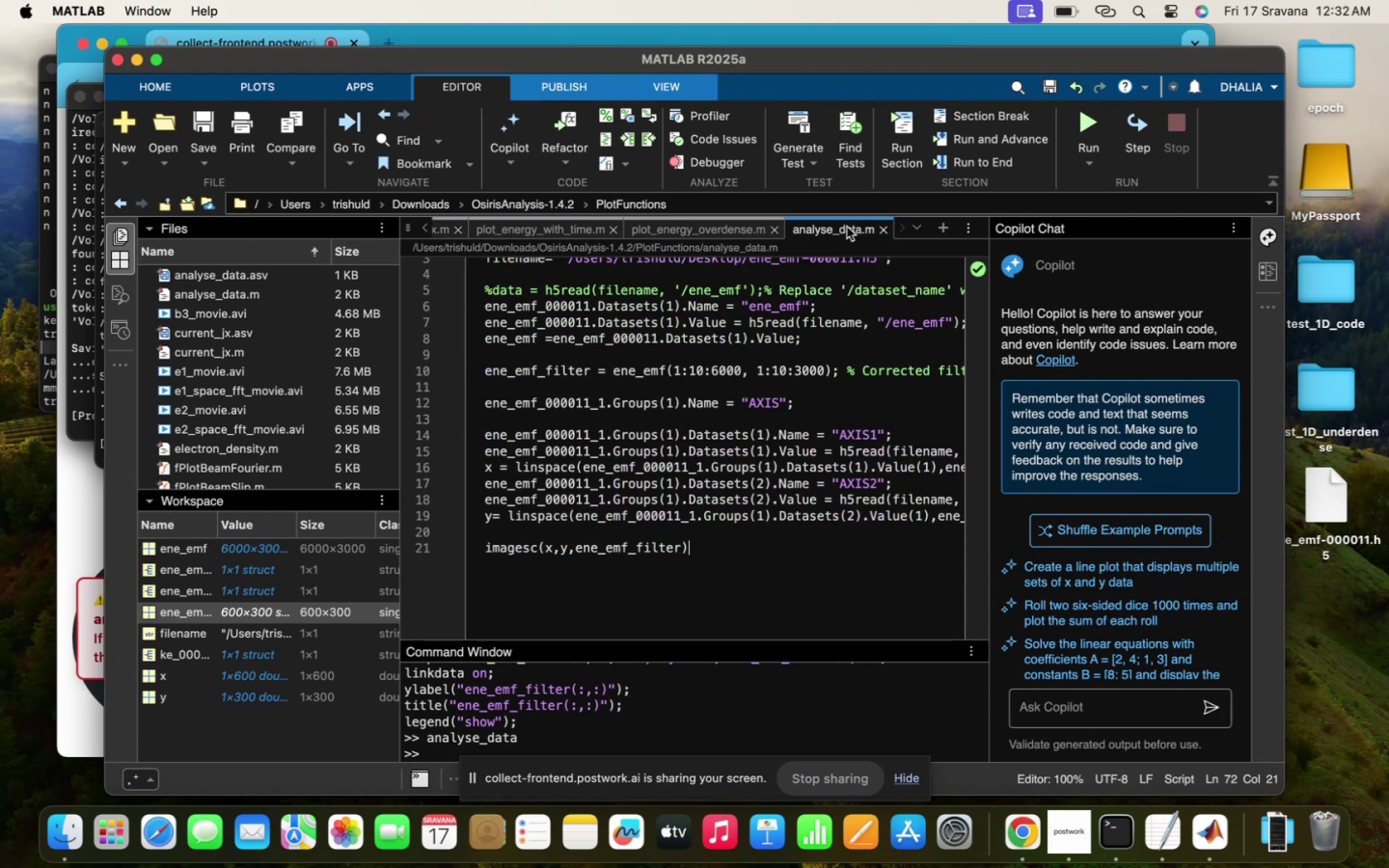 
key(Enter)
 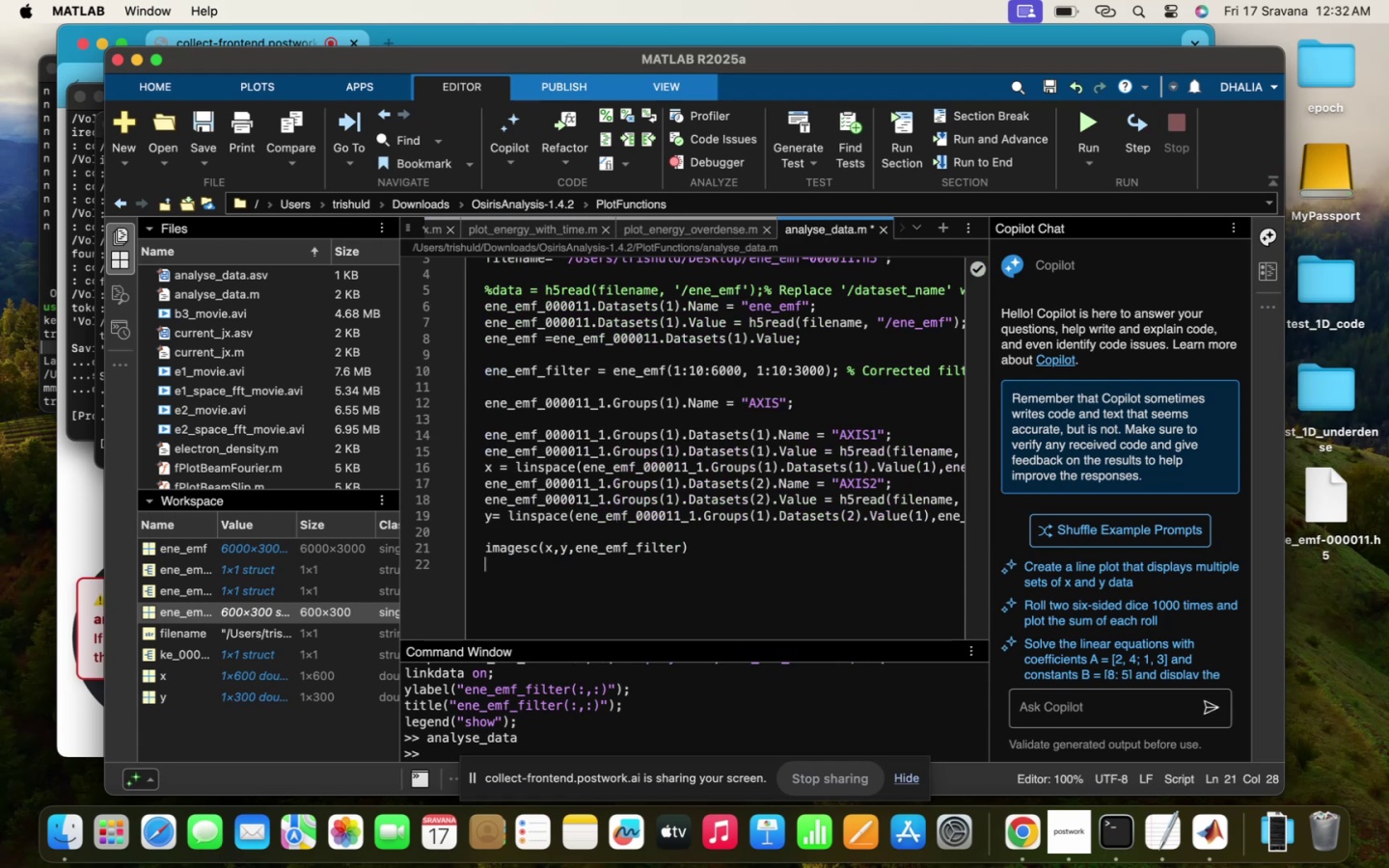 
key(Meta+V)
 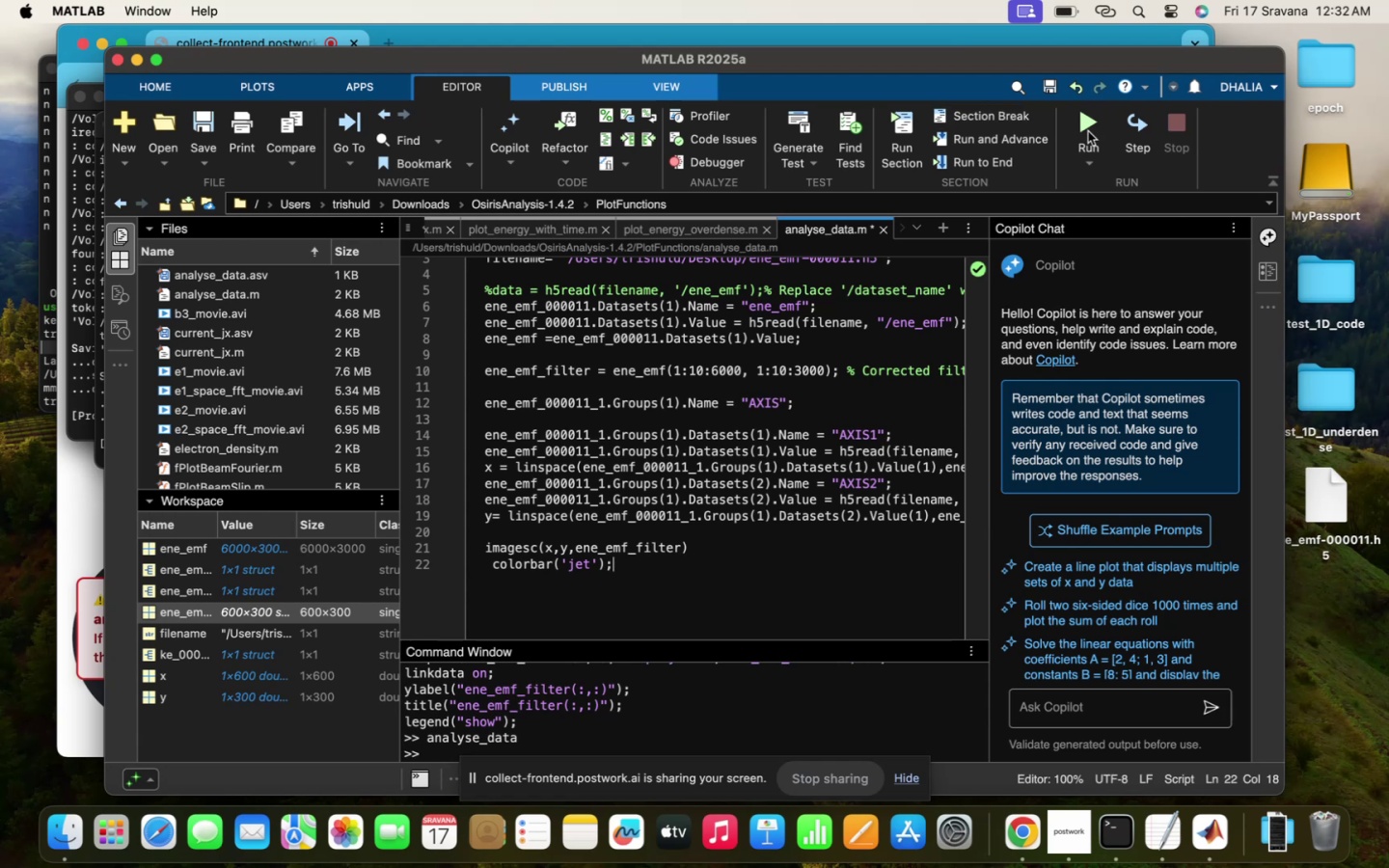 
left_click([1103, 129])
 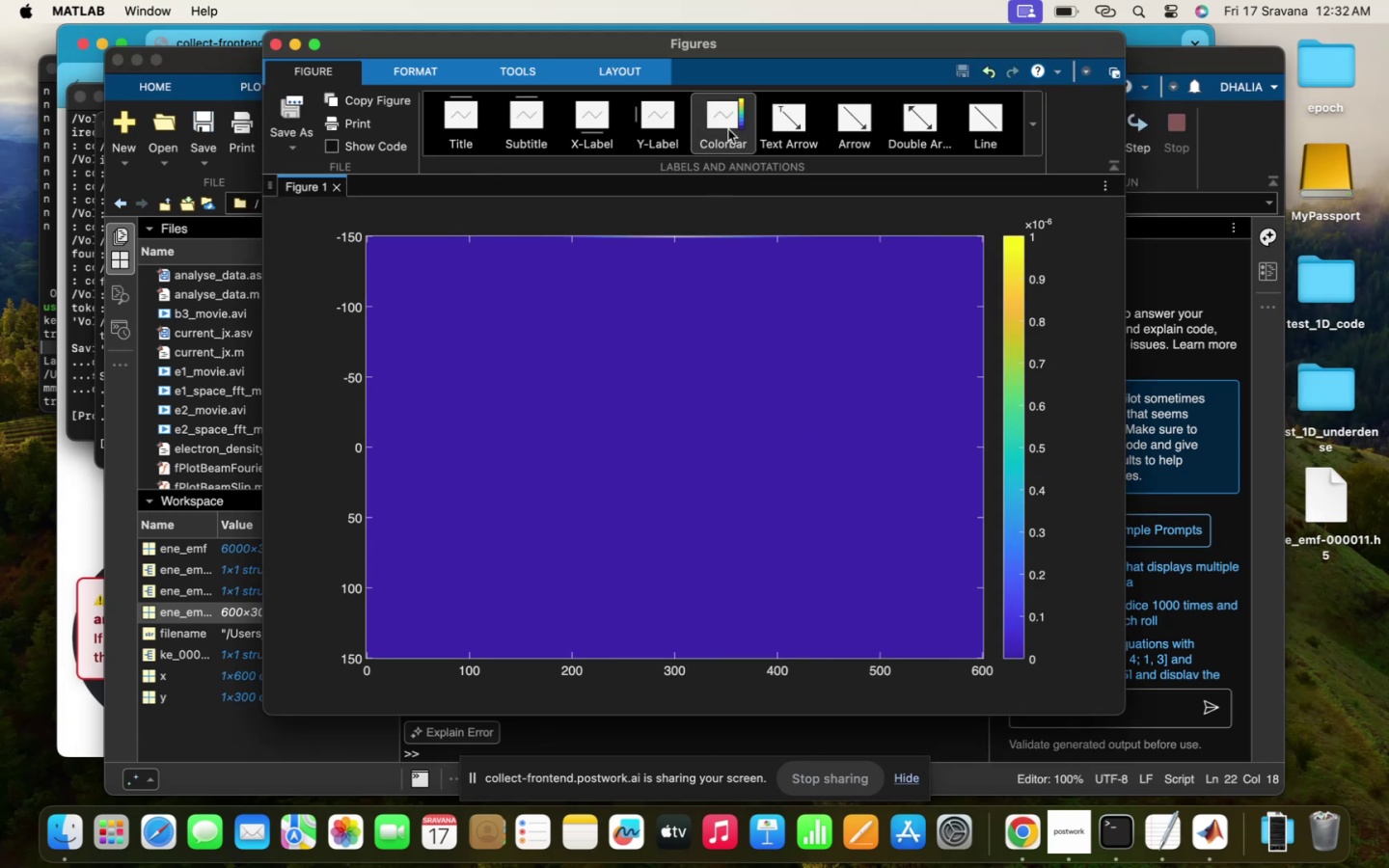 
wait(8.67)
 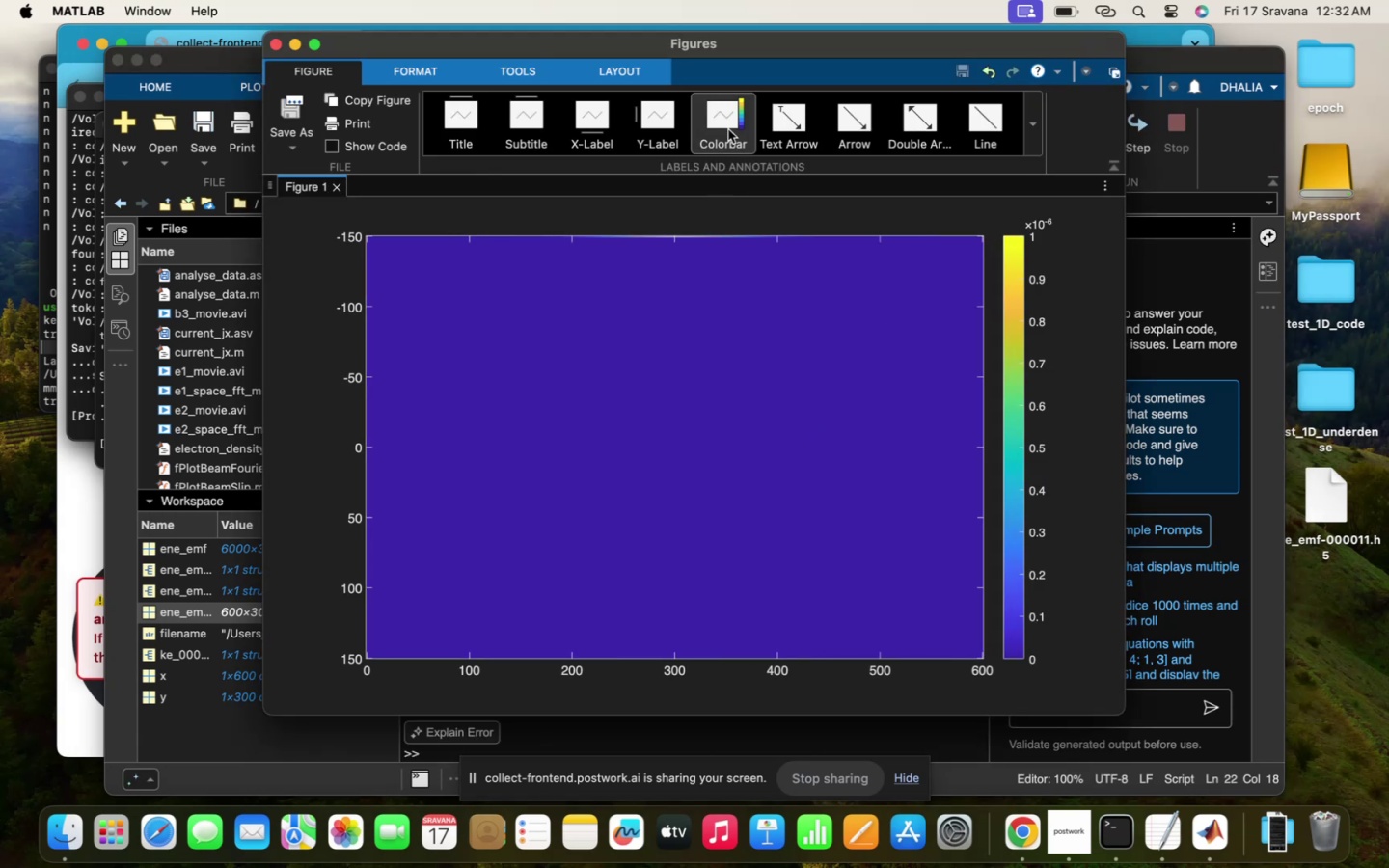 
left_click([626, 719])
 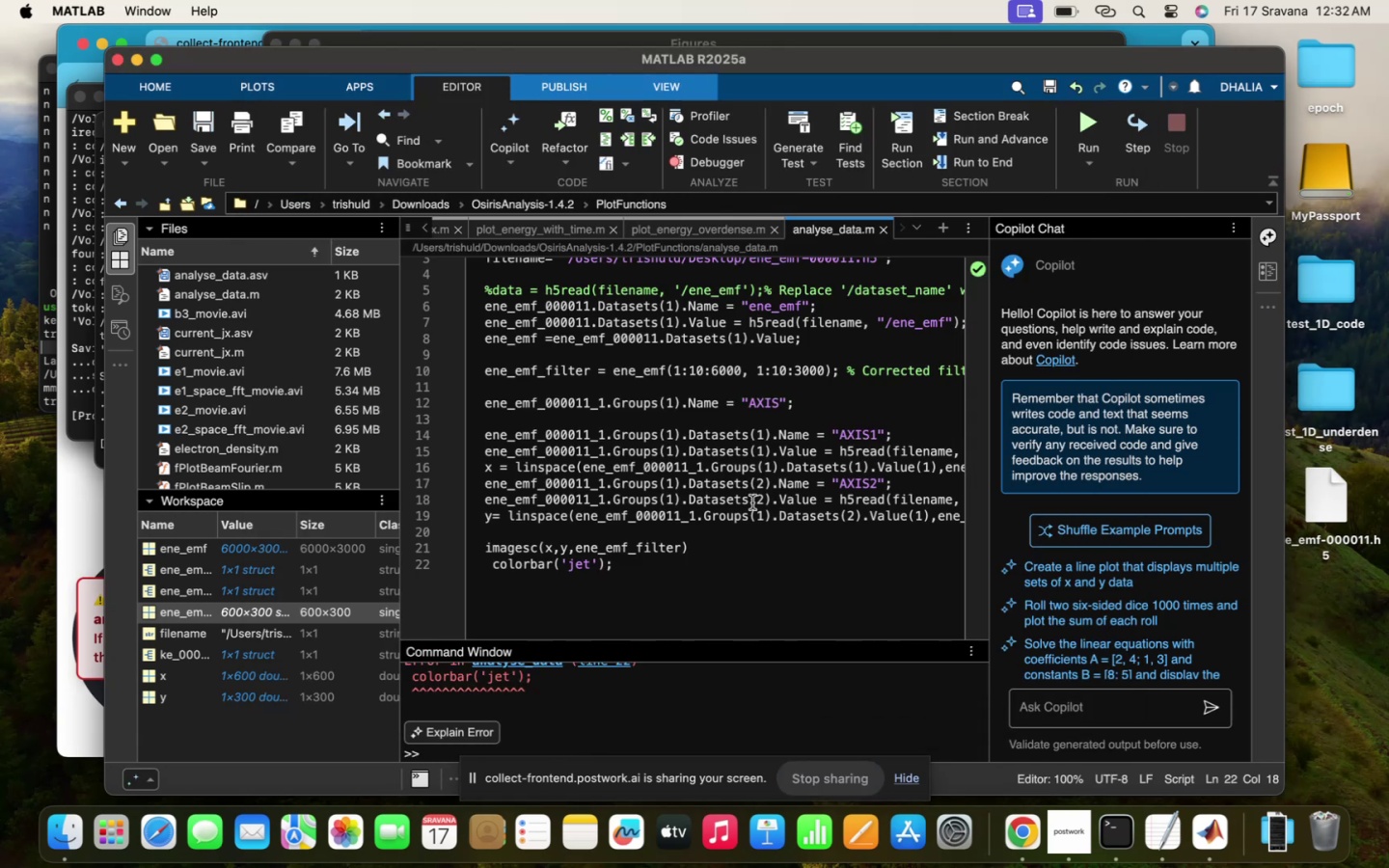 
scroll: coordinate [778, 479], scroll_direction: up, amount: 17.0
 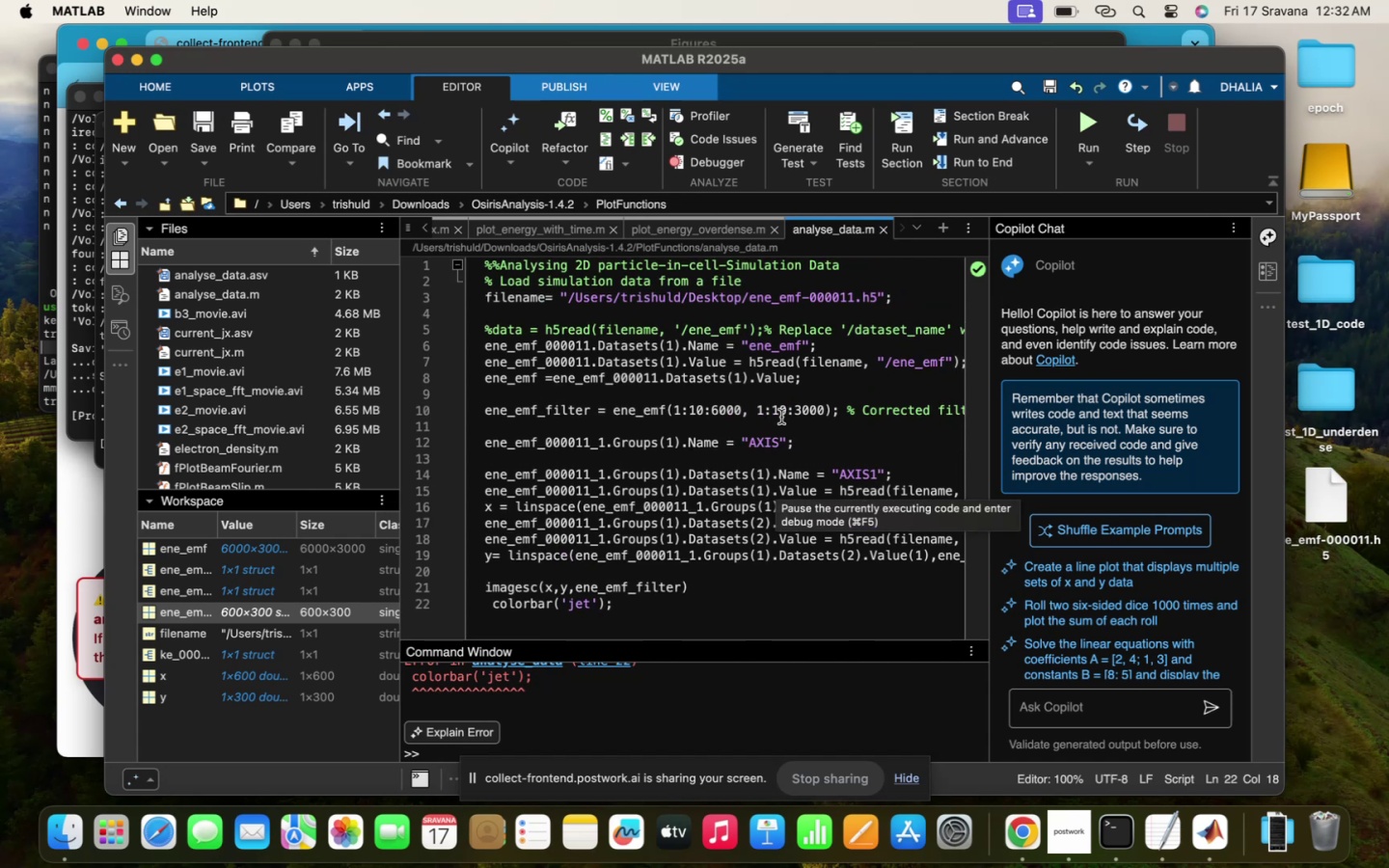 
left_click([805, 401])
 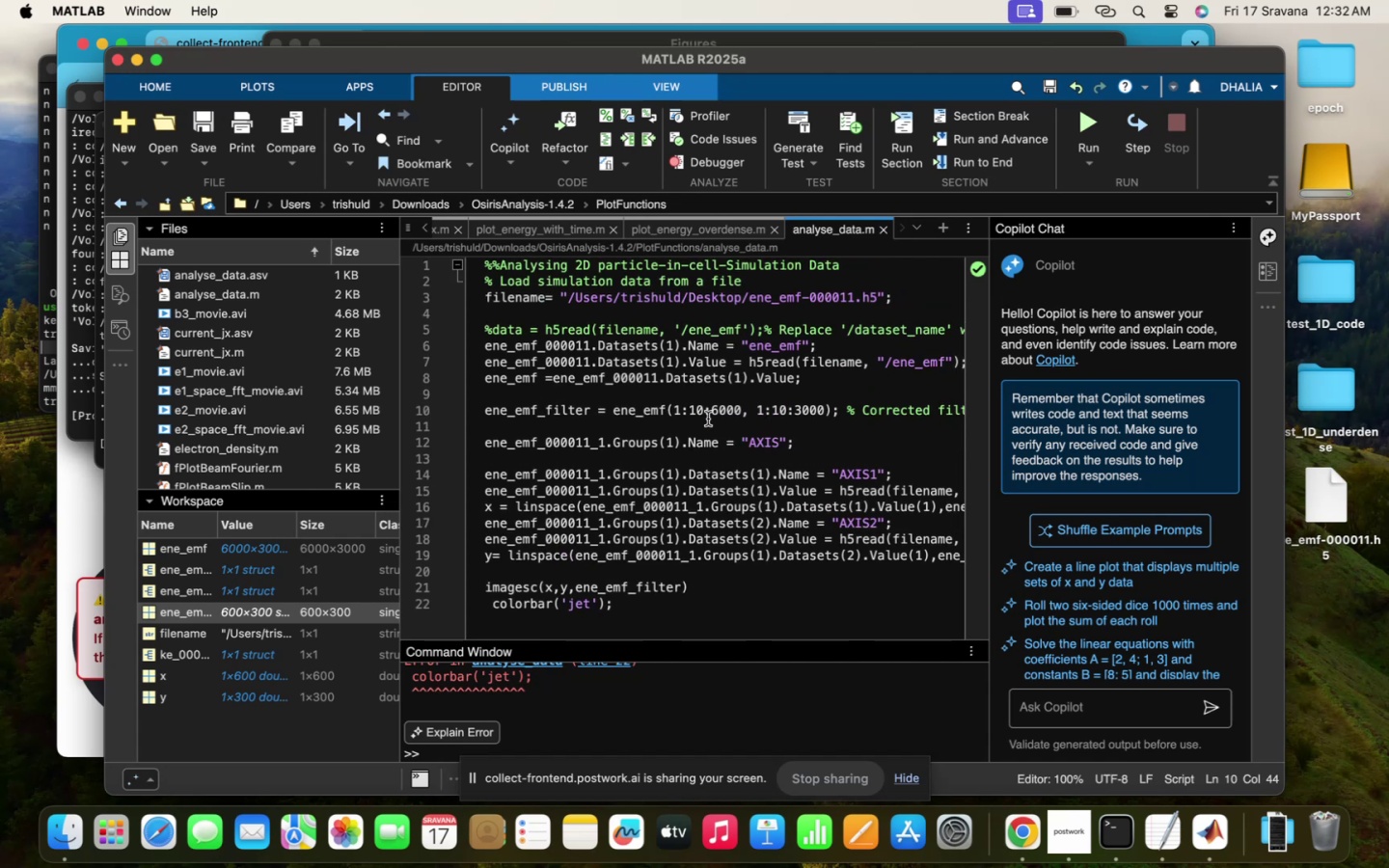 
left_click([704, 409])
 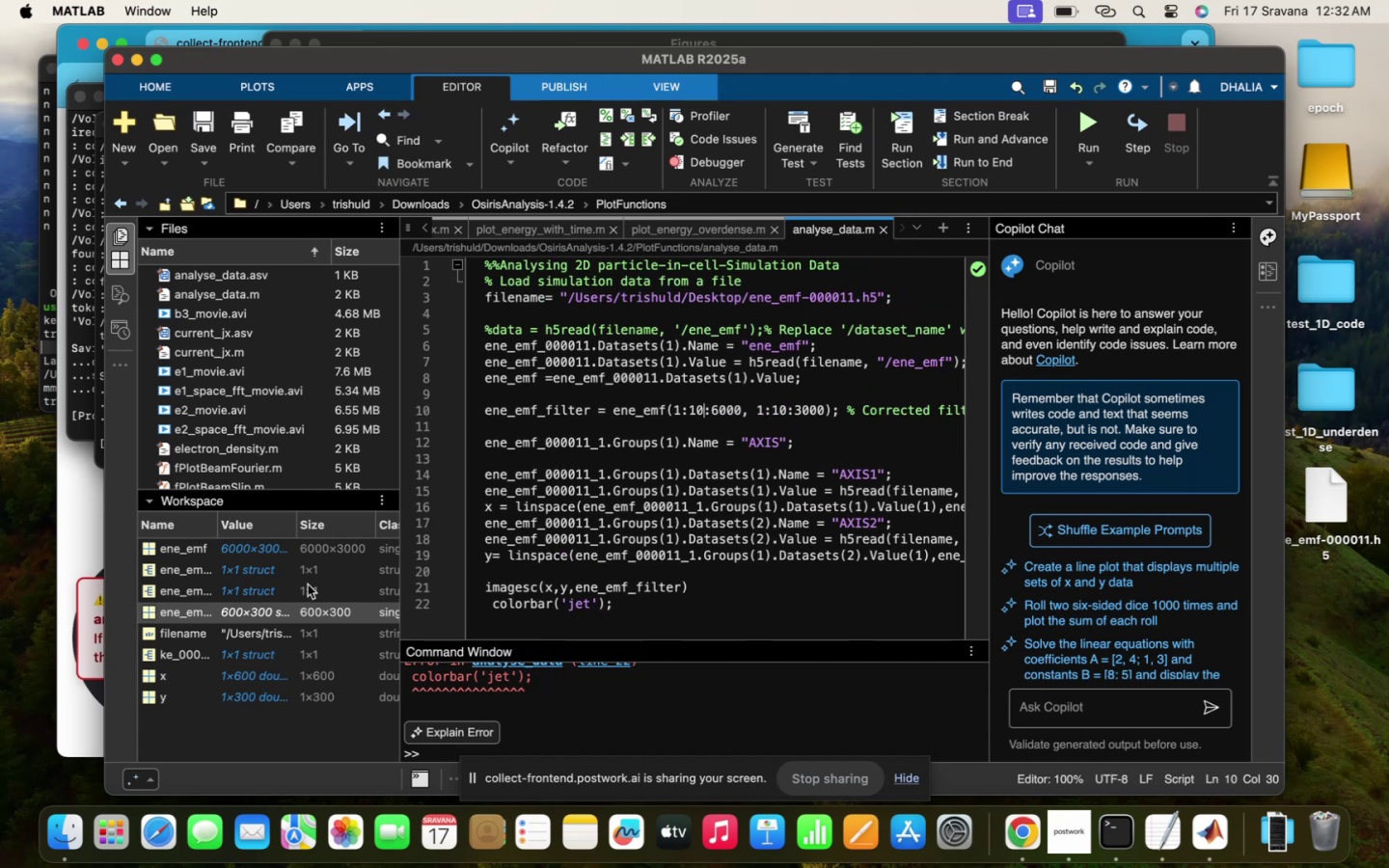 
double_click([278, 615])
 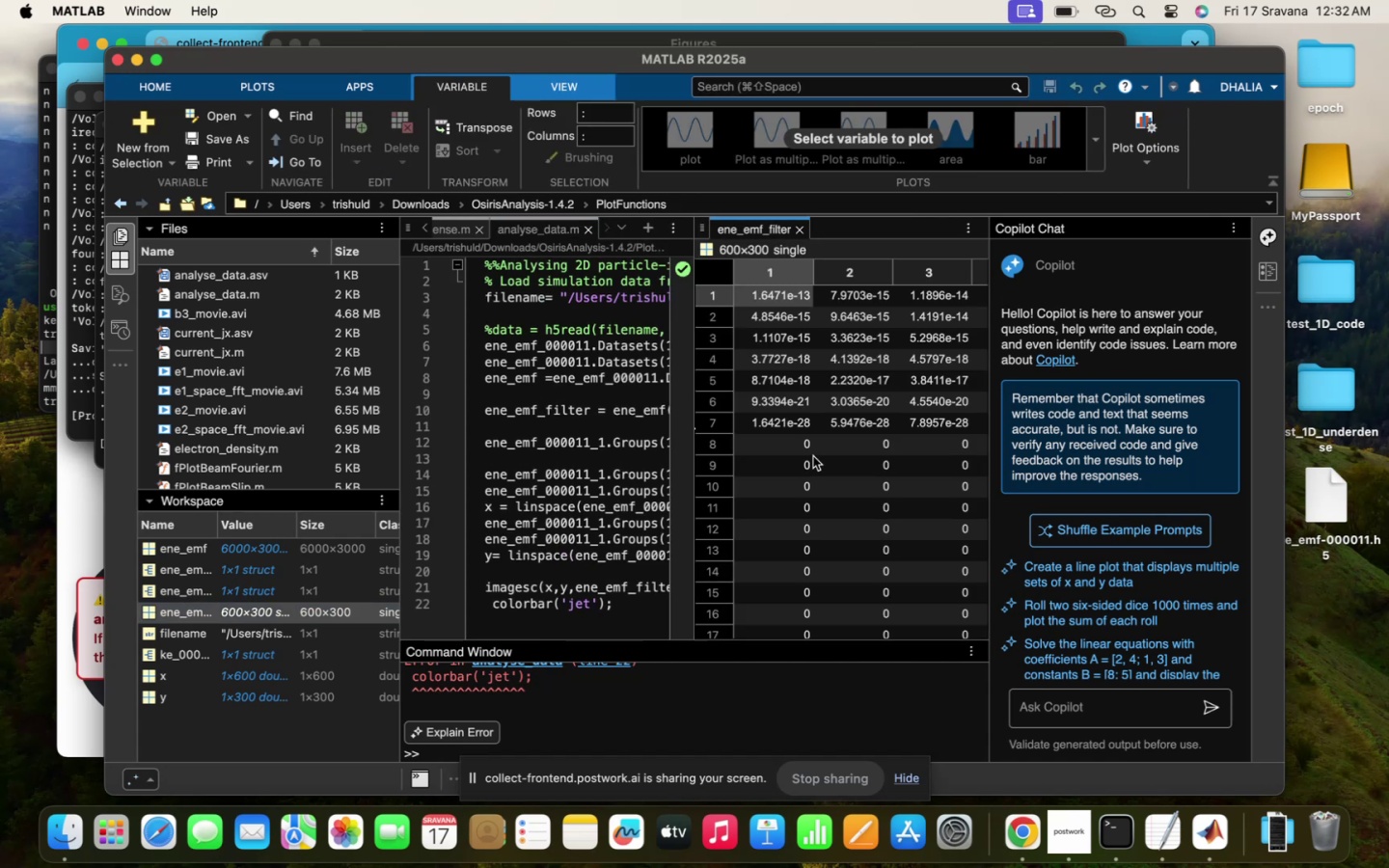 
scroll: coordinate [763, 489], scroll_direction: up, amount: 1429.0
 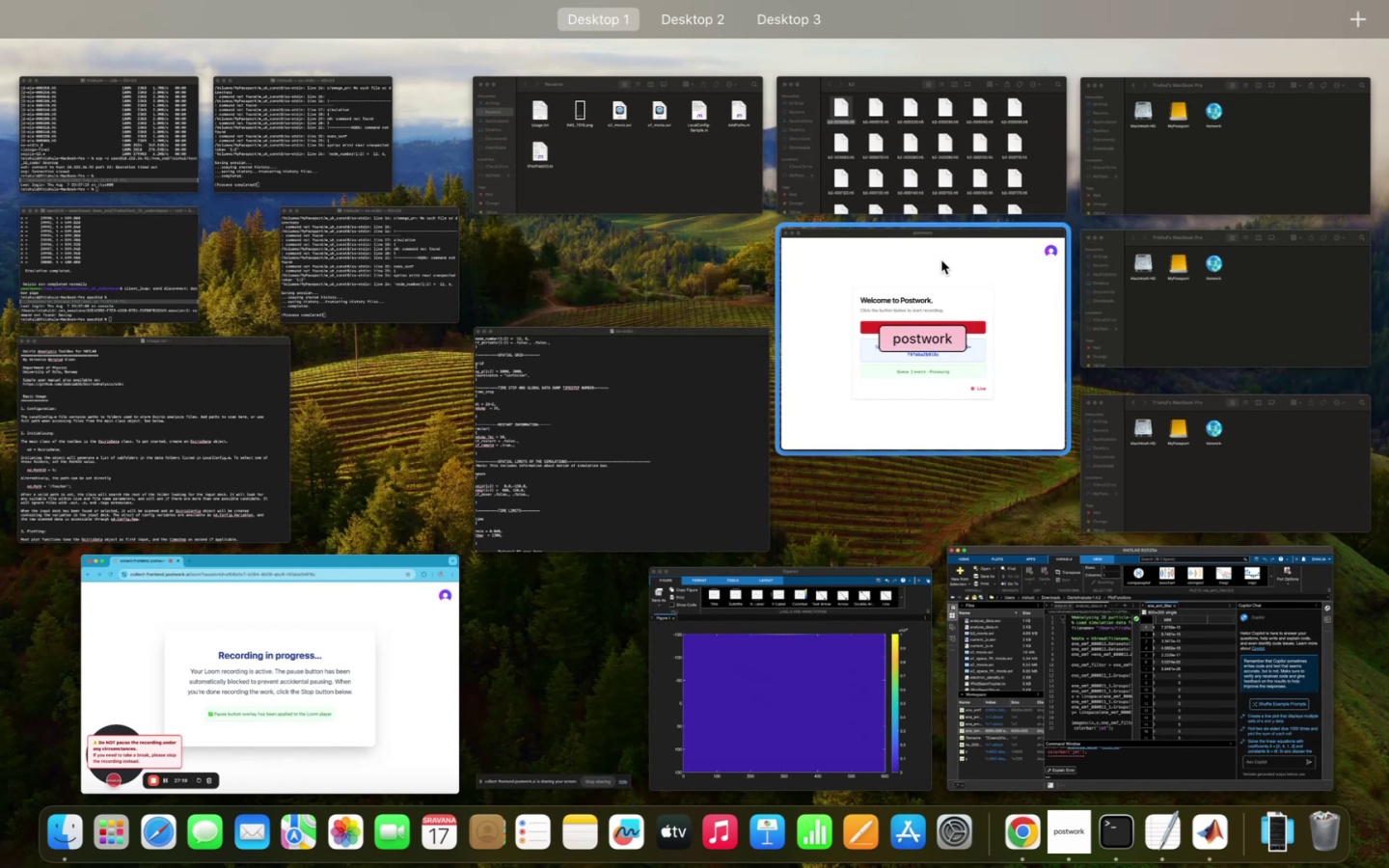 
left_click([939, 145])
 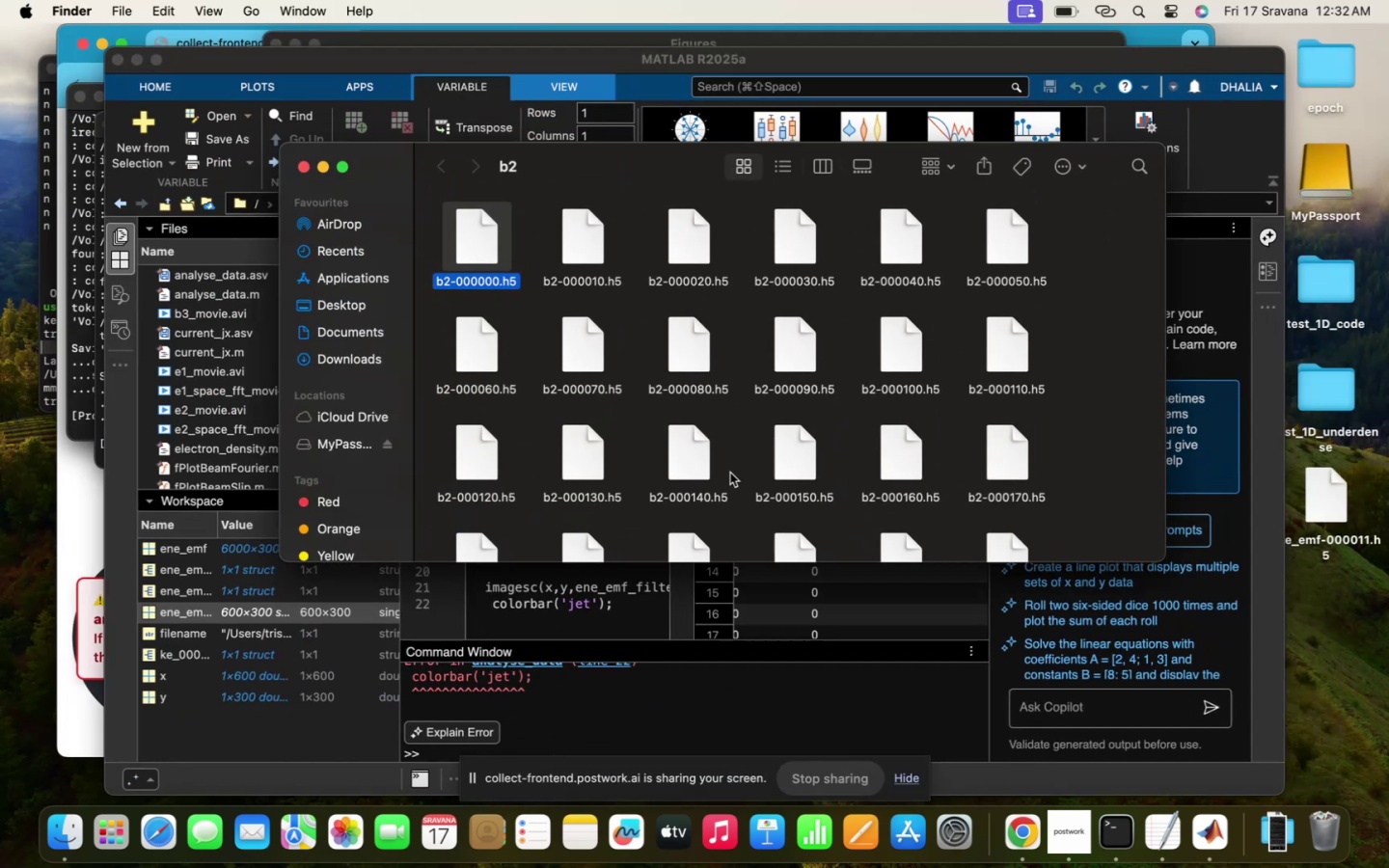 
scroll: coordinate [730, 473], scroll_direction: down, amount: 118.0
 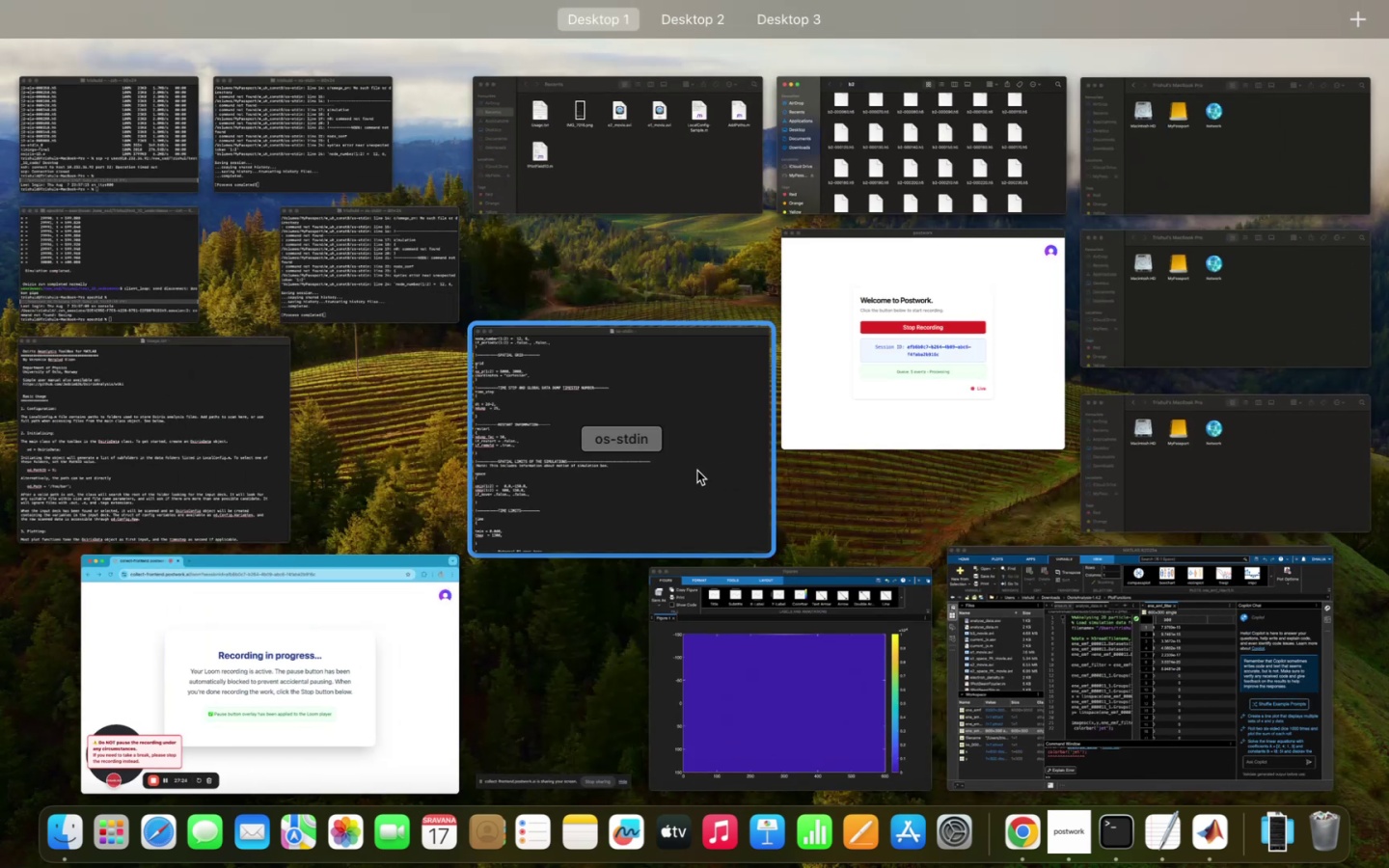 
mouse_move([1045, 587])
 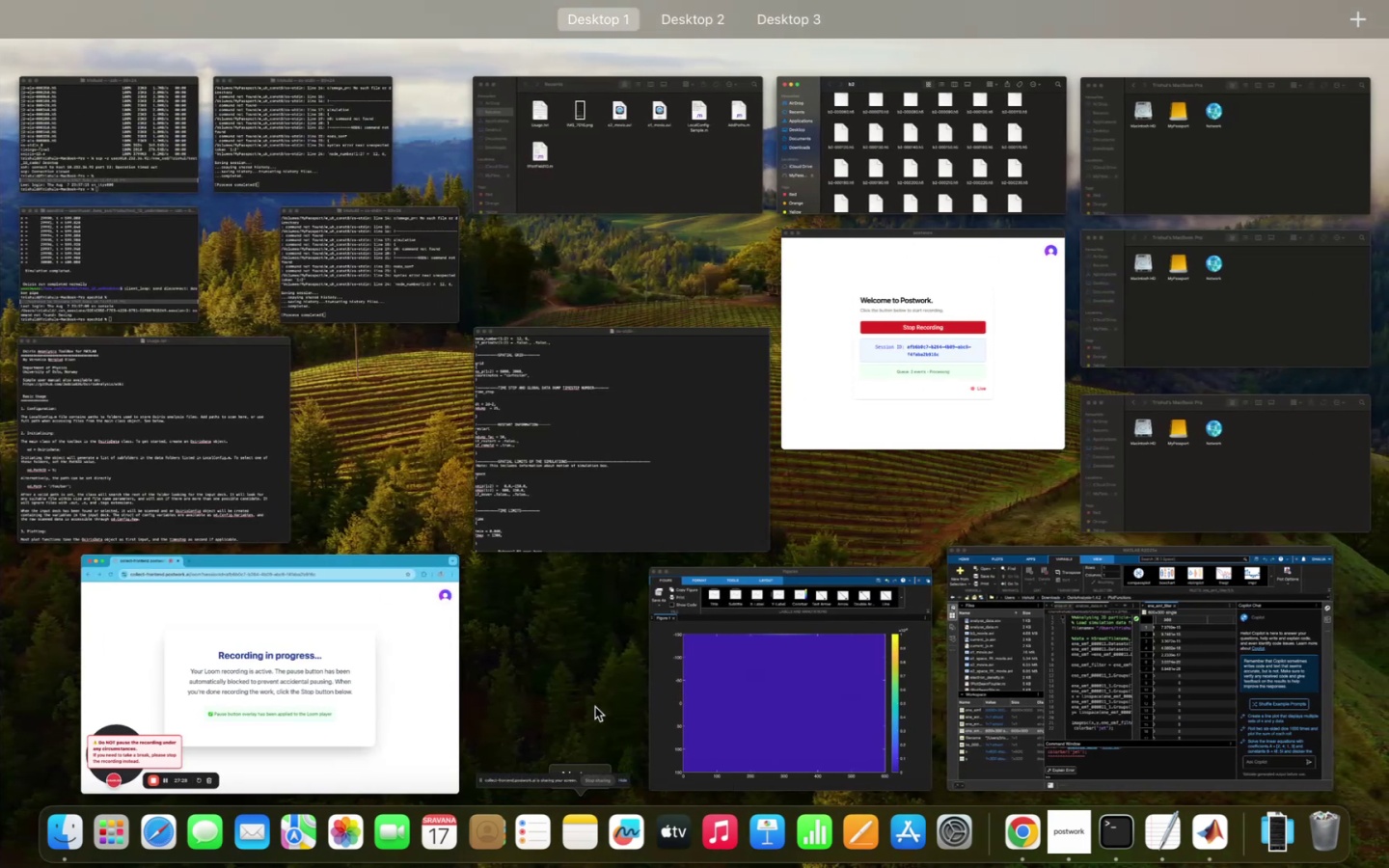 
left_click([872, 160])
 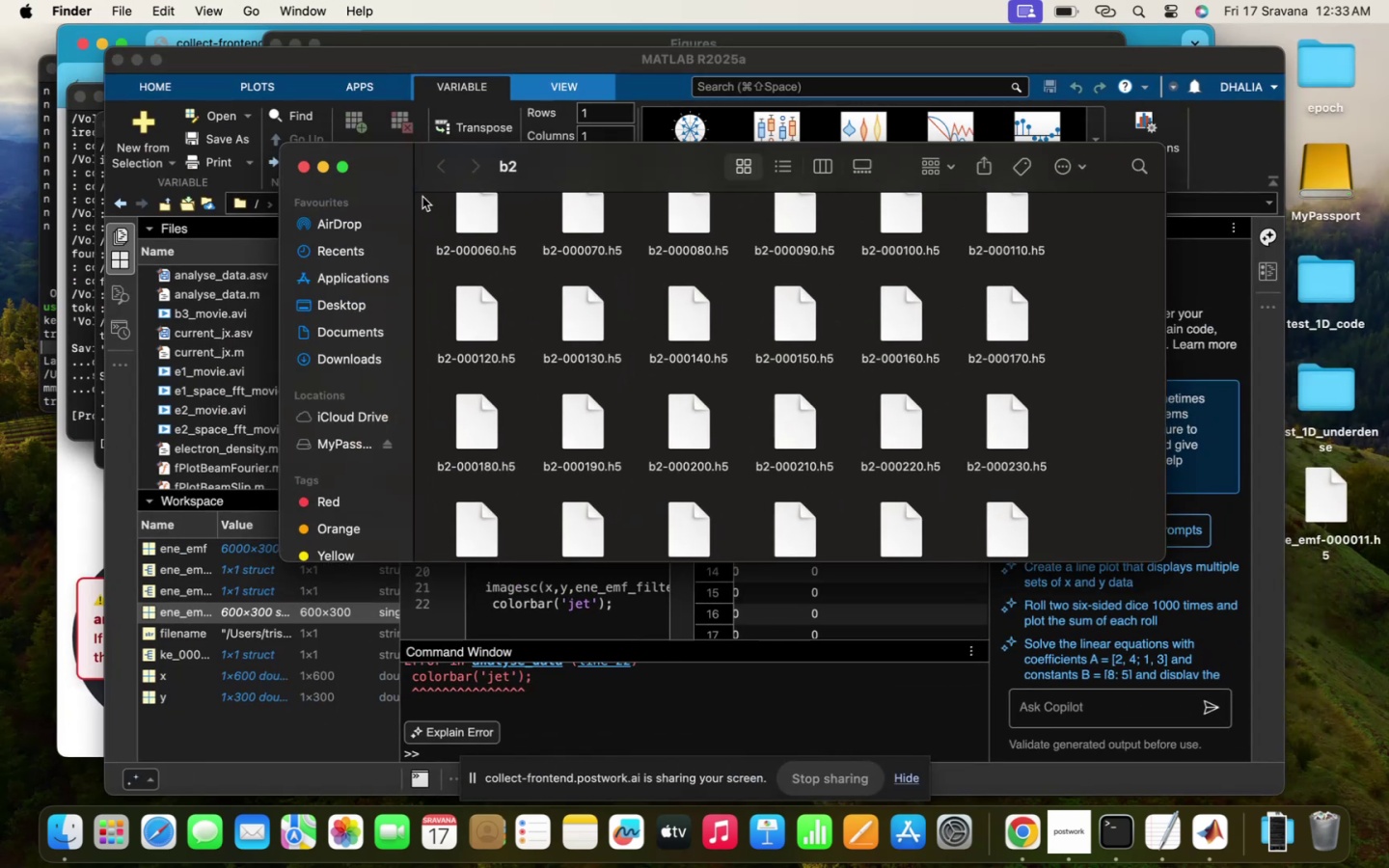 
left_click([432, 180])
 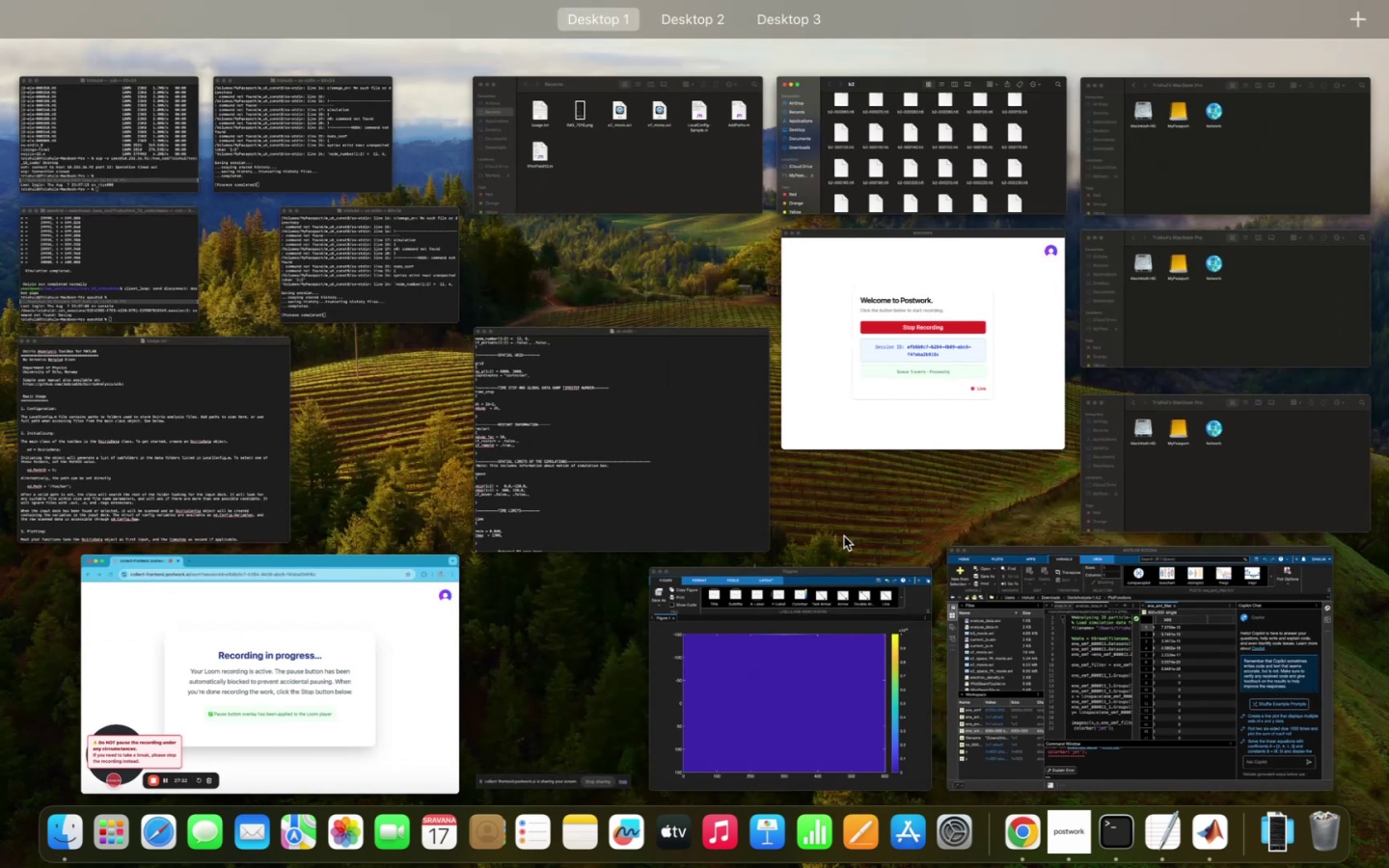 
scroll: coordinate [844, 536], scroll_direction: up, amount: 252.0
 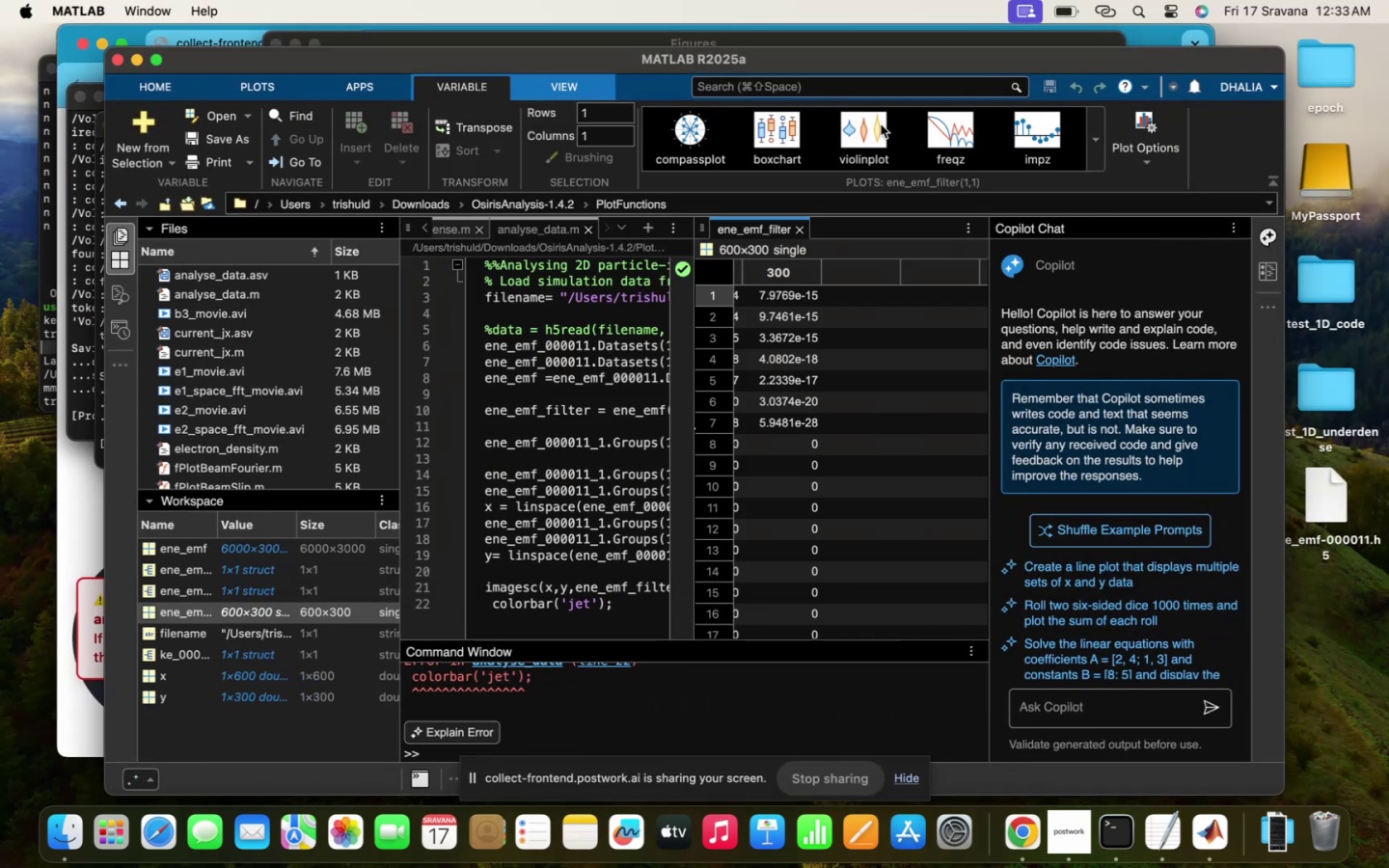 
left_click([865, 126])
 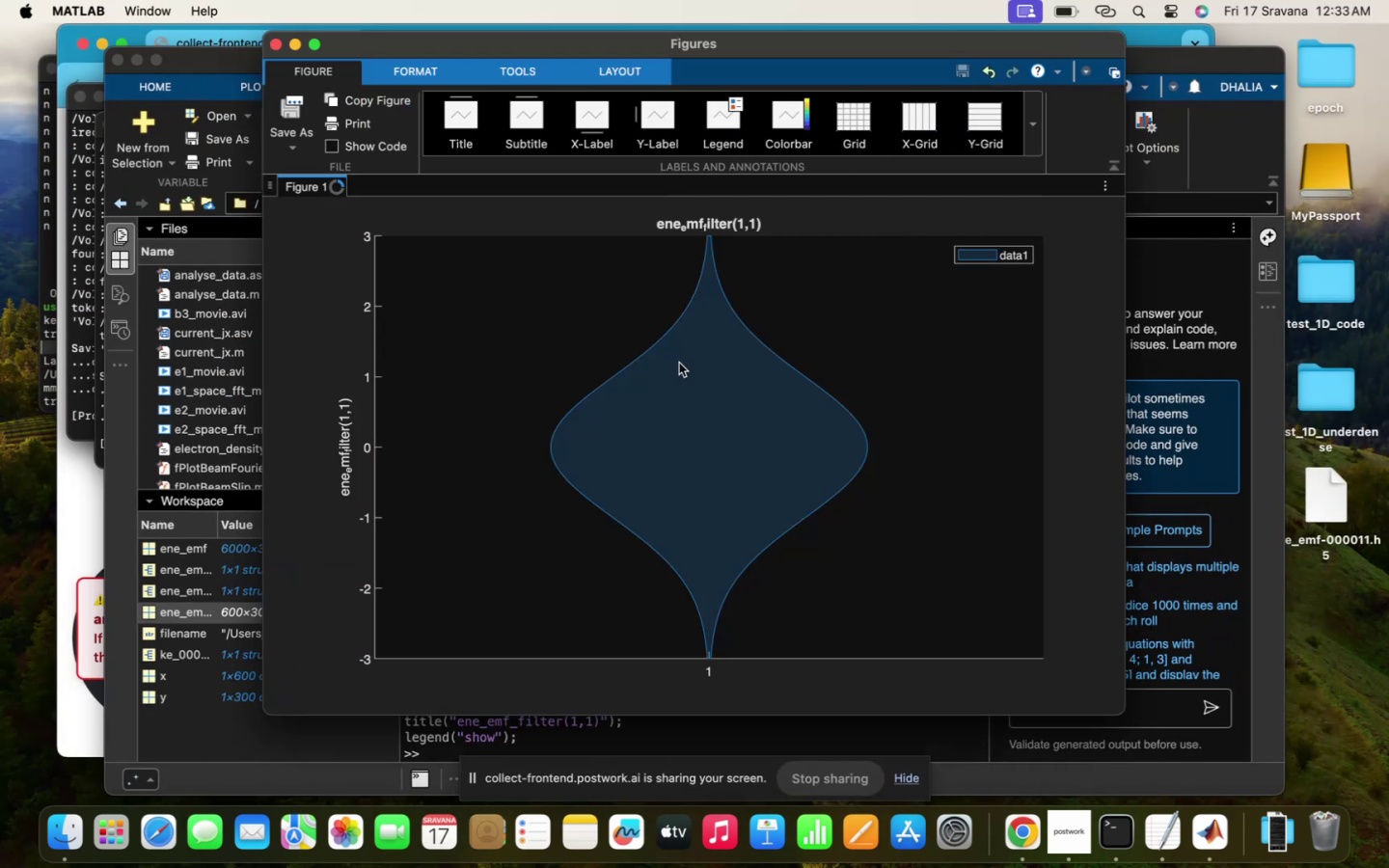 
left_click_drag(start_coordinate=[773, 615], to_coordinate=[552, 625])
 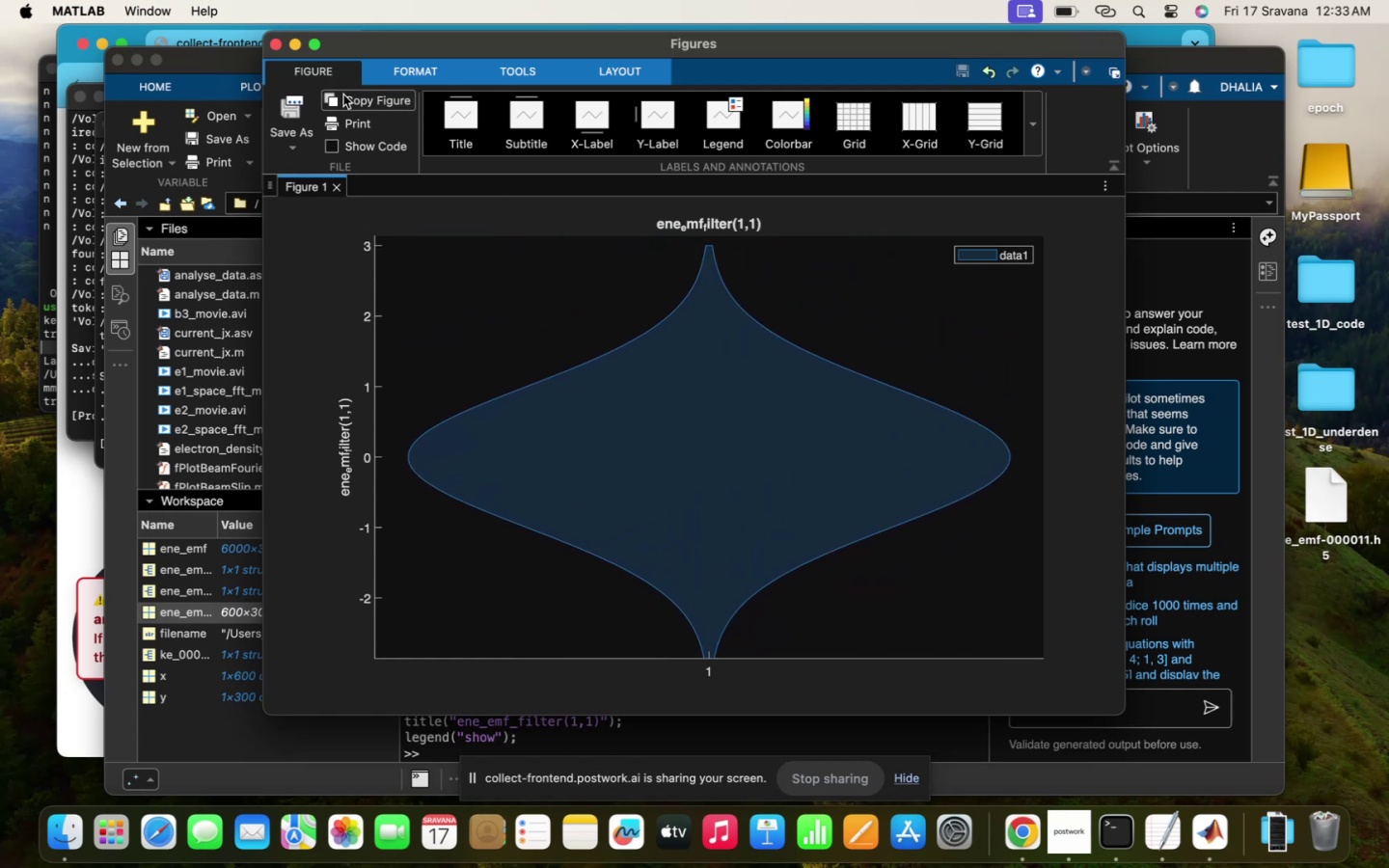 
left_click([279, 49])
 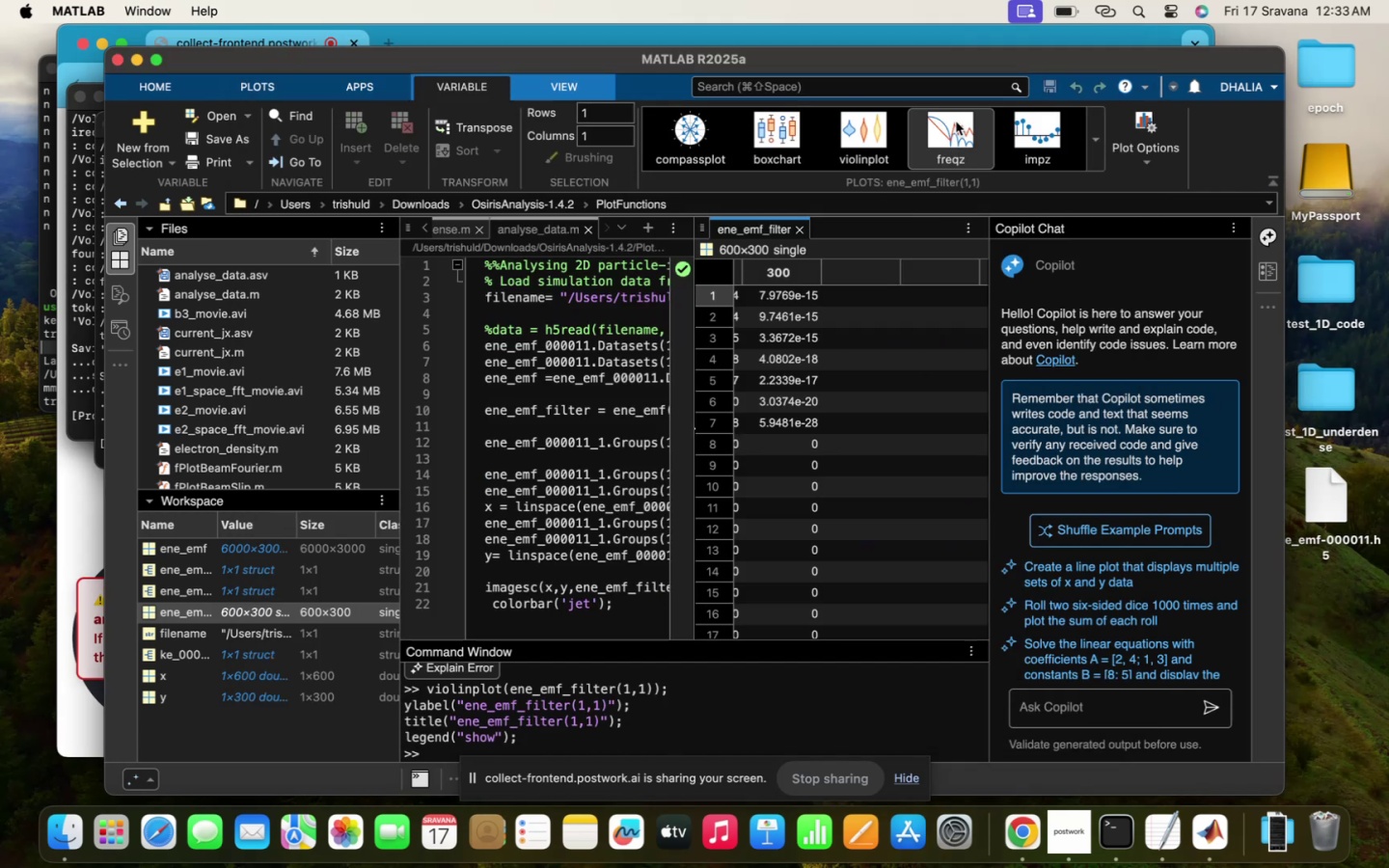 
left_click([953, 122])
 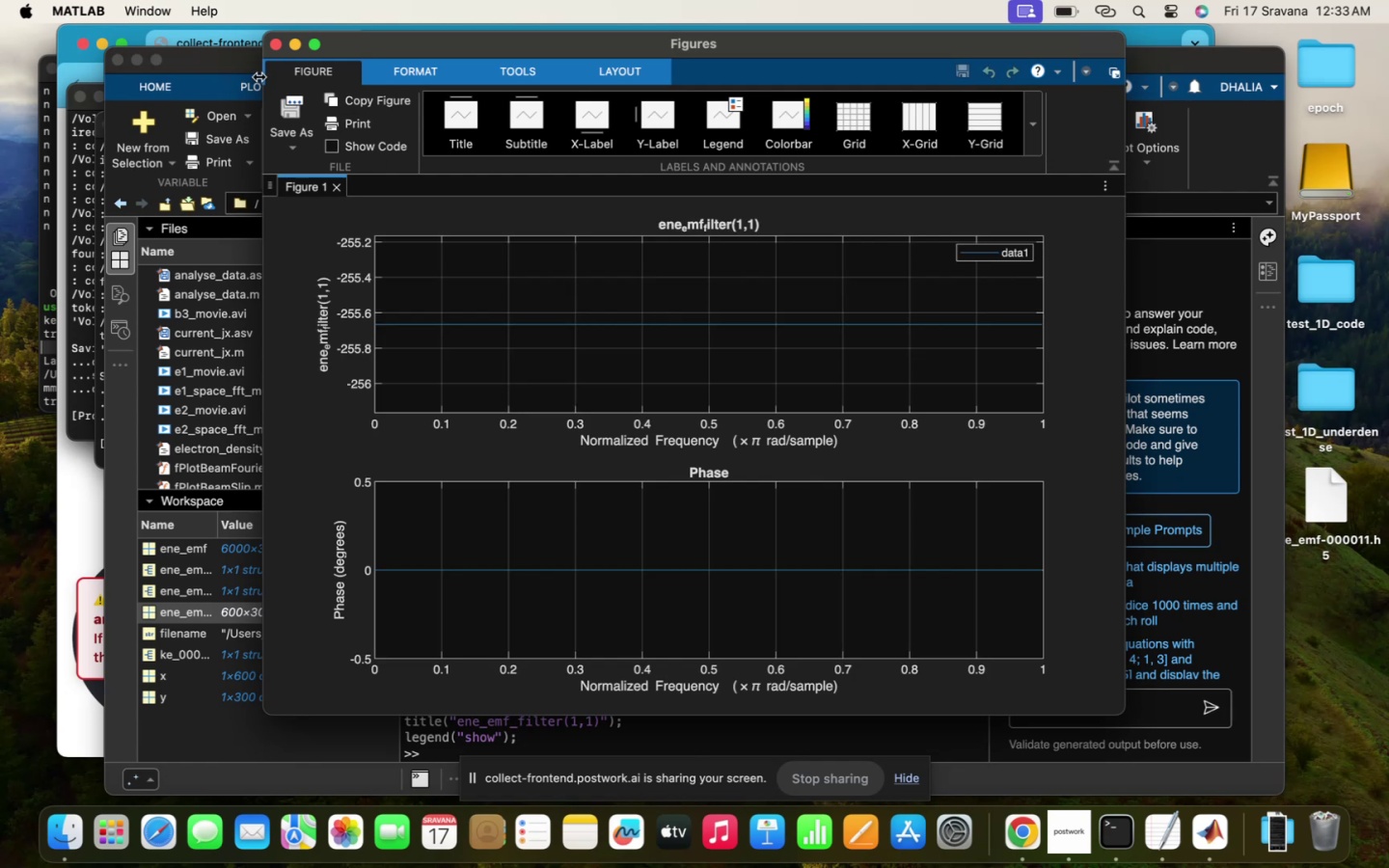 
wait(5.08)
 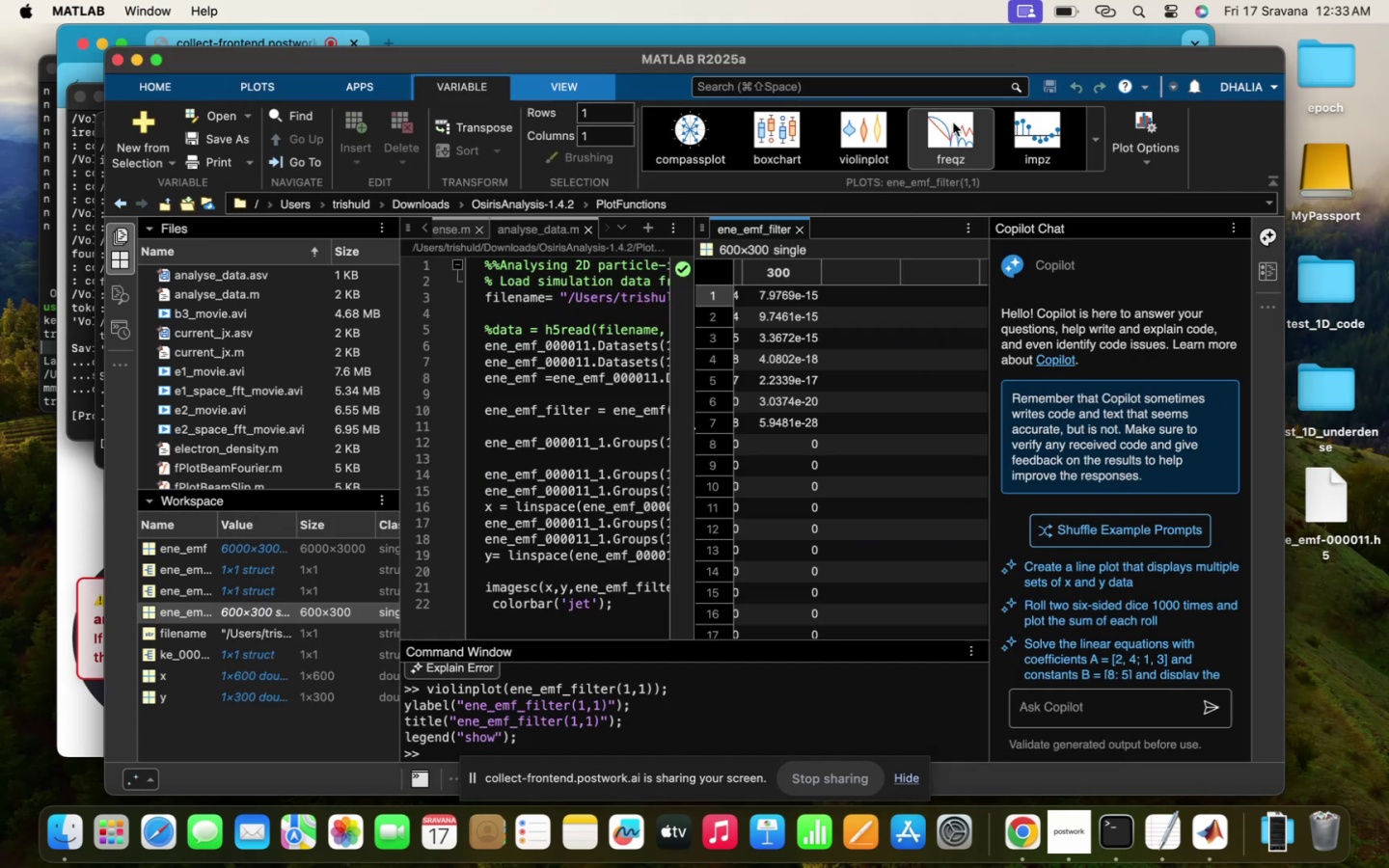 
left_click([277, 43])
 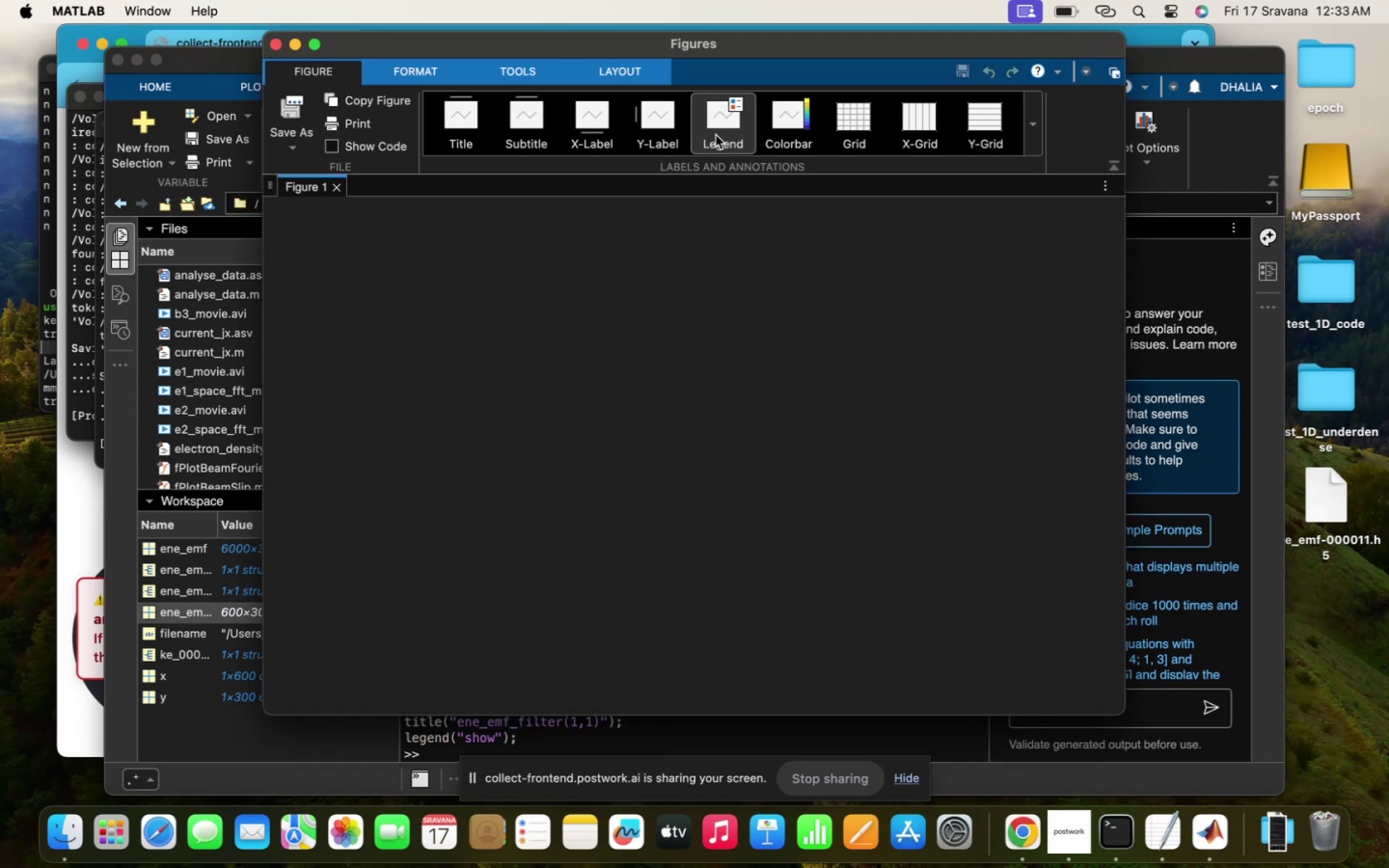 
left_click([277, 48])
 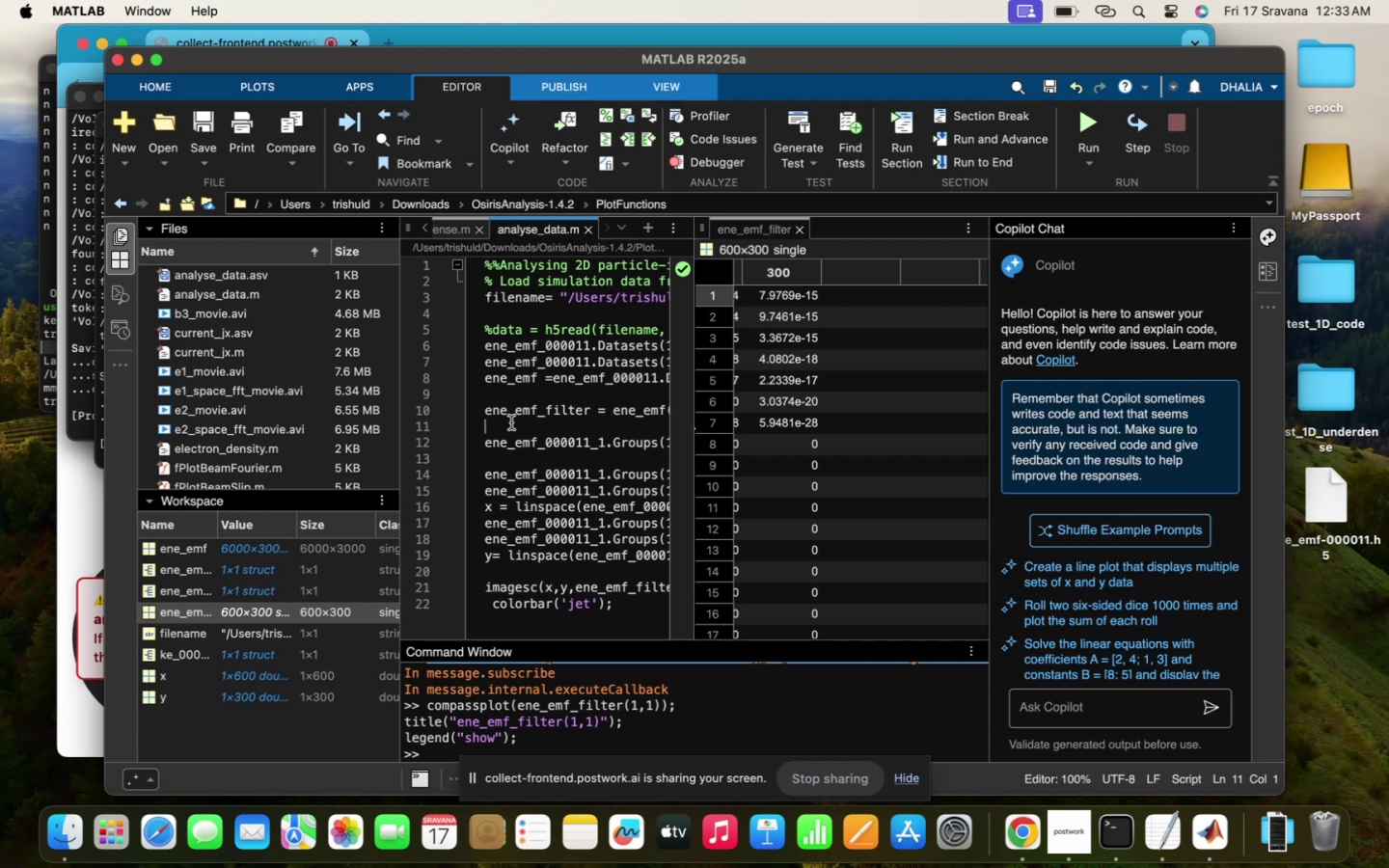 
wait(6.85)
 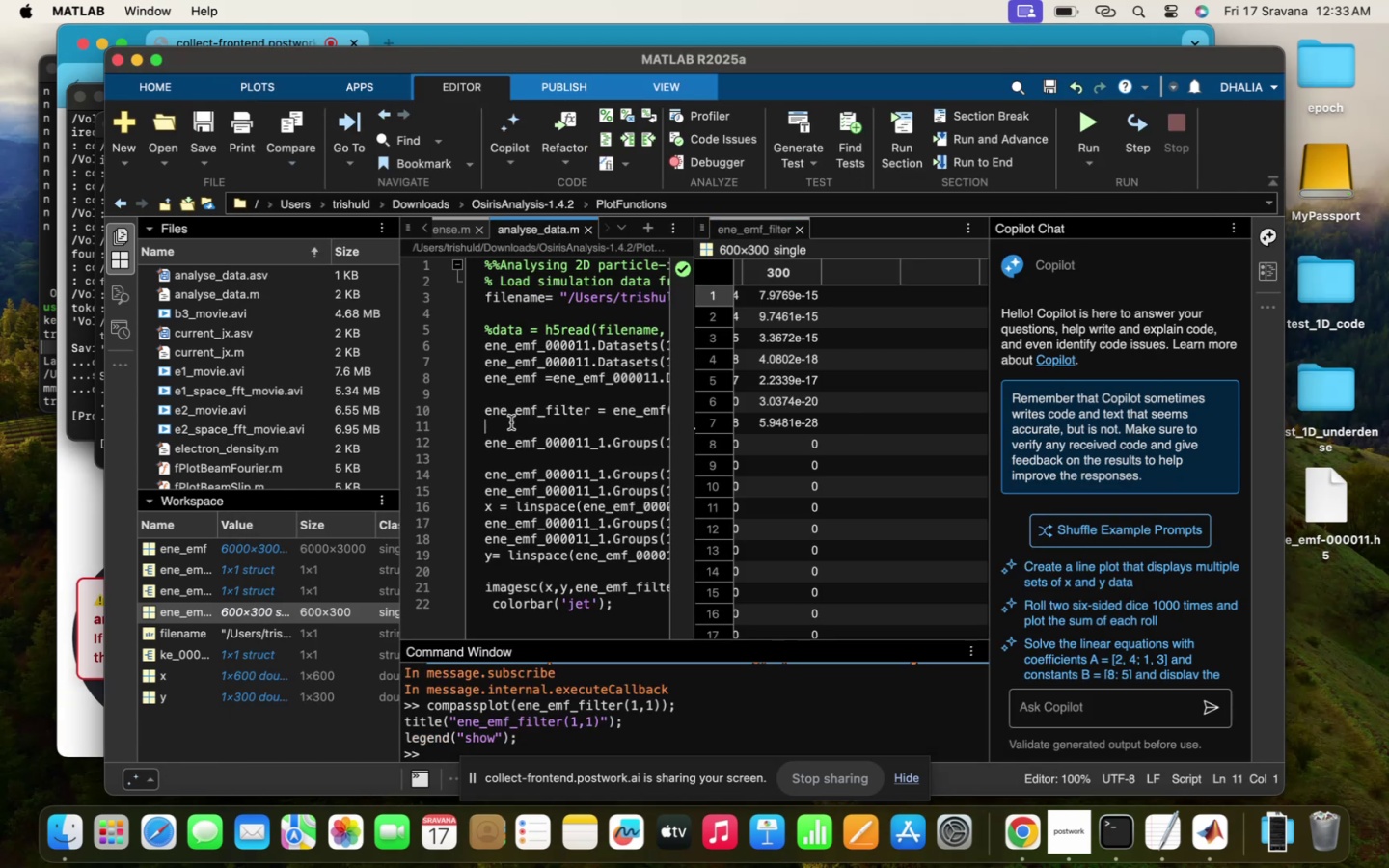 
left_click([524, 386])
 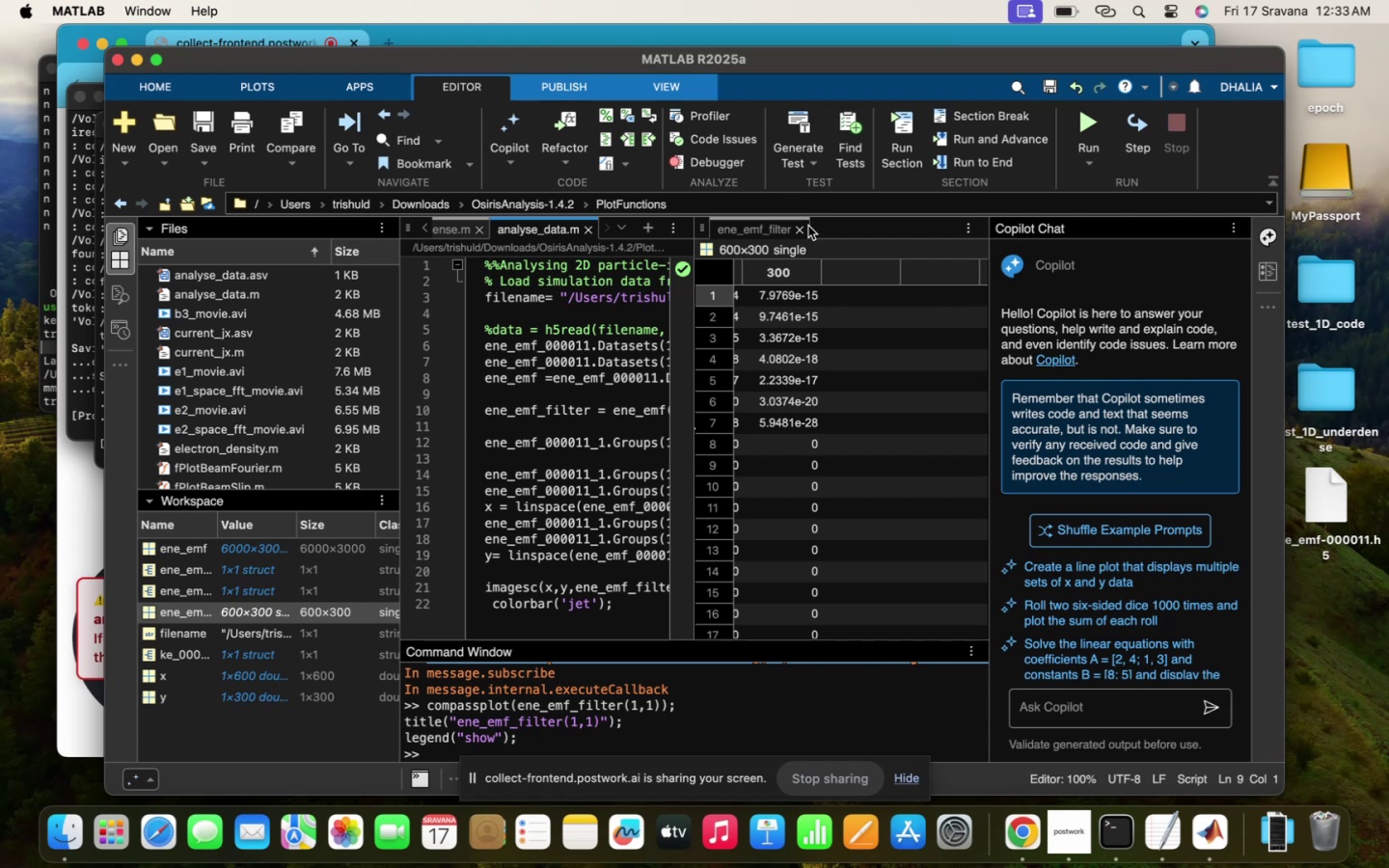 
left_click([801, 237])
 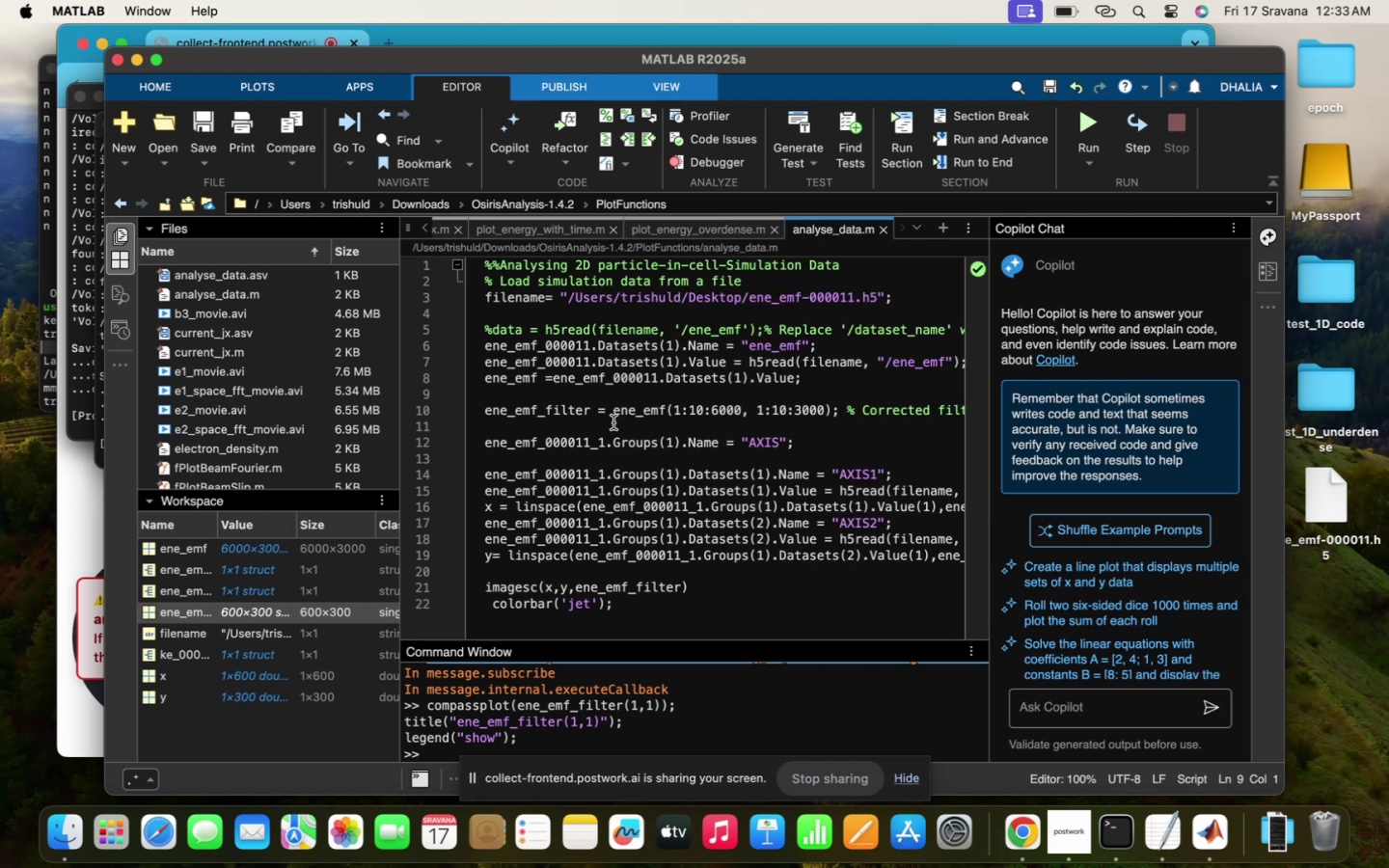 
scroll: coordinate [777, 366], scroll_direction: up, amount: 16.0
 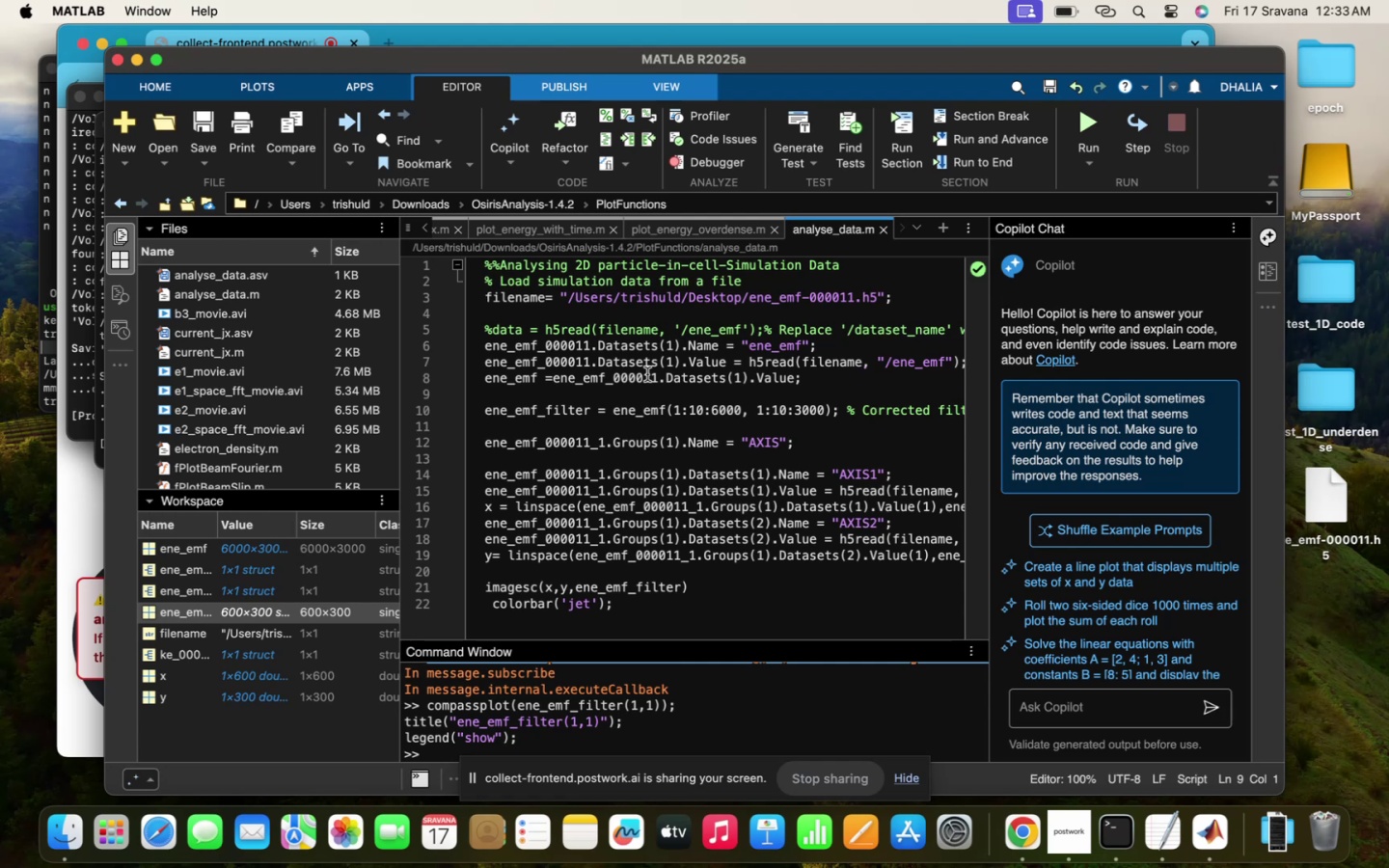 
left_click([647, 374])
 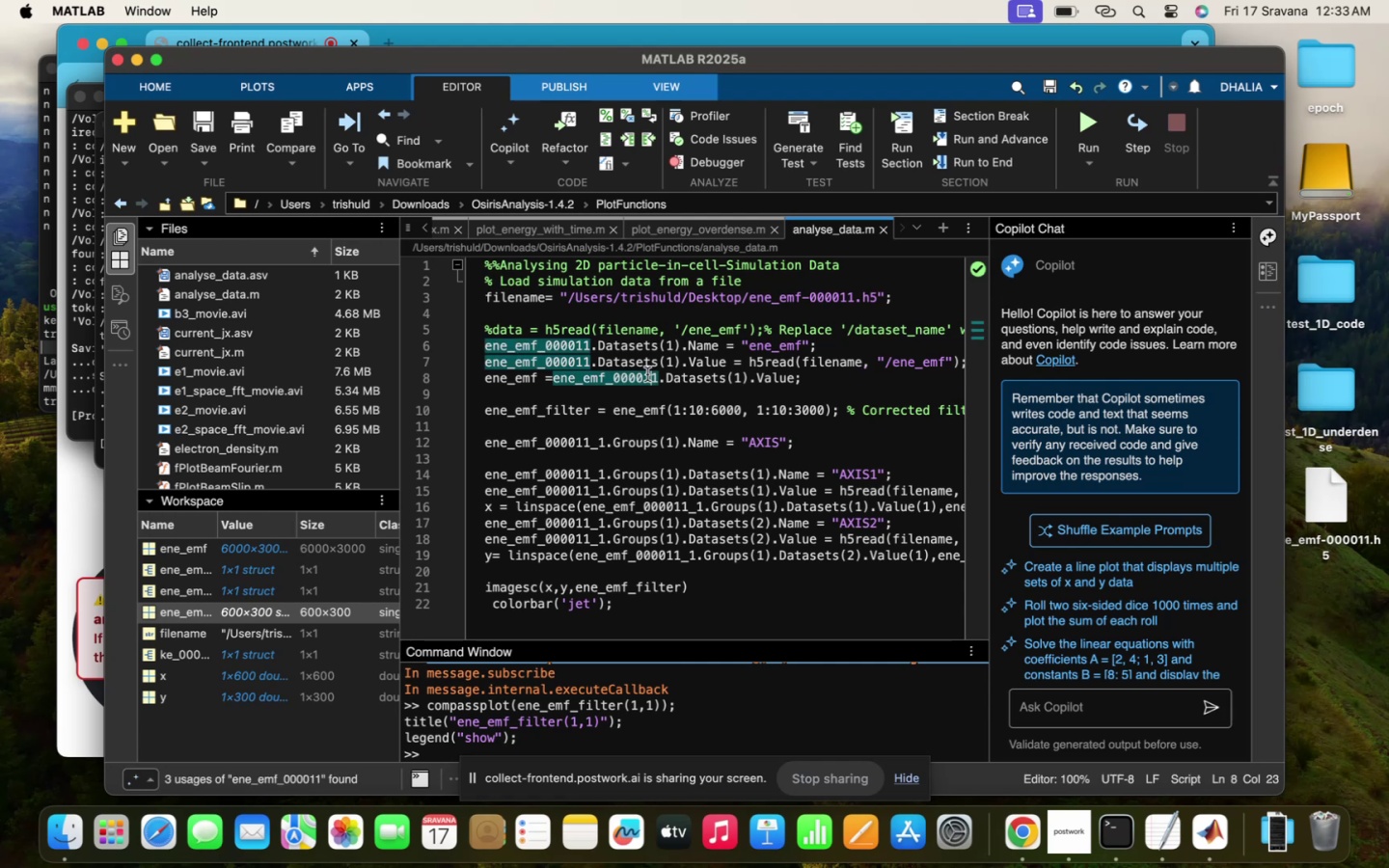 
scroll: coordinate [647, 374], scroll_direction: up, amount: 18.0
 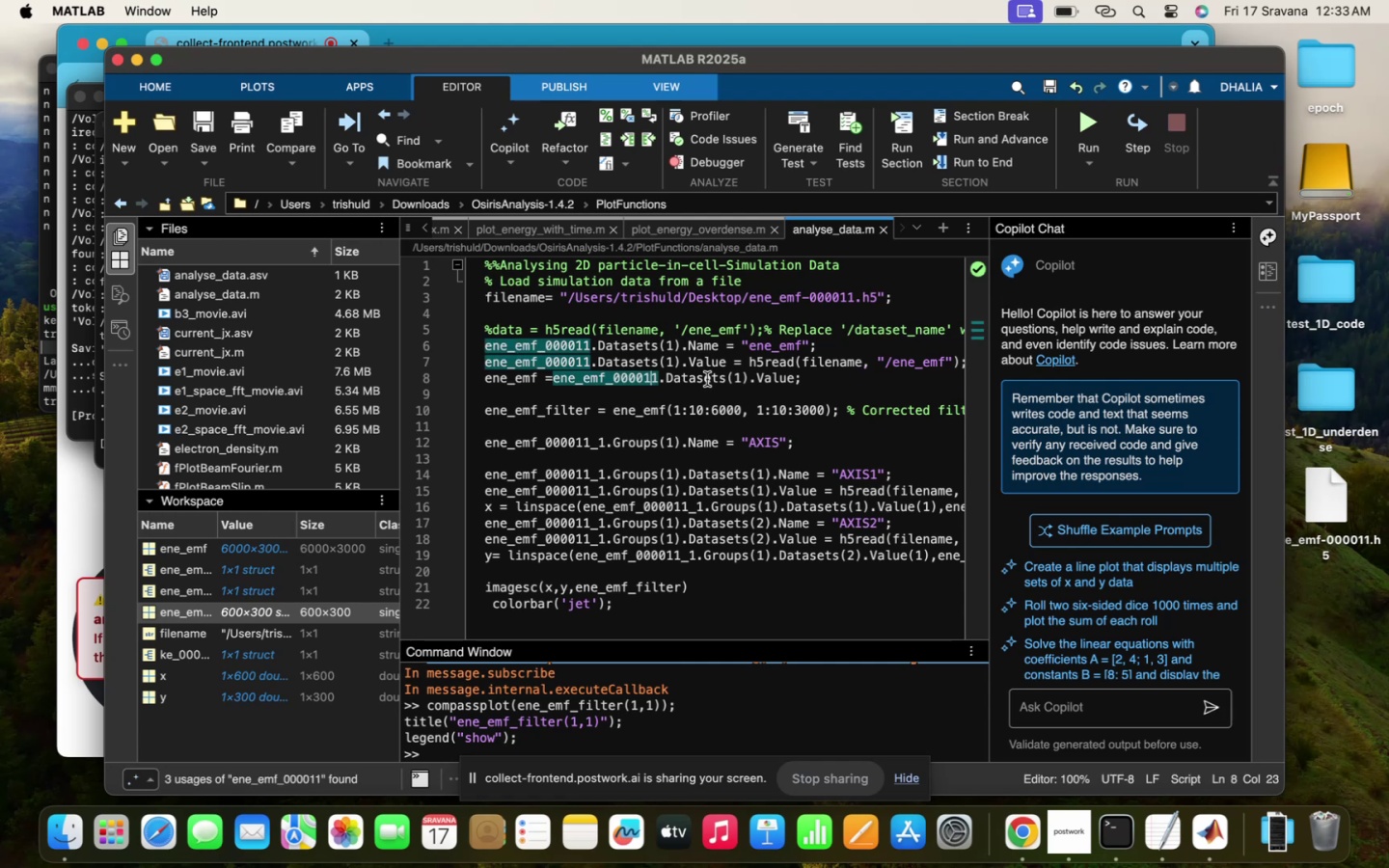 
left_click([707, 379])
 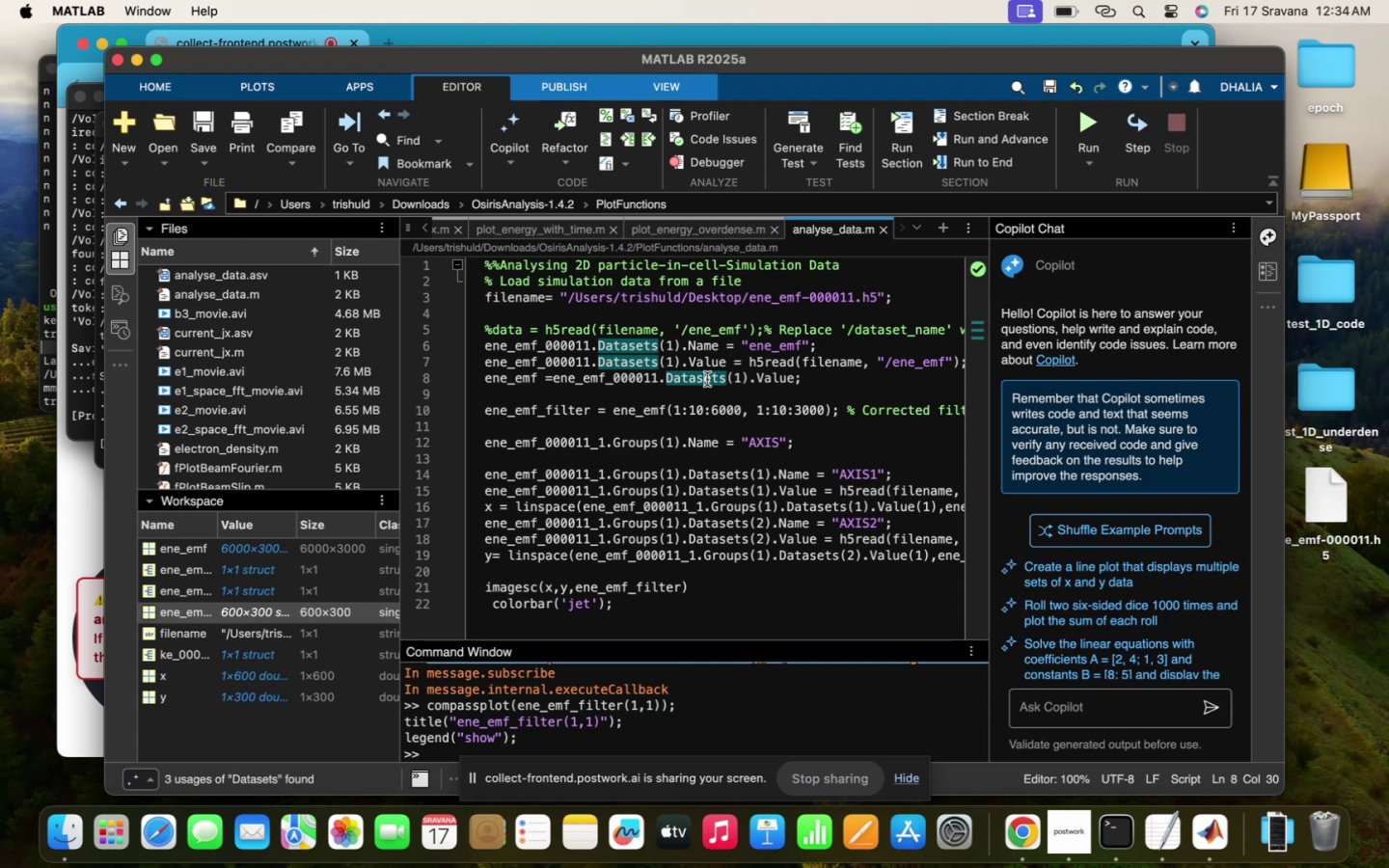 
wait(41.29)
 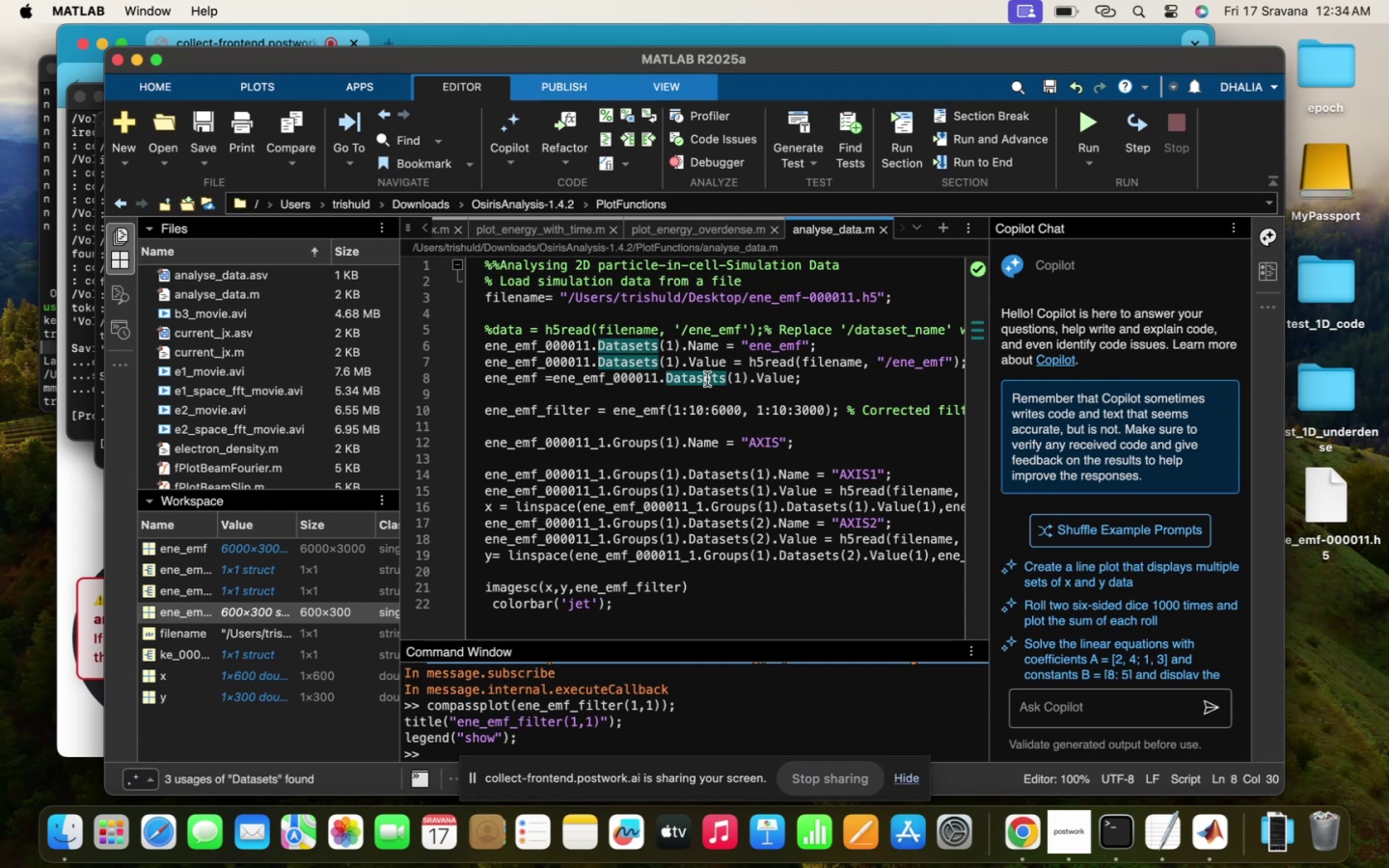 
left_click([712, 442])
 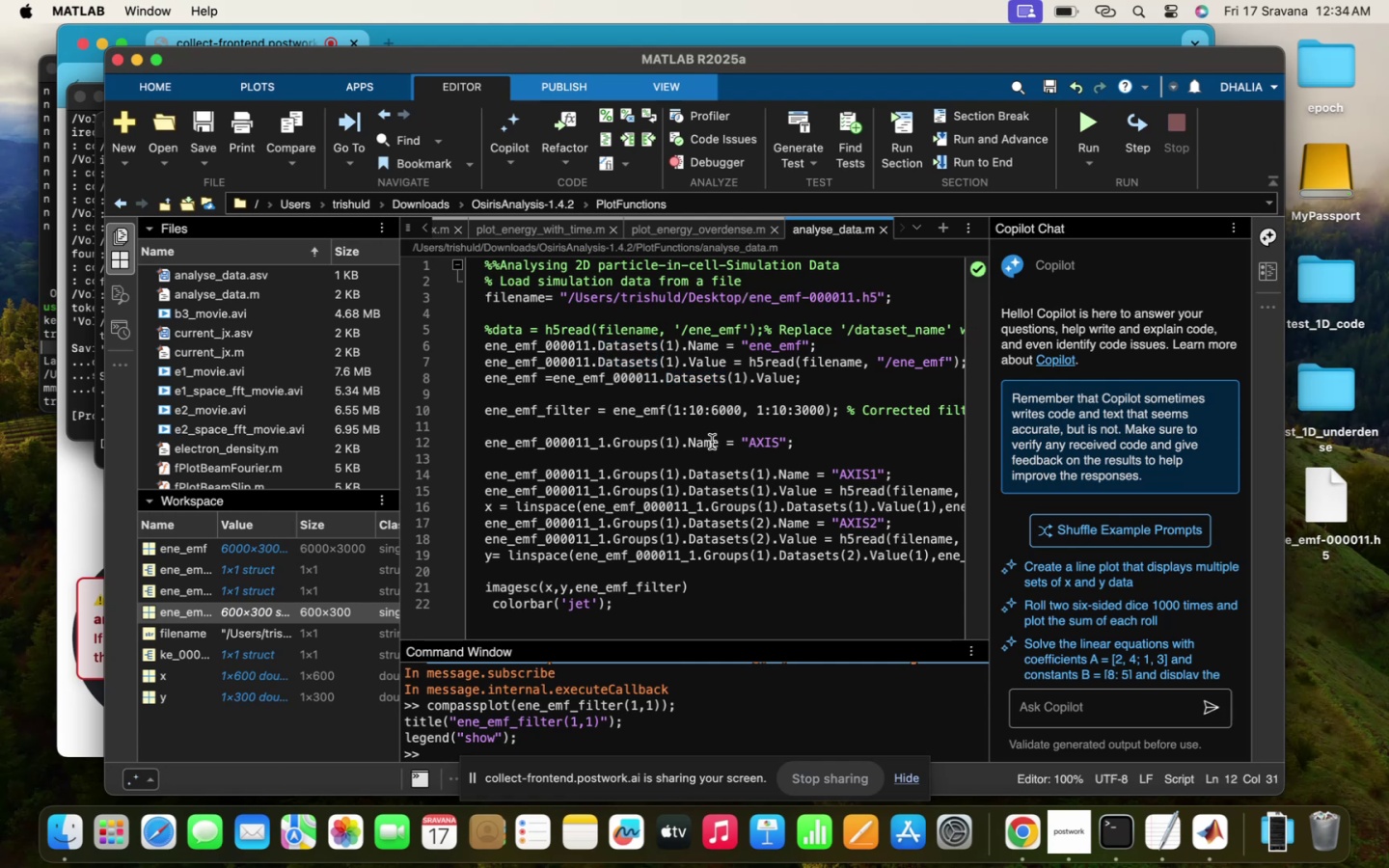 
wait(9.85)
 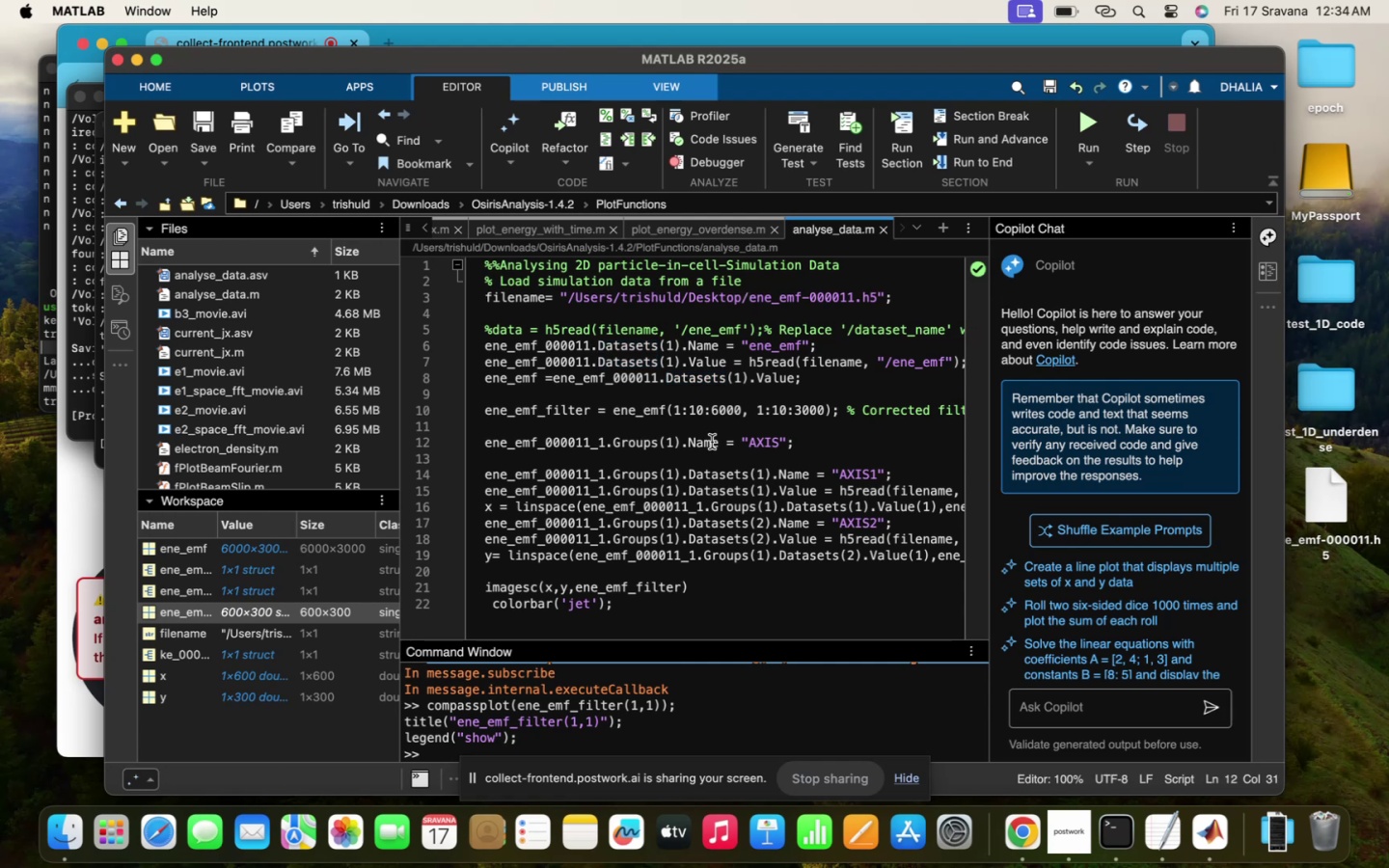 
scroll: coordinate [735, 426], scroll_direction: up, amount: 31.0
 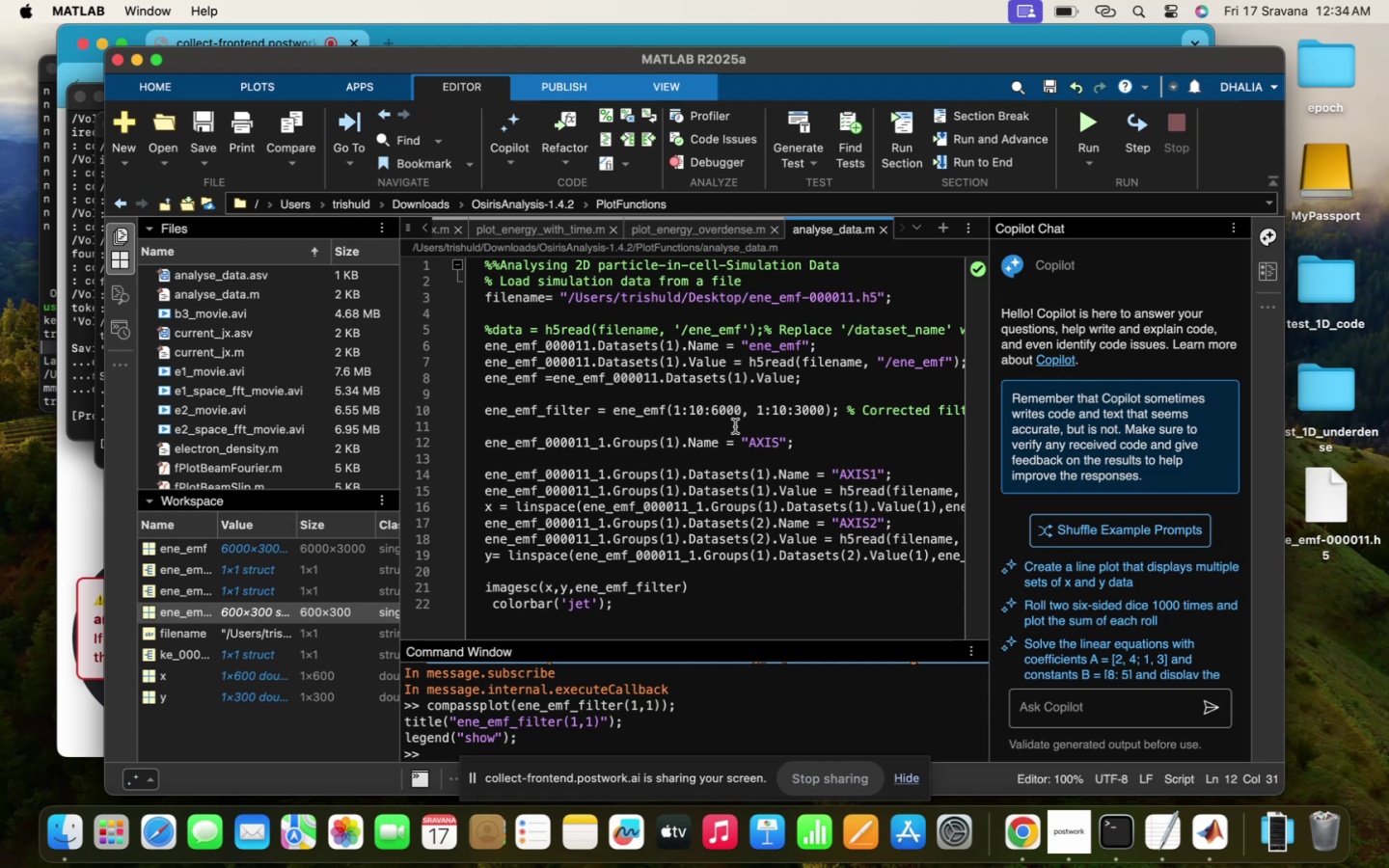 
scroll: coordinate [735, 426], scroll_direction: down, amount: 7.0
 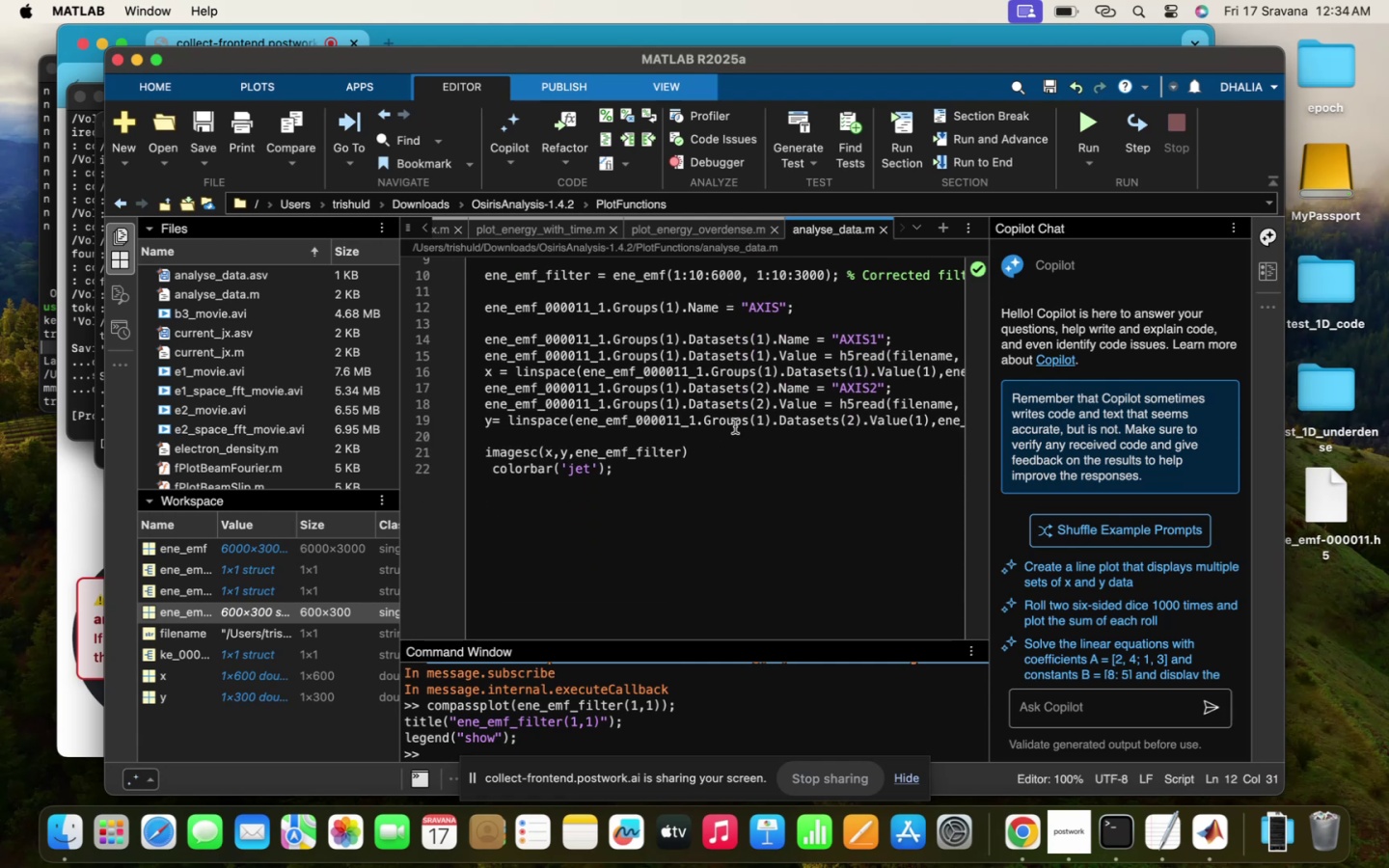 
scroll: coordinate [746, 413], scroll_direction: up, amount: 126.0
 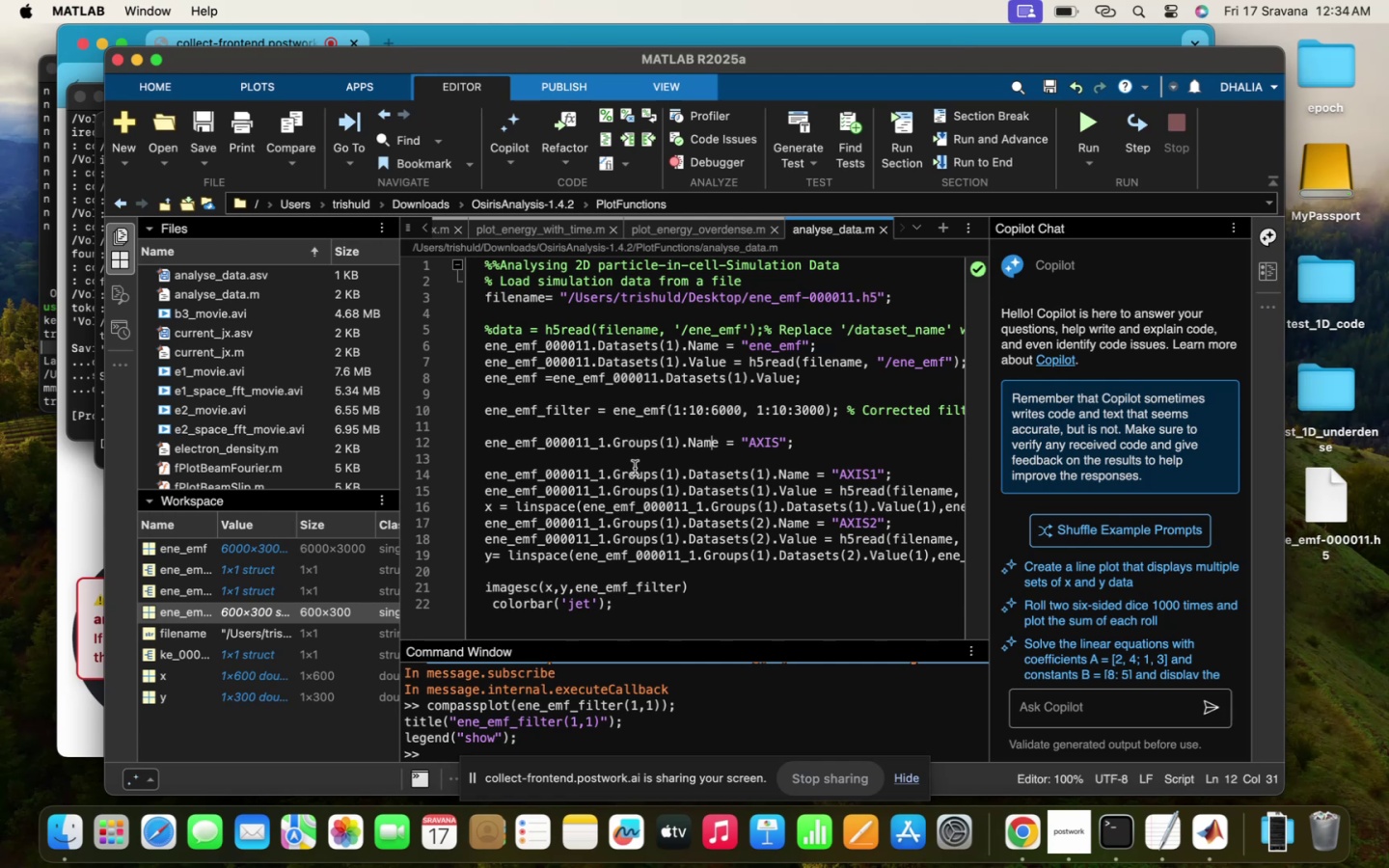 
left_click([677, 493])
 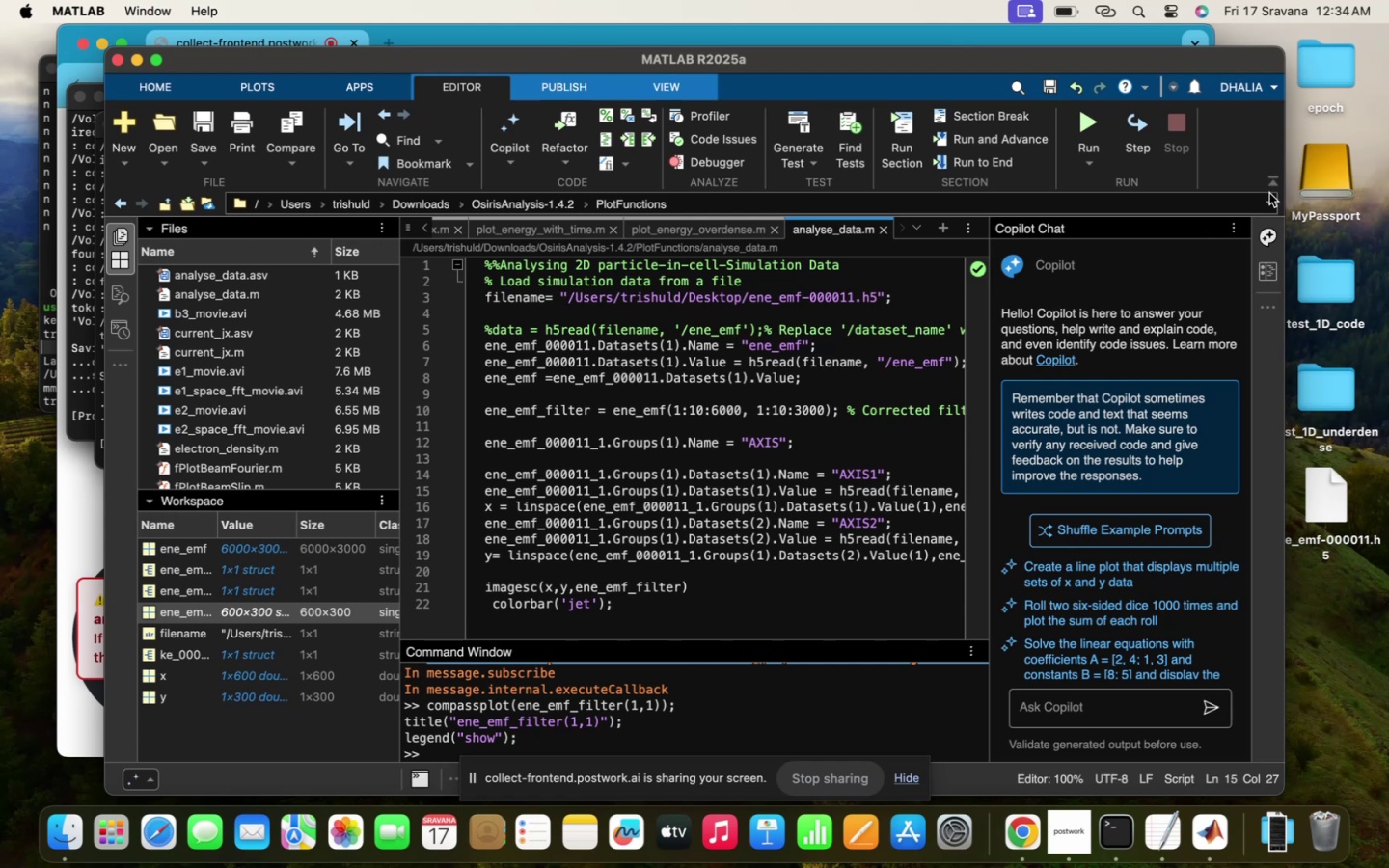 
double_click([1308, 179])
 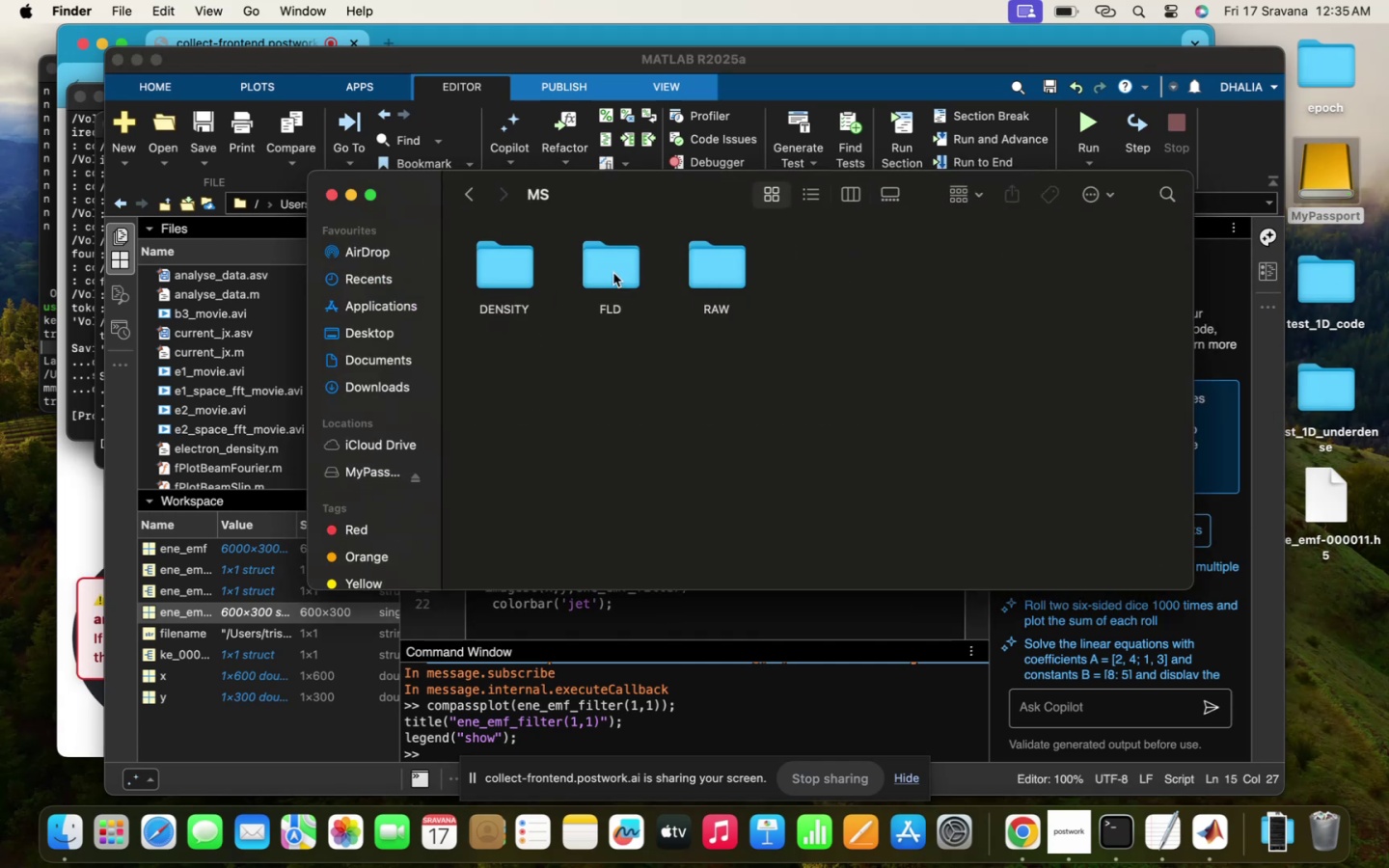 
wait(5.81)
 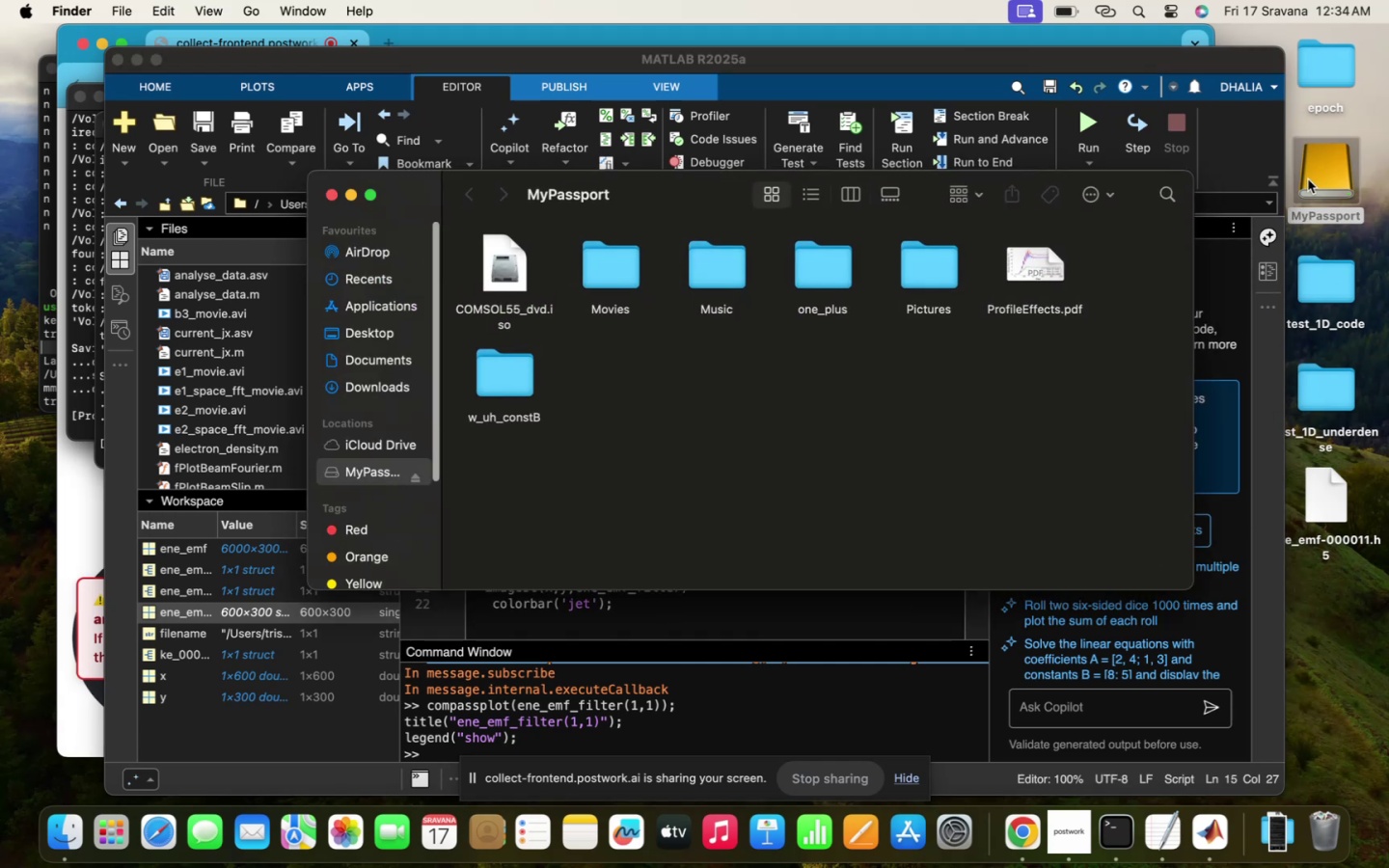 
mouse_move([536, 273])
 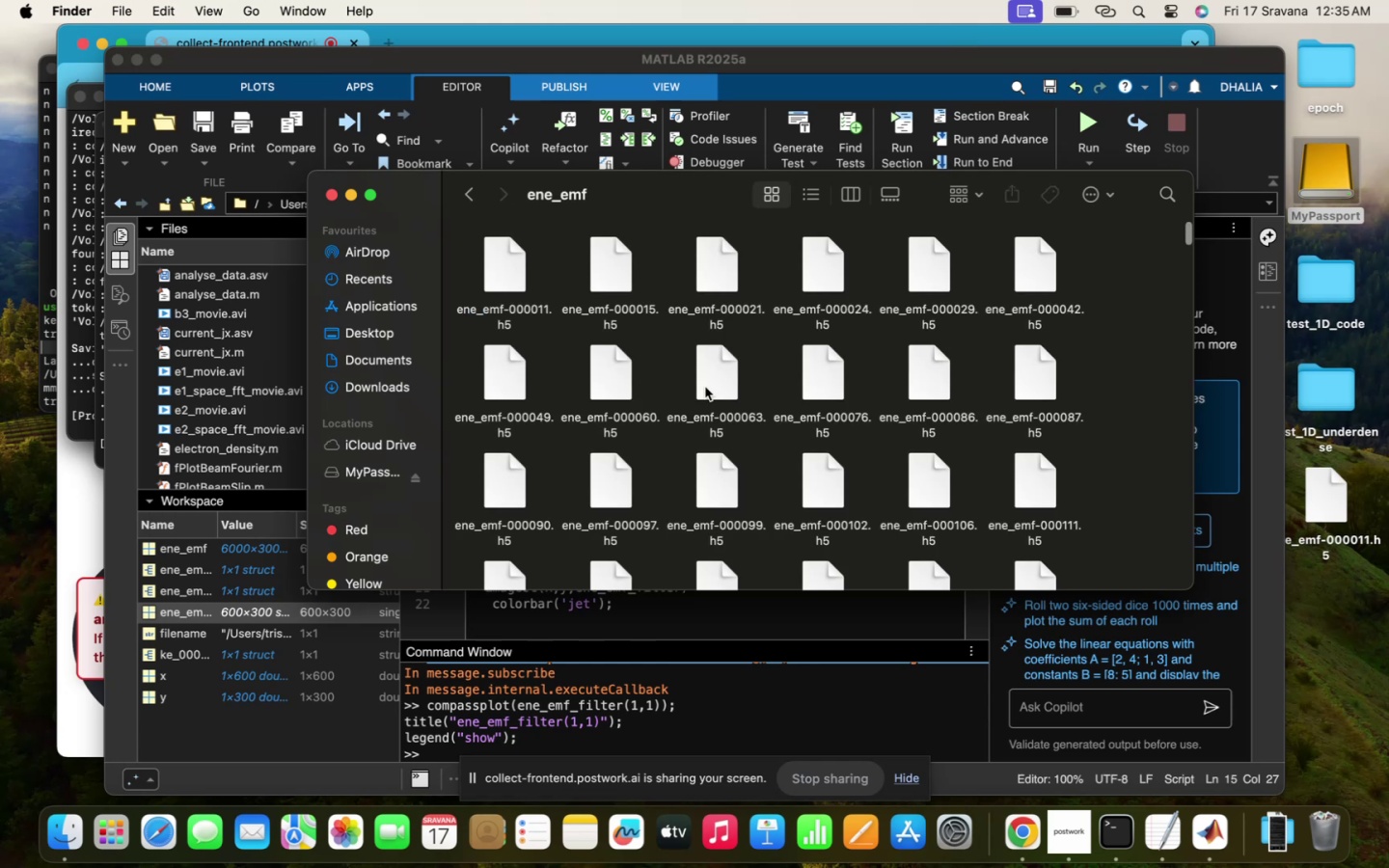 
scroll: coordinate [705, 387], scroll_direction: down, amount: 232.0
 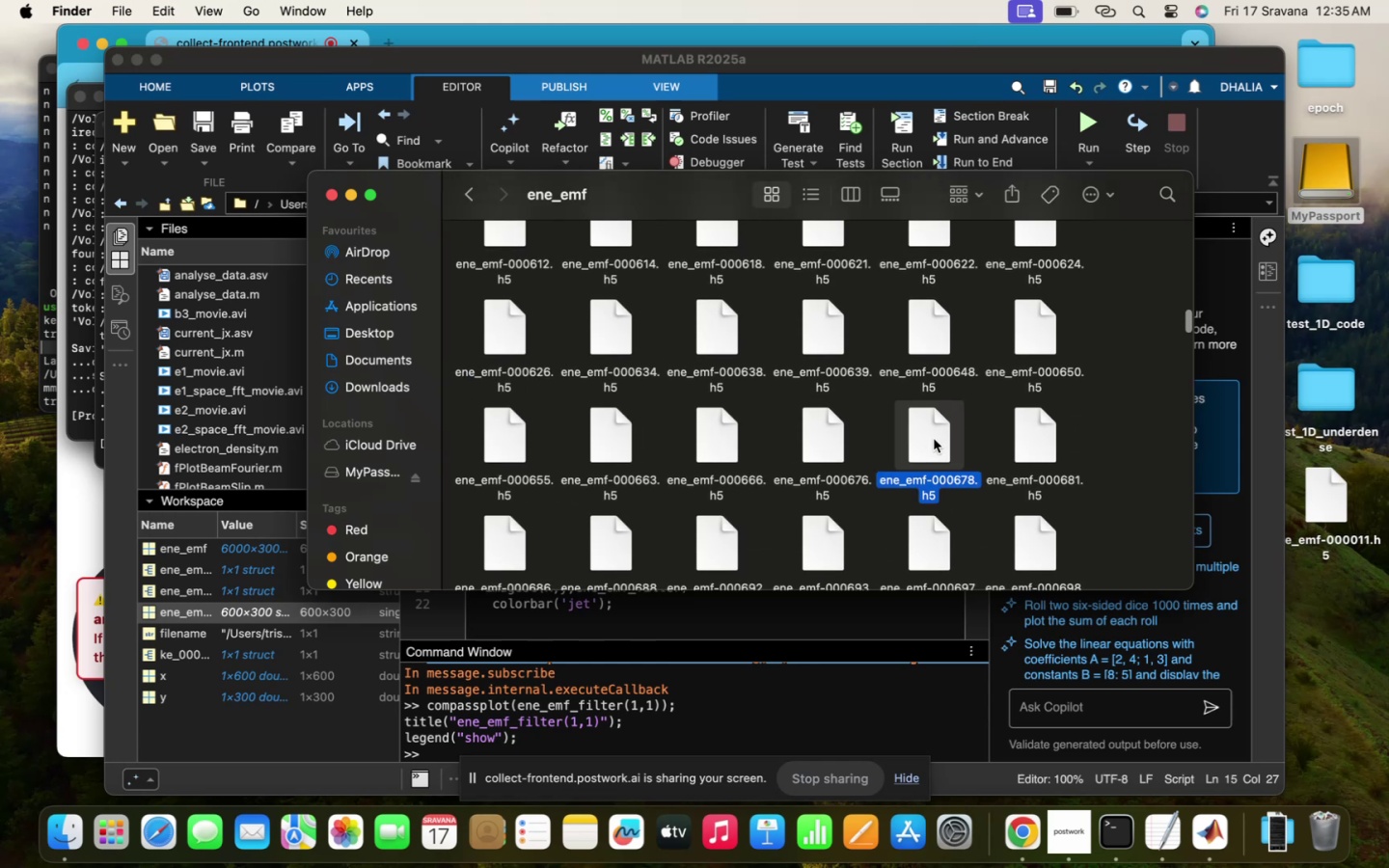 
left_click_drag(start_coordinate=[934, 439], to_coordinate=[1340, 572])
 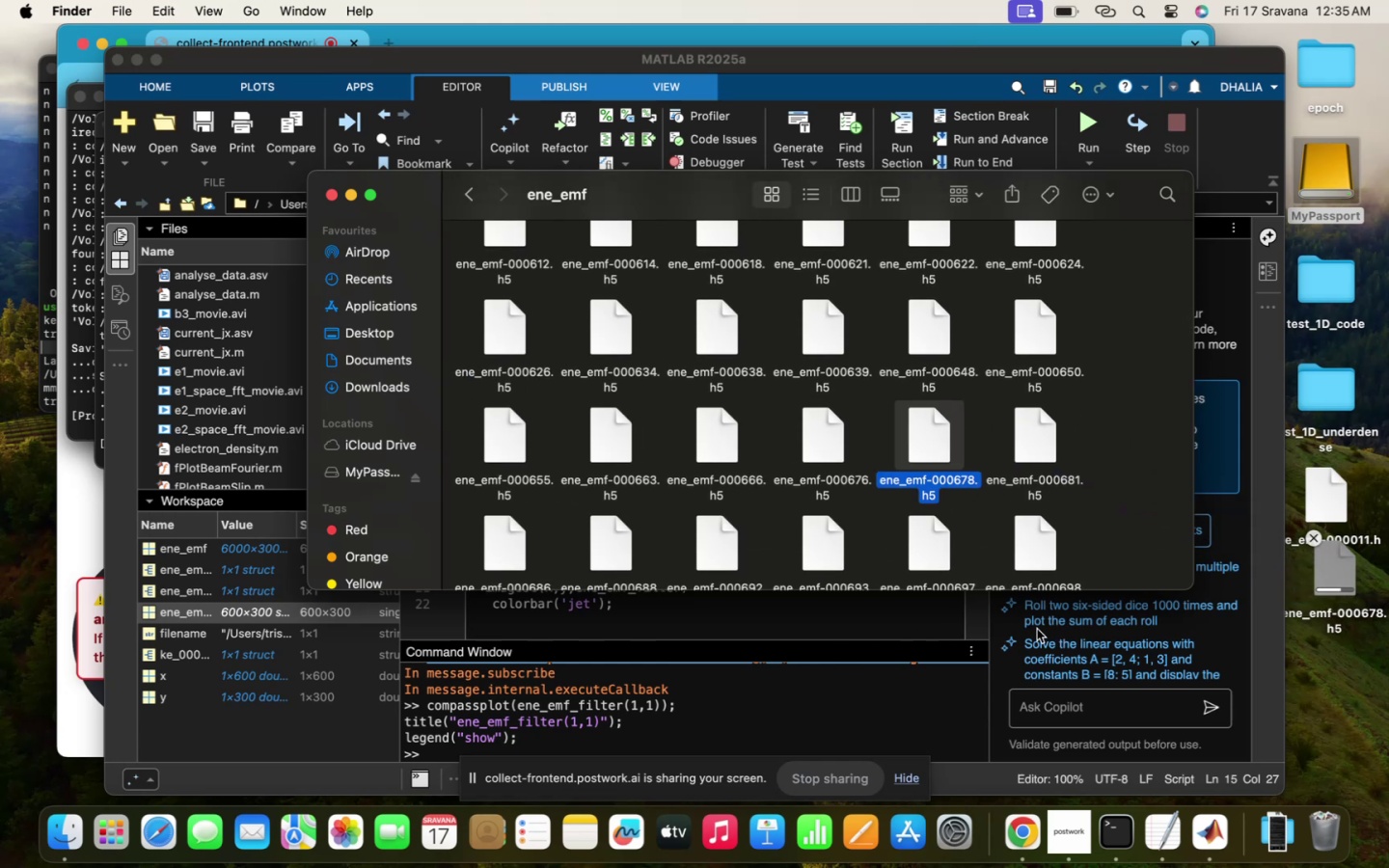 
left_click([827, 628])
 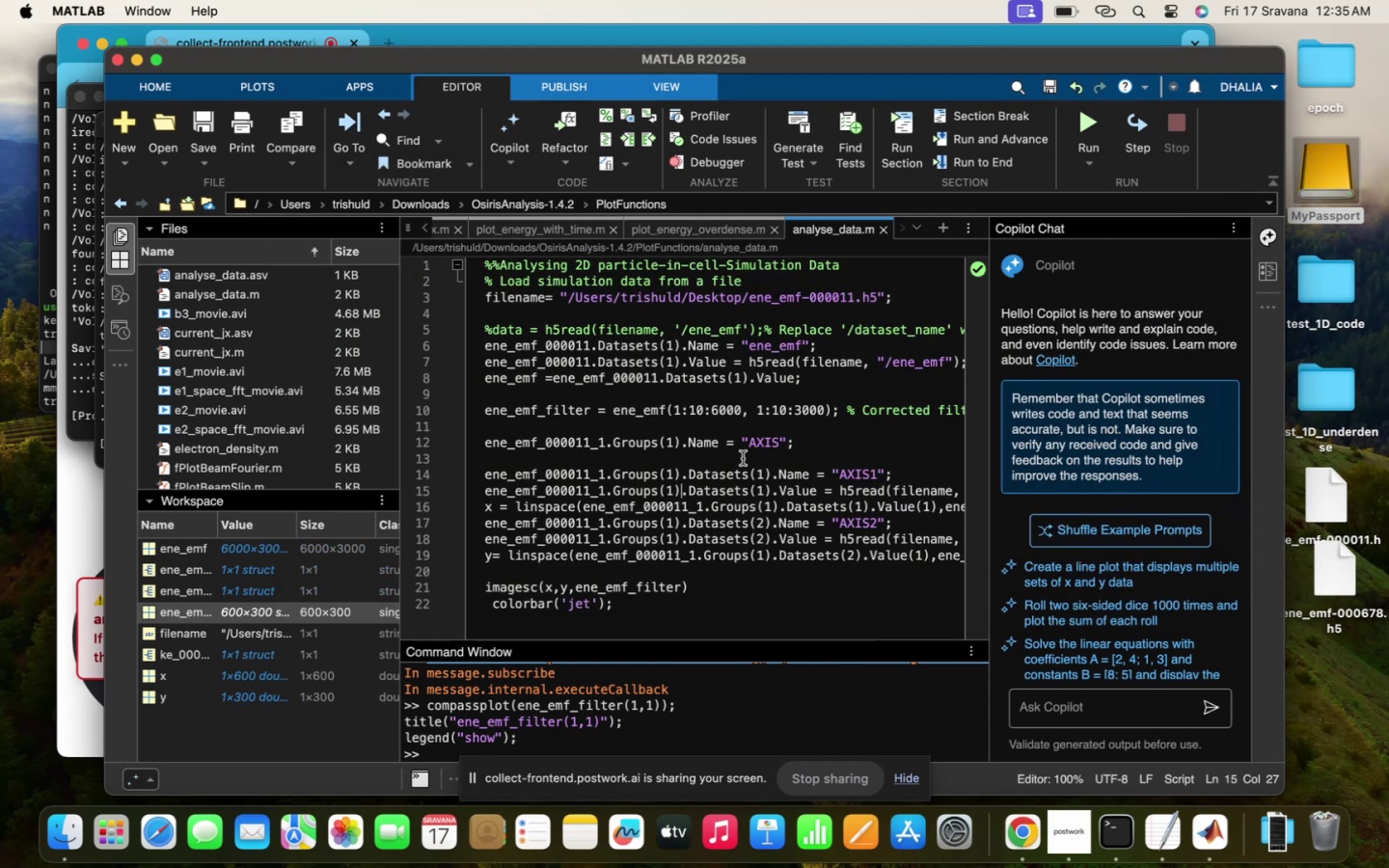 
scroll: coordinate [737, 456], scroll_direction: up, amount: 183.0
 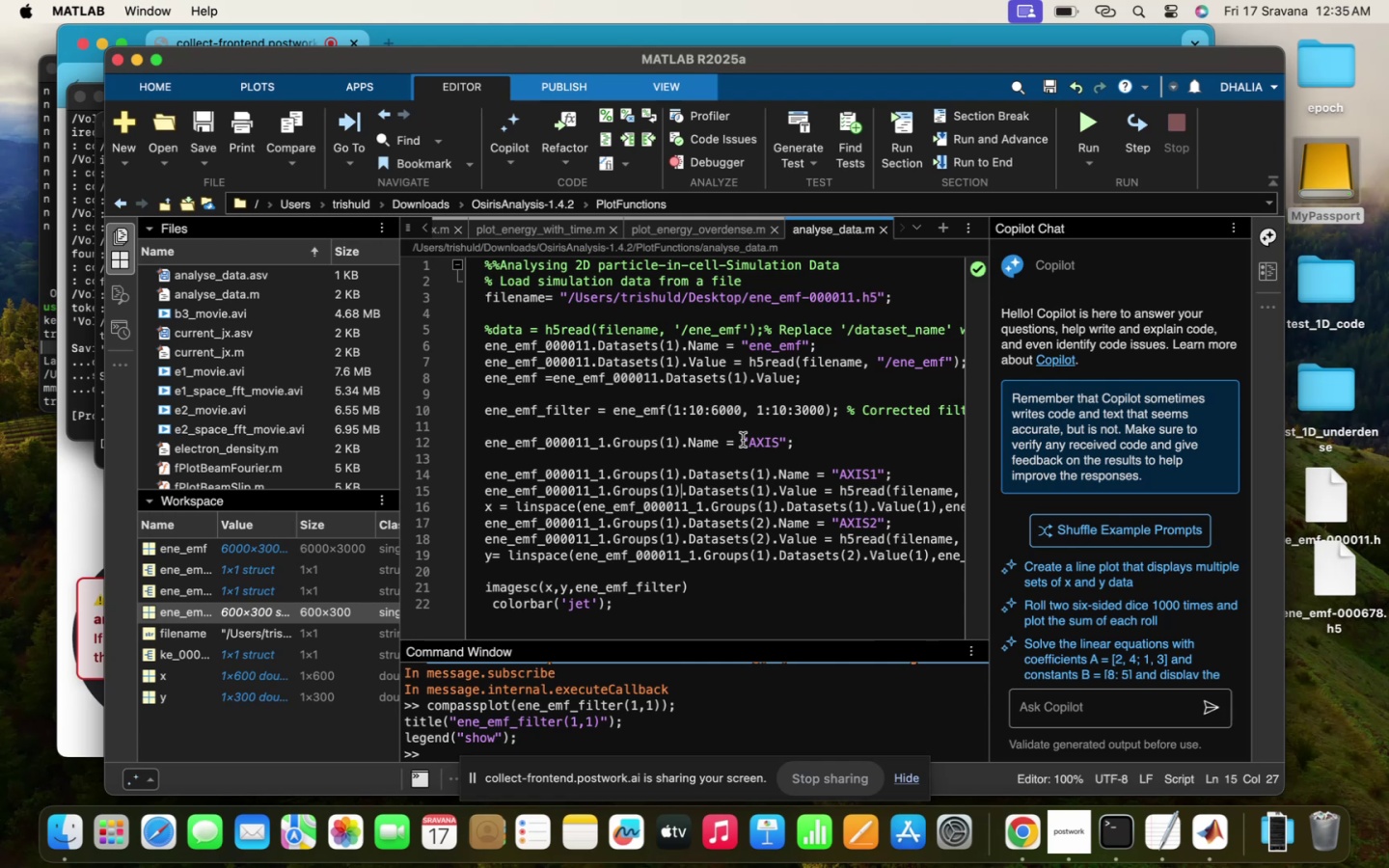 
left_click([743, 440])
 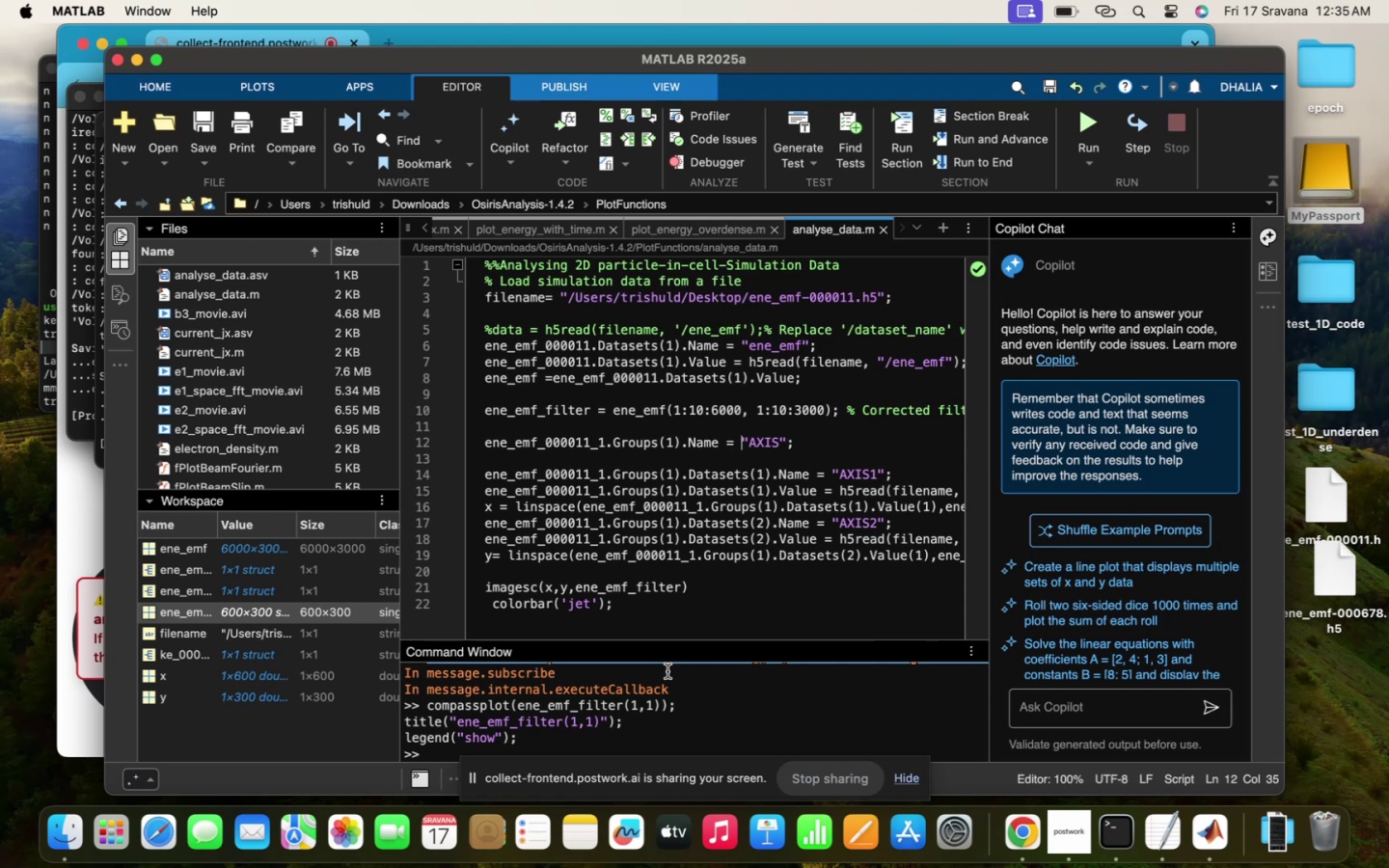 
scroll: coordinate [786, 557], scroll_direction: up, amount: 130.0
 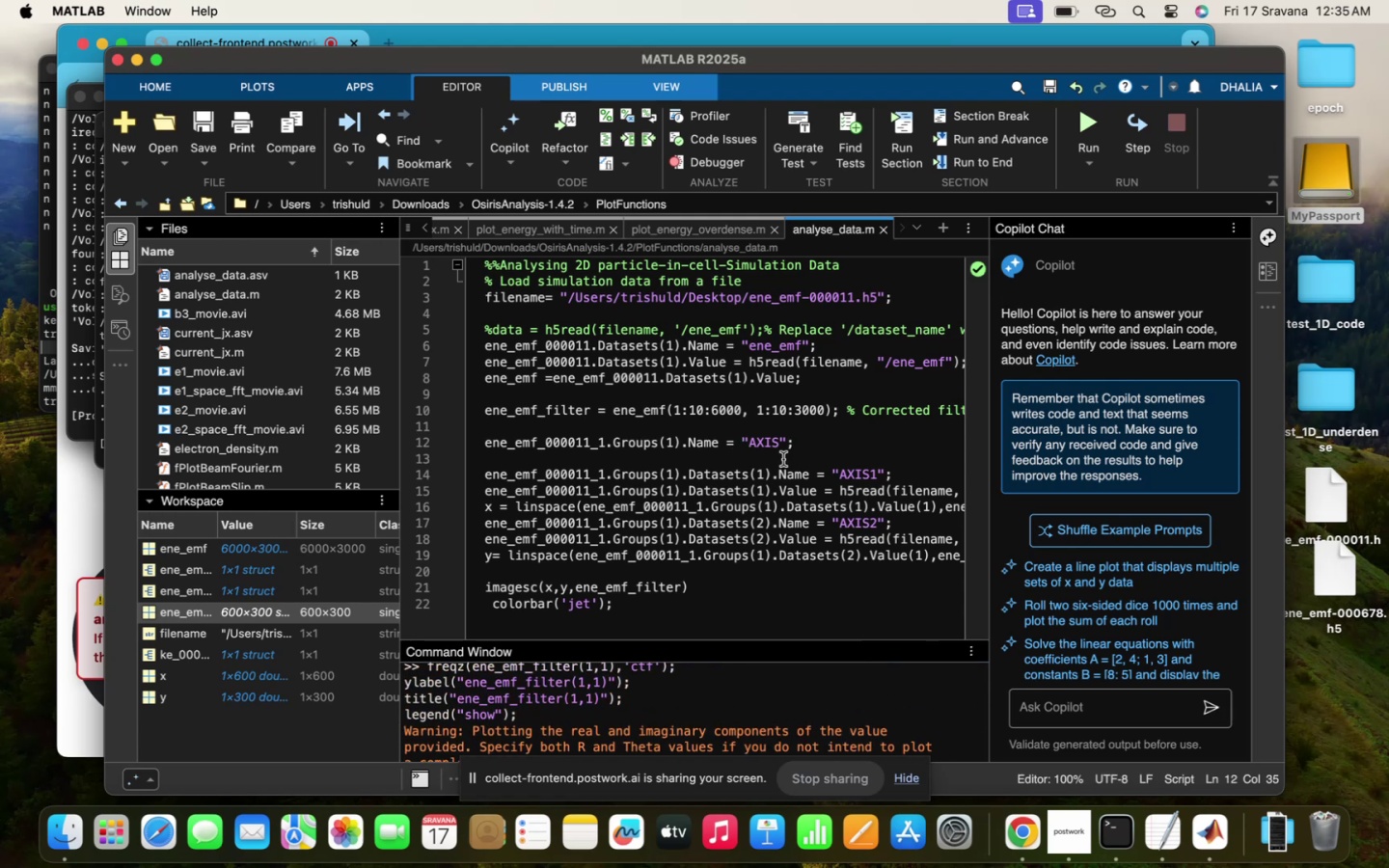 
left_click([783, 459])
 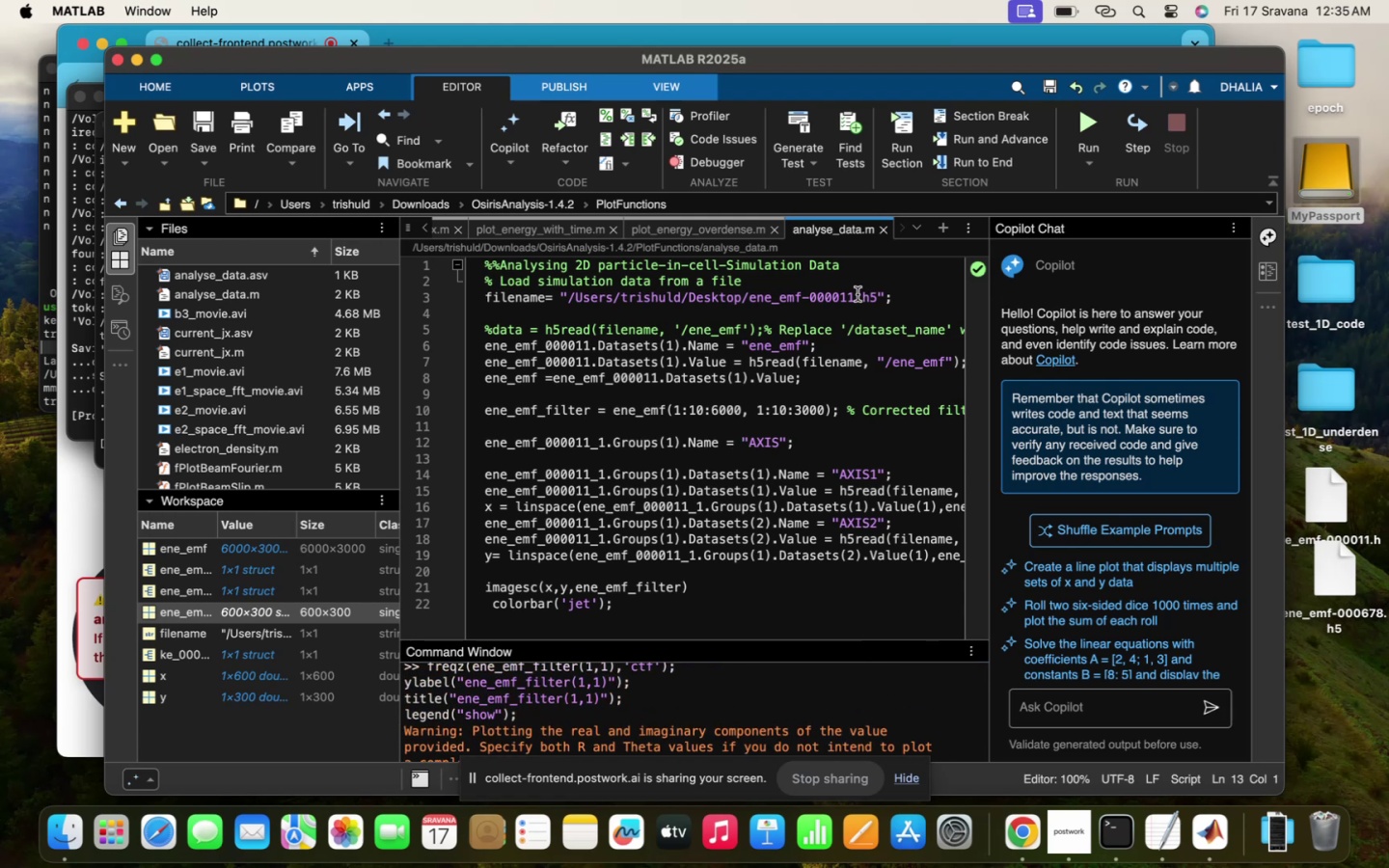 
left_click_drag(start_coordinate=[856, 294], to_coordinate=[830, 302])
 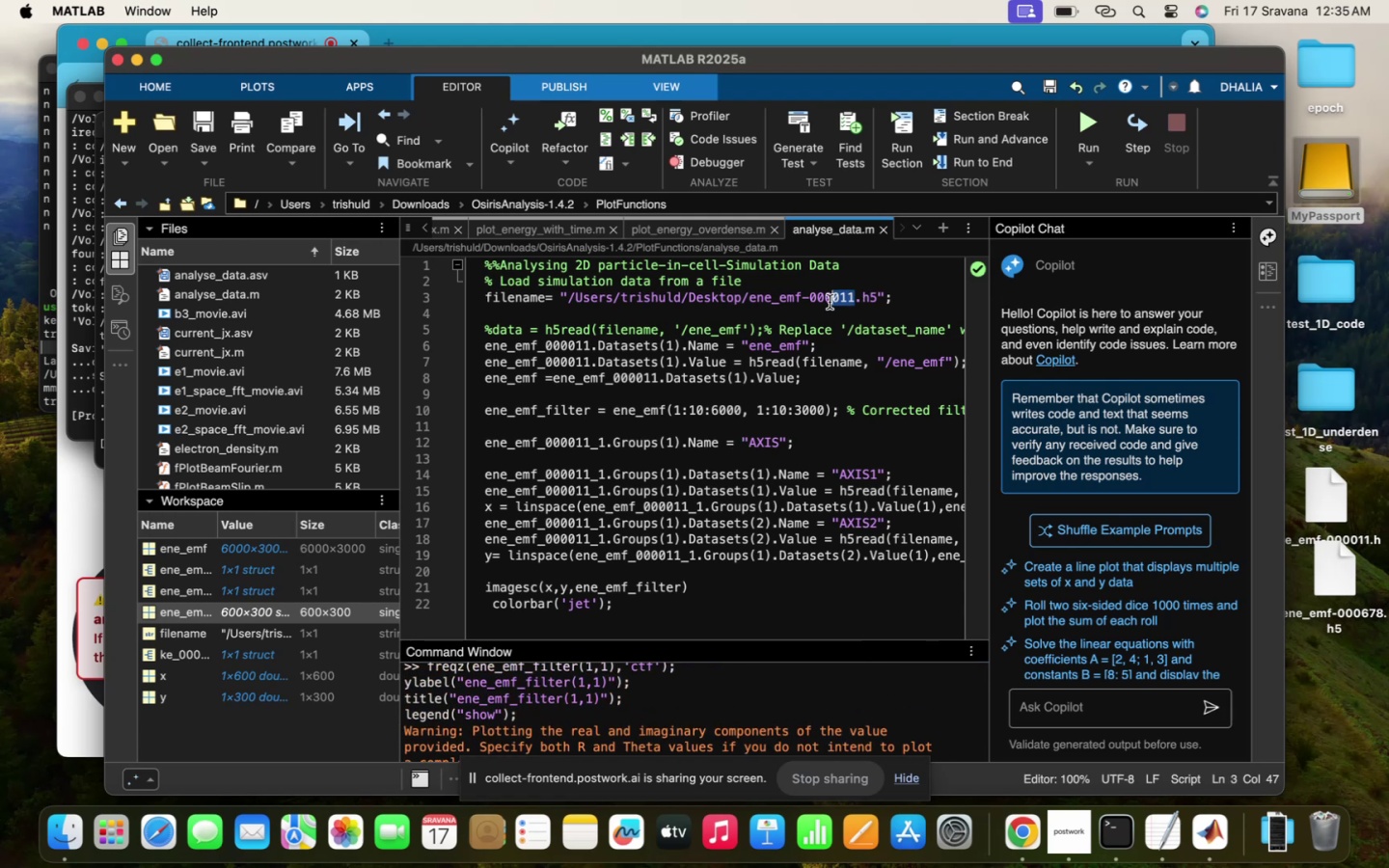 
key(Shift+ShiftRight)
 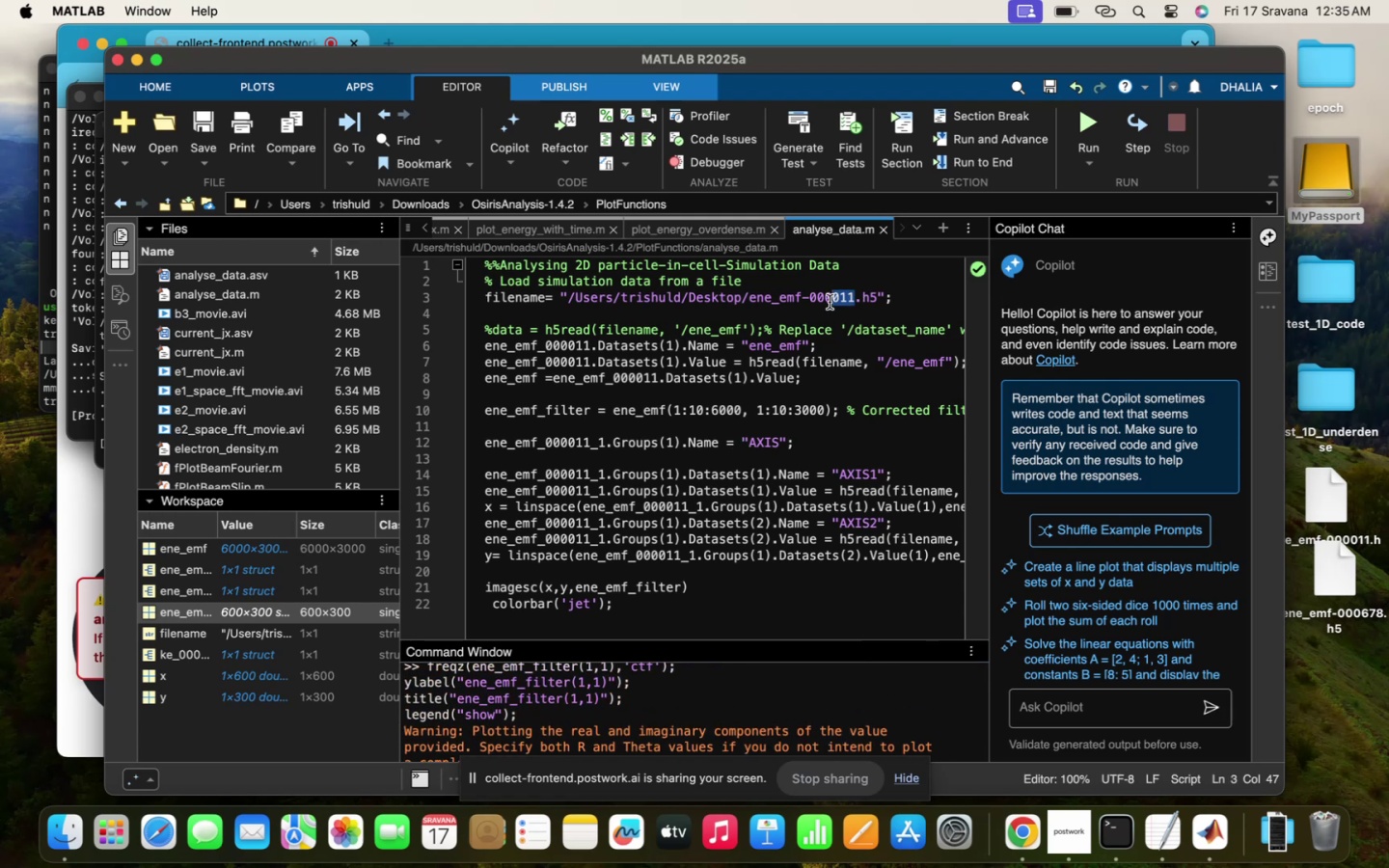 
key(Backspace)
 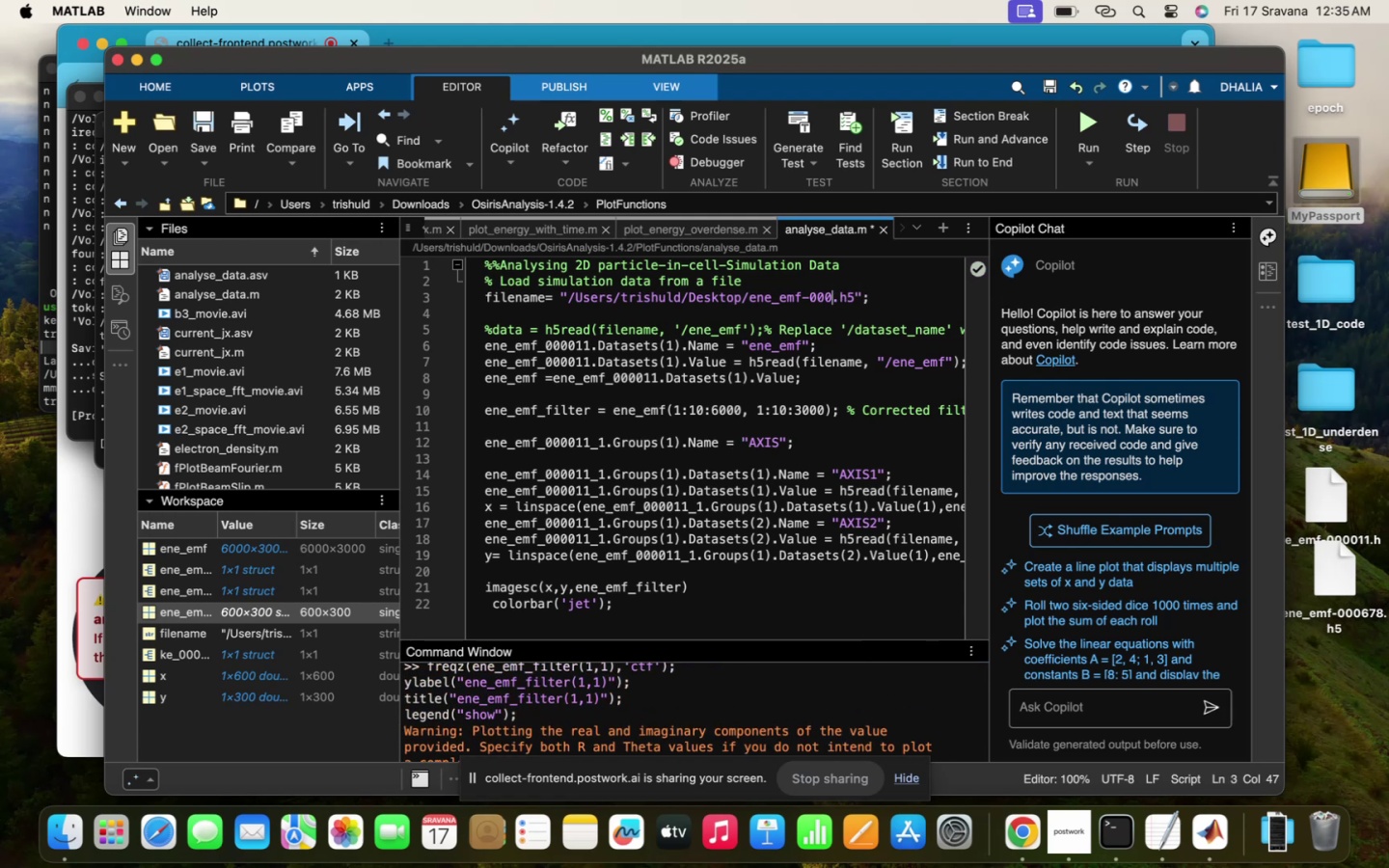 
key(Shift+Equal)
 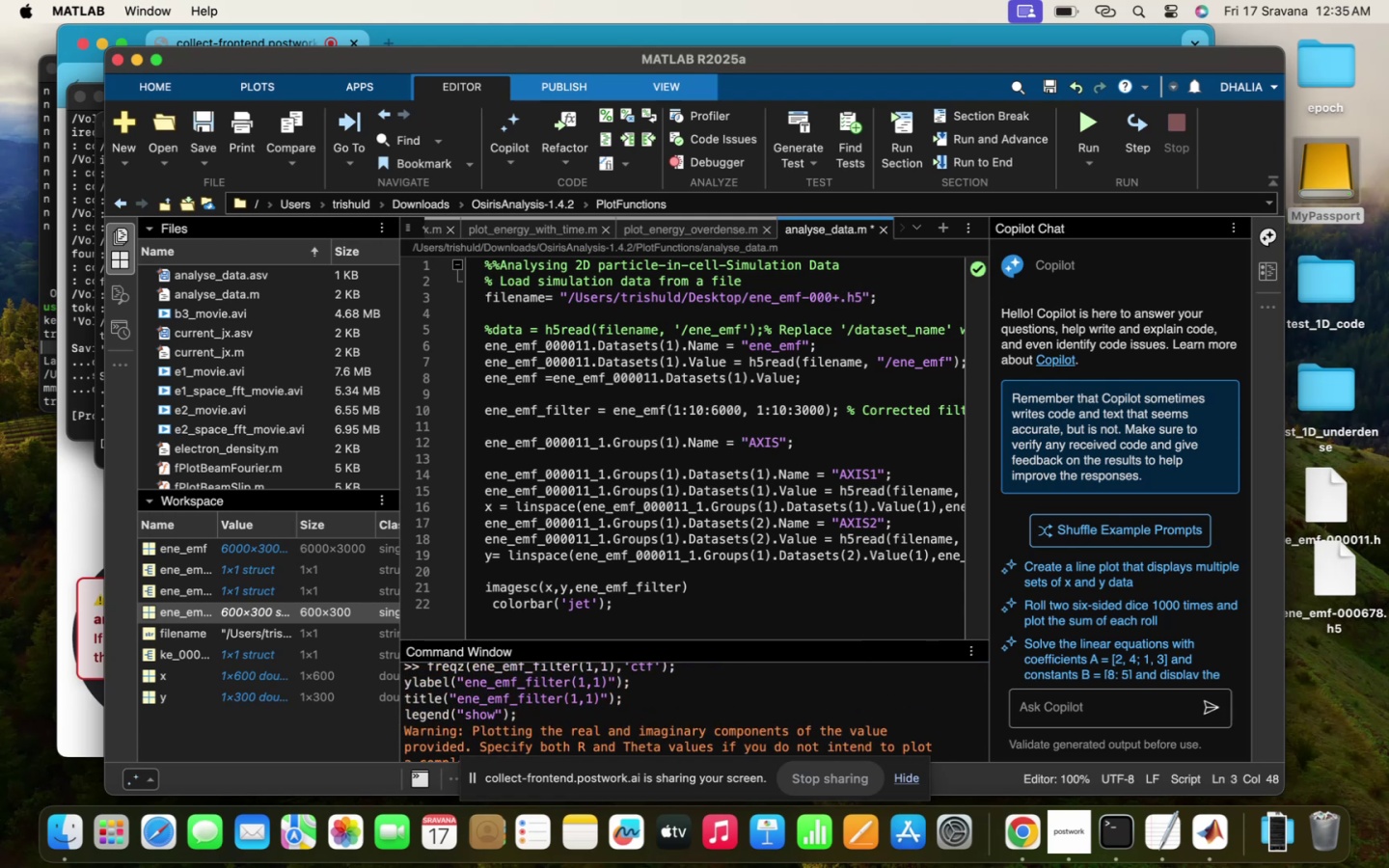 
key(Backspace)
 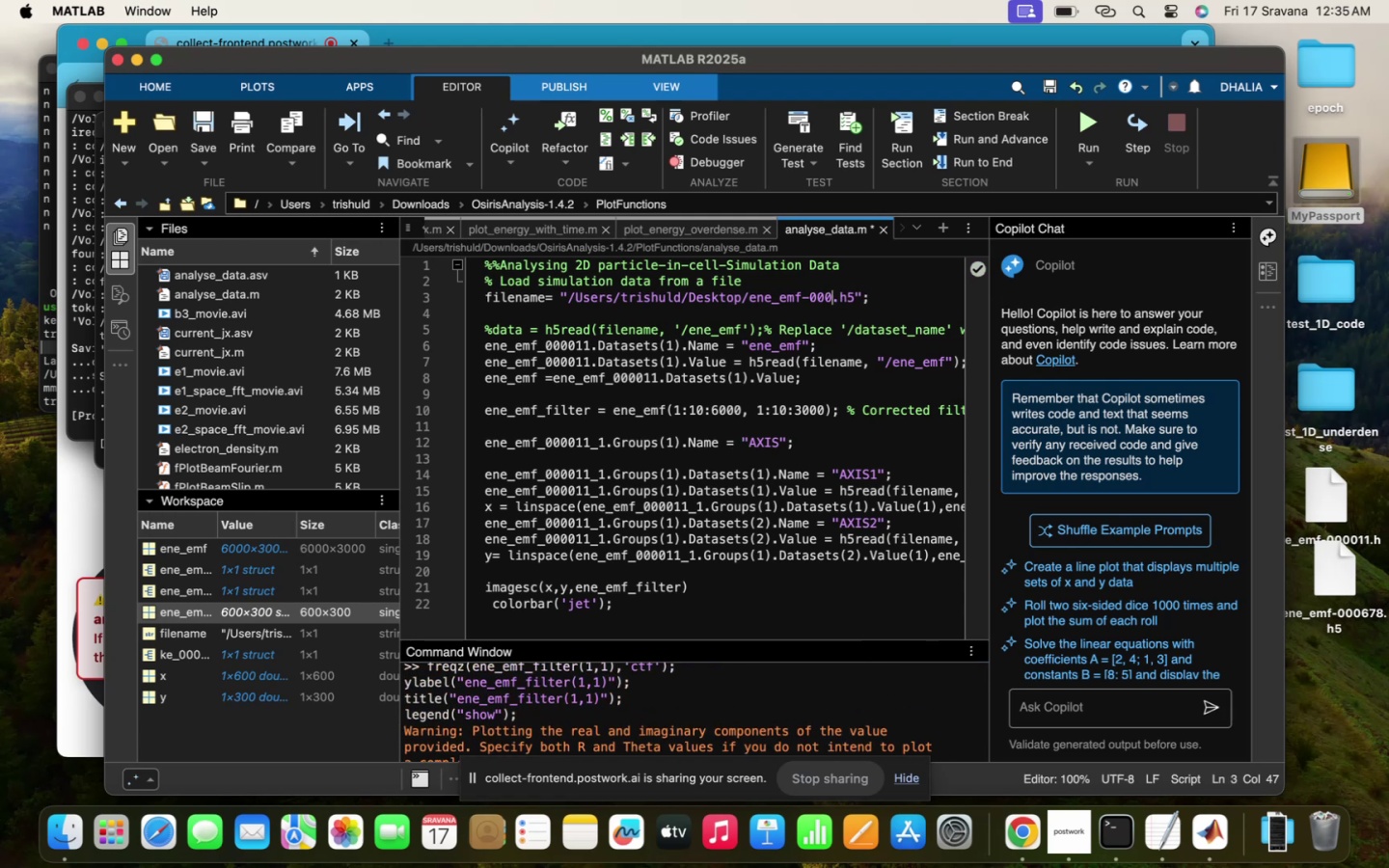 
key(Shift+Quote)
 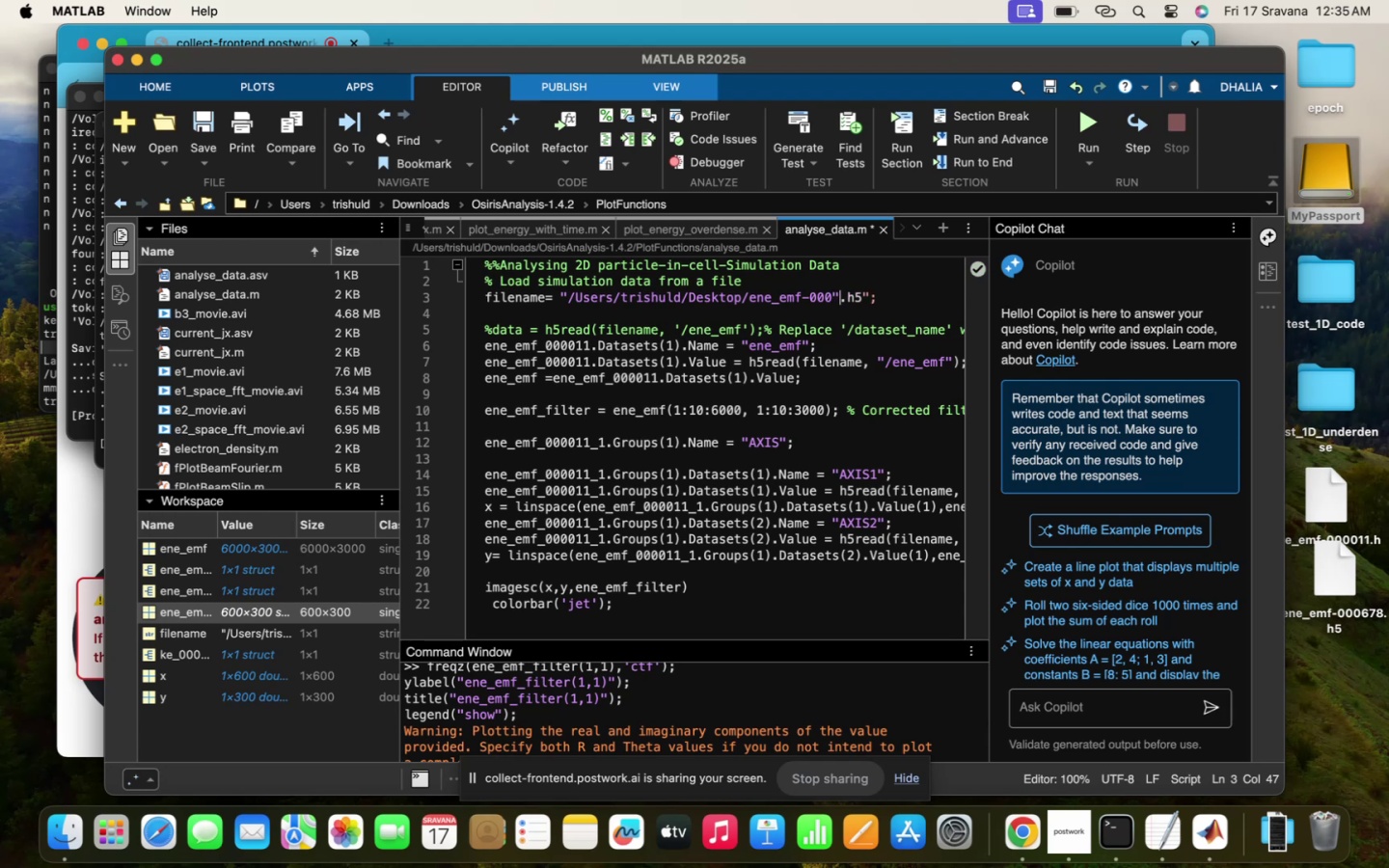 
key(Shift+Equal)
 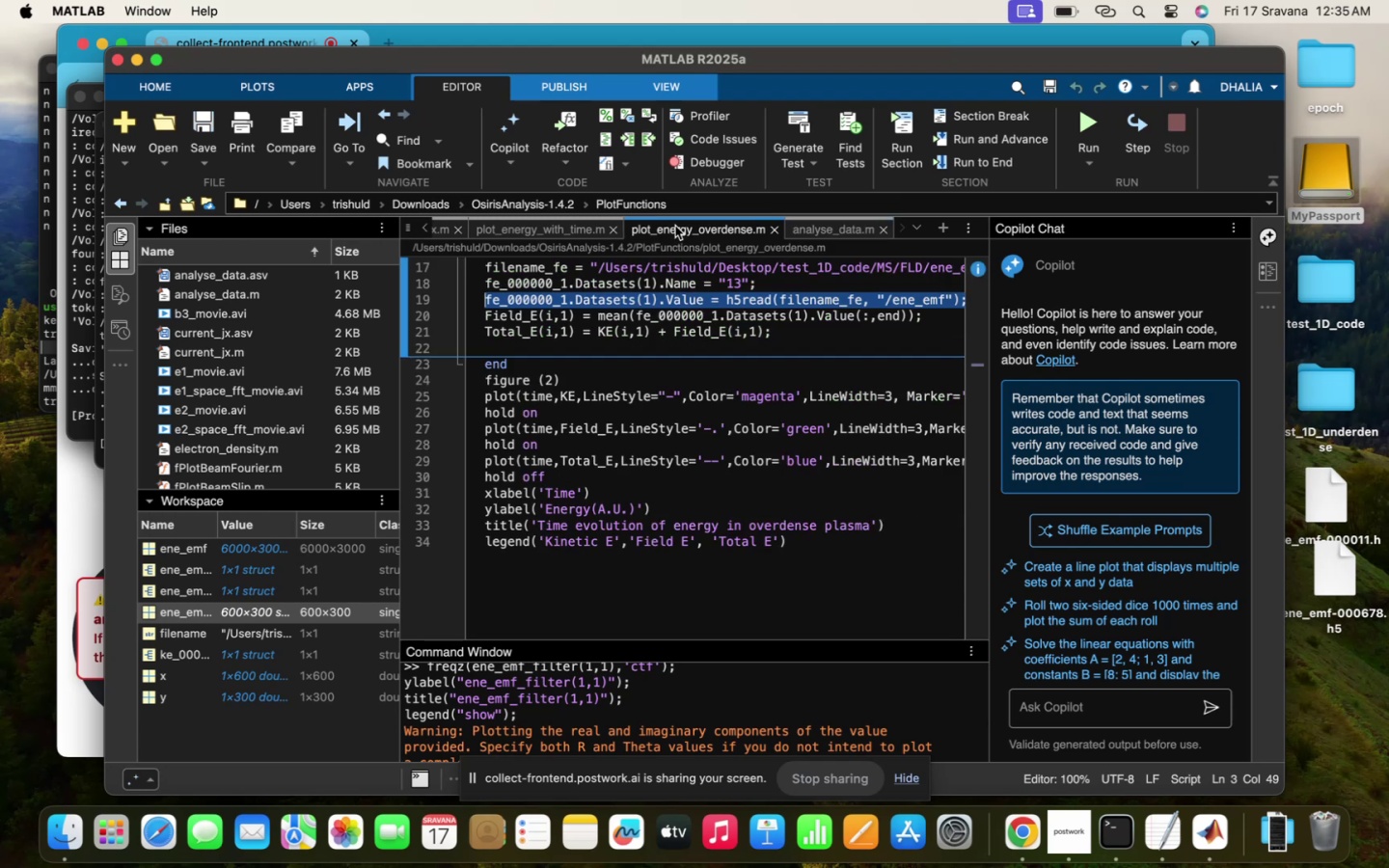 
left_click([760, 338])
 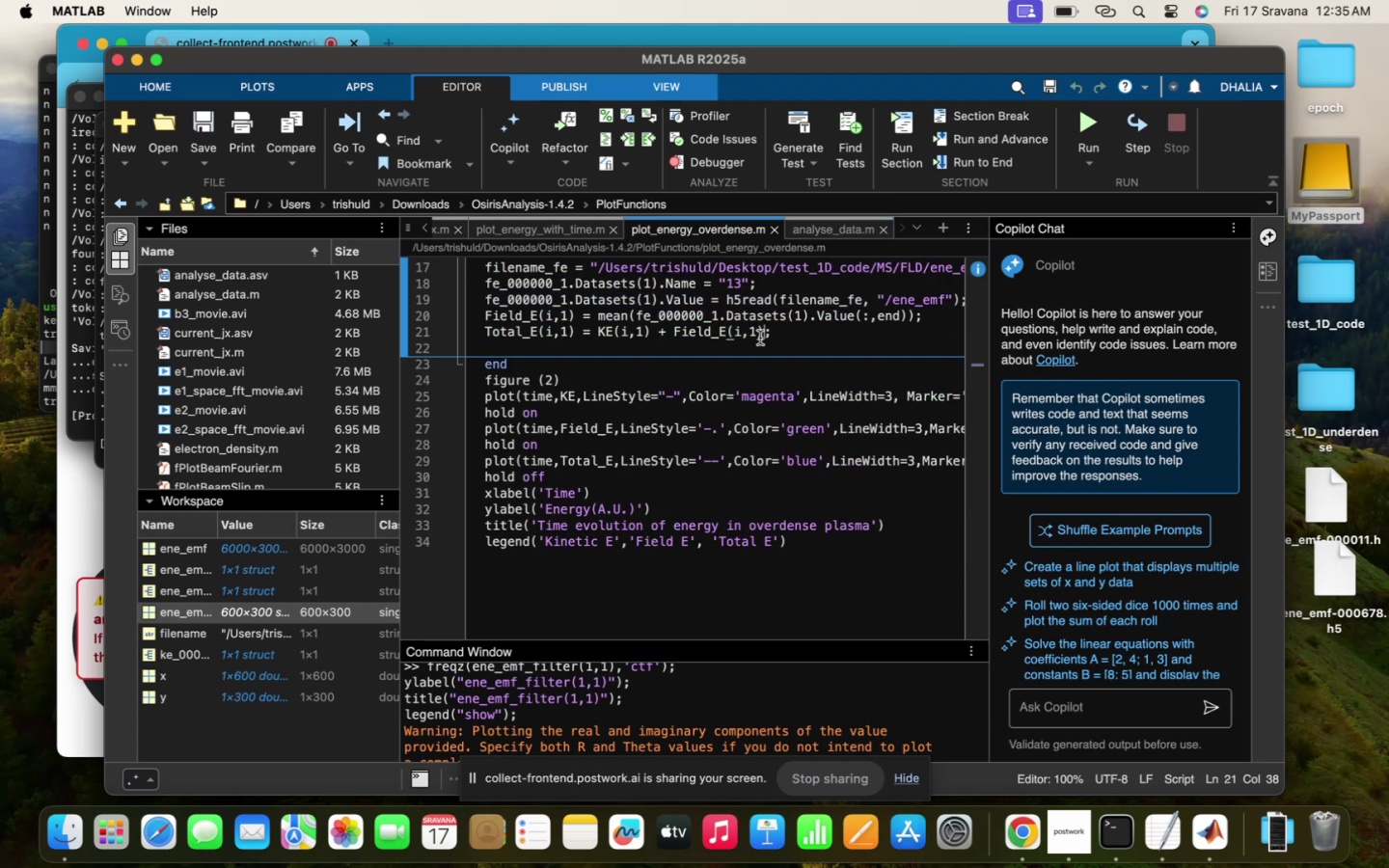 
scroll: coordinate [760, 338], scroll_direction: up, amount: 19.0
 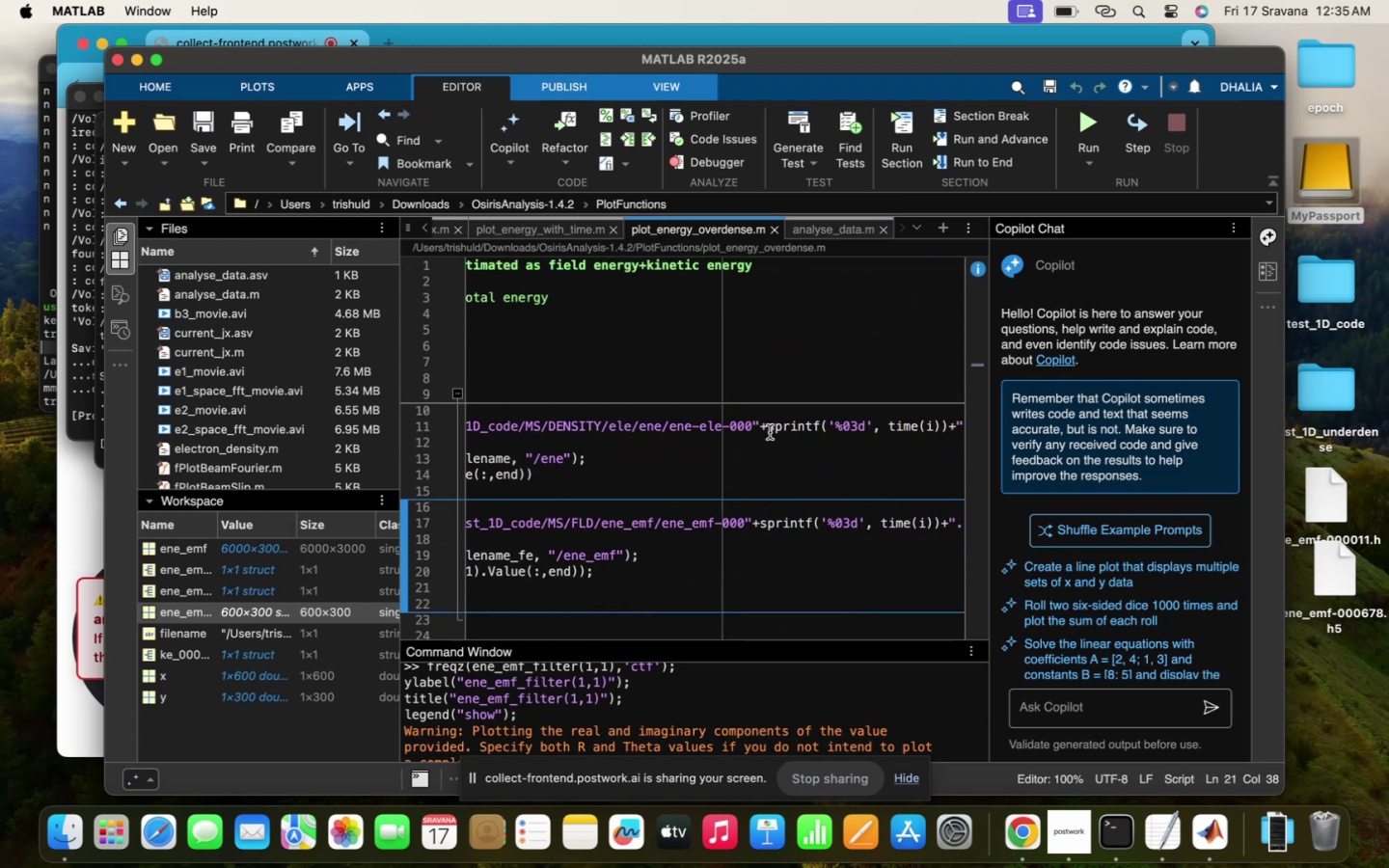 
left_click_drag(start_coordinate=[770, 429], to_coordinate=[922, 428])
 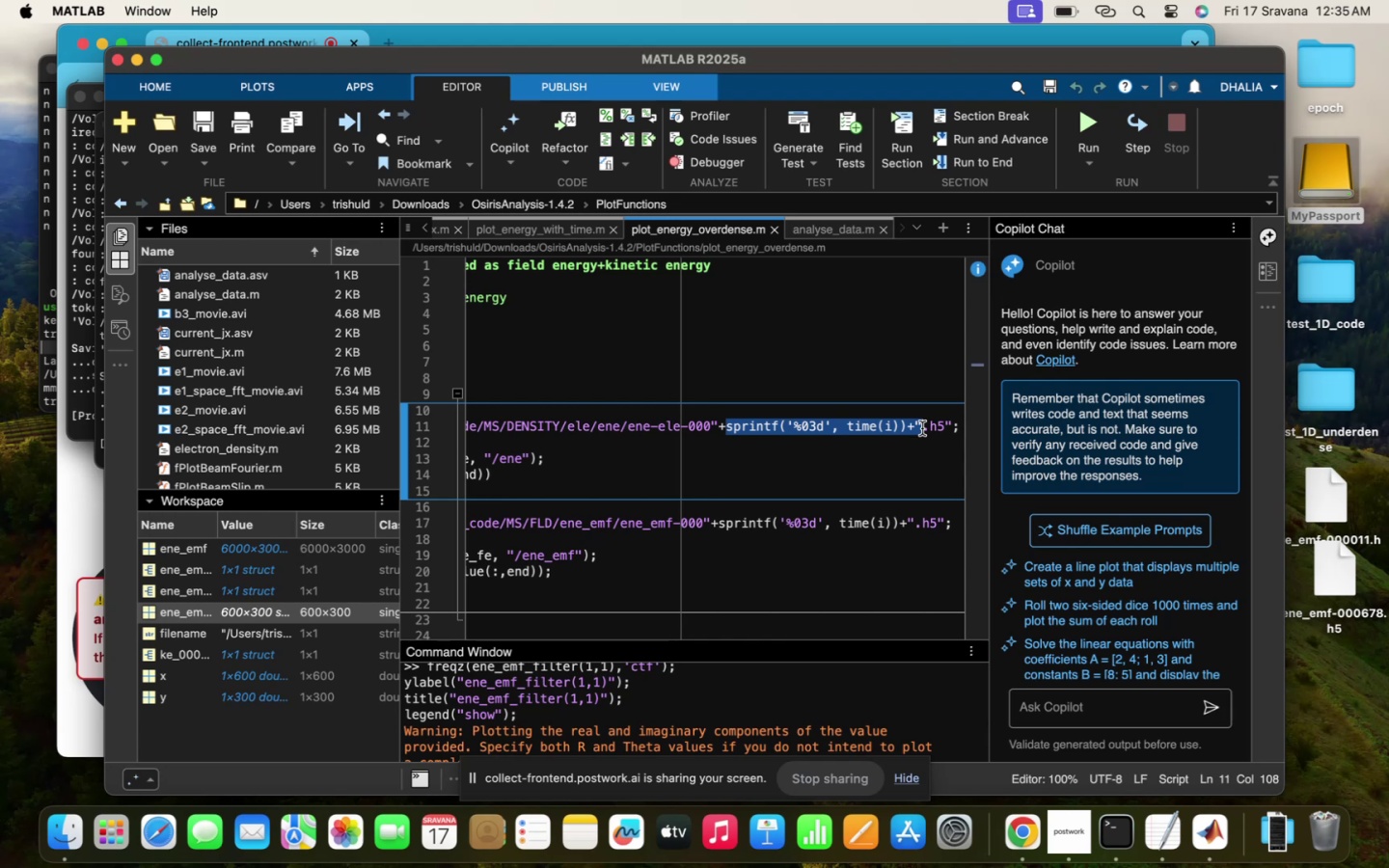 
key(Meta+C)
 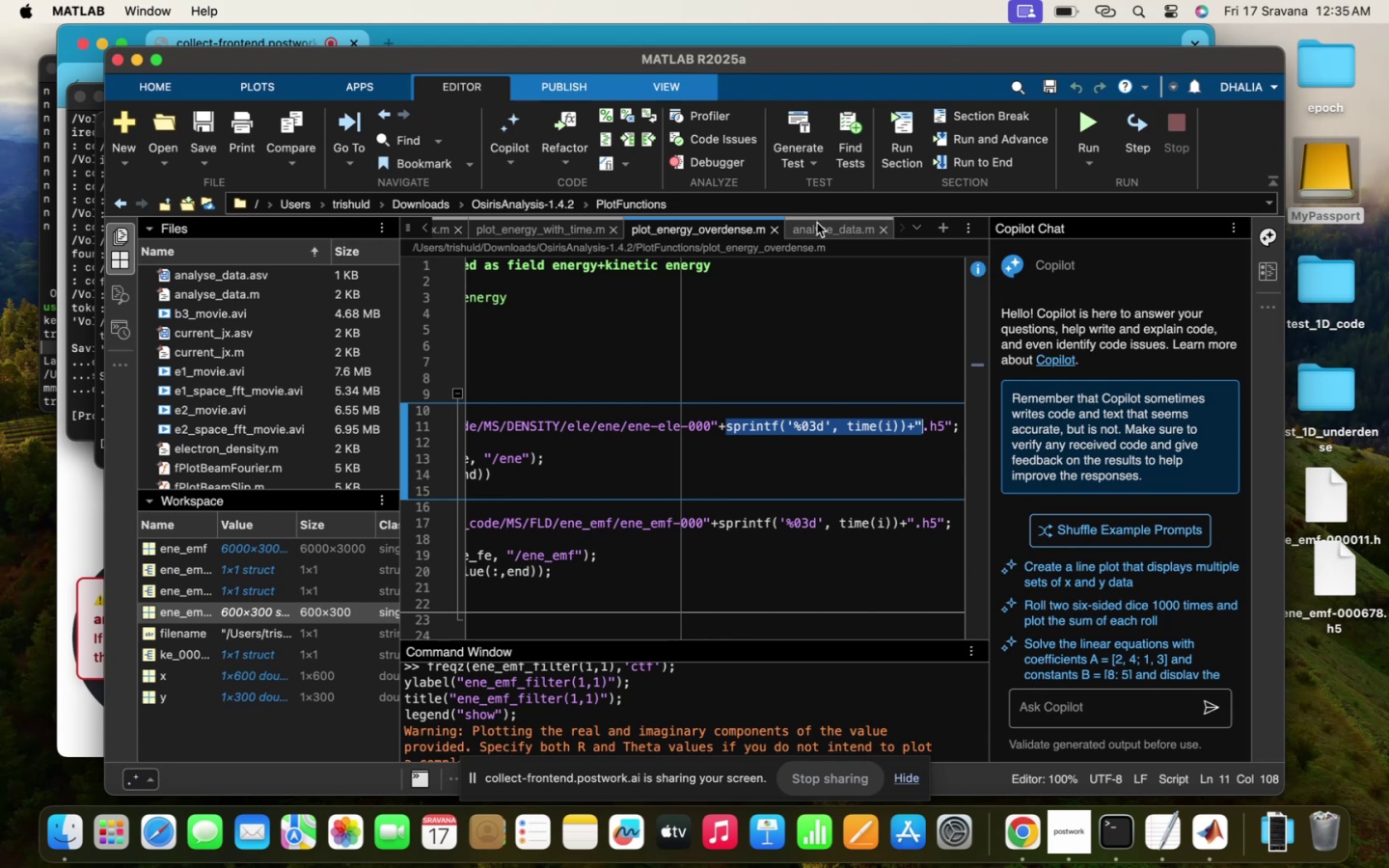 
left_click([817, 223])
 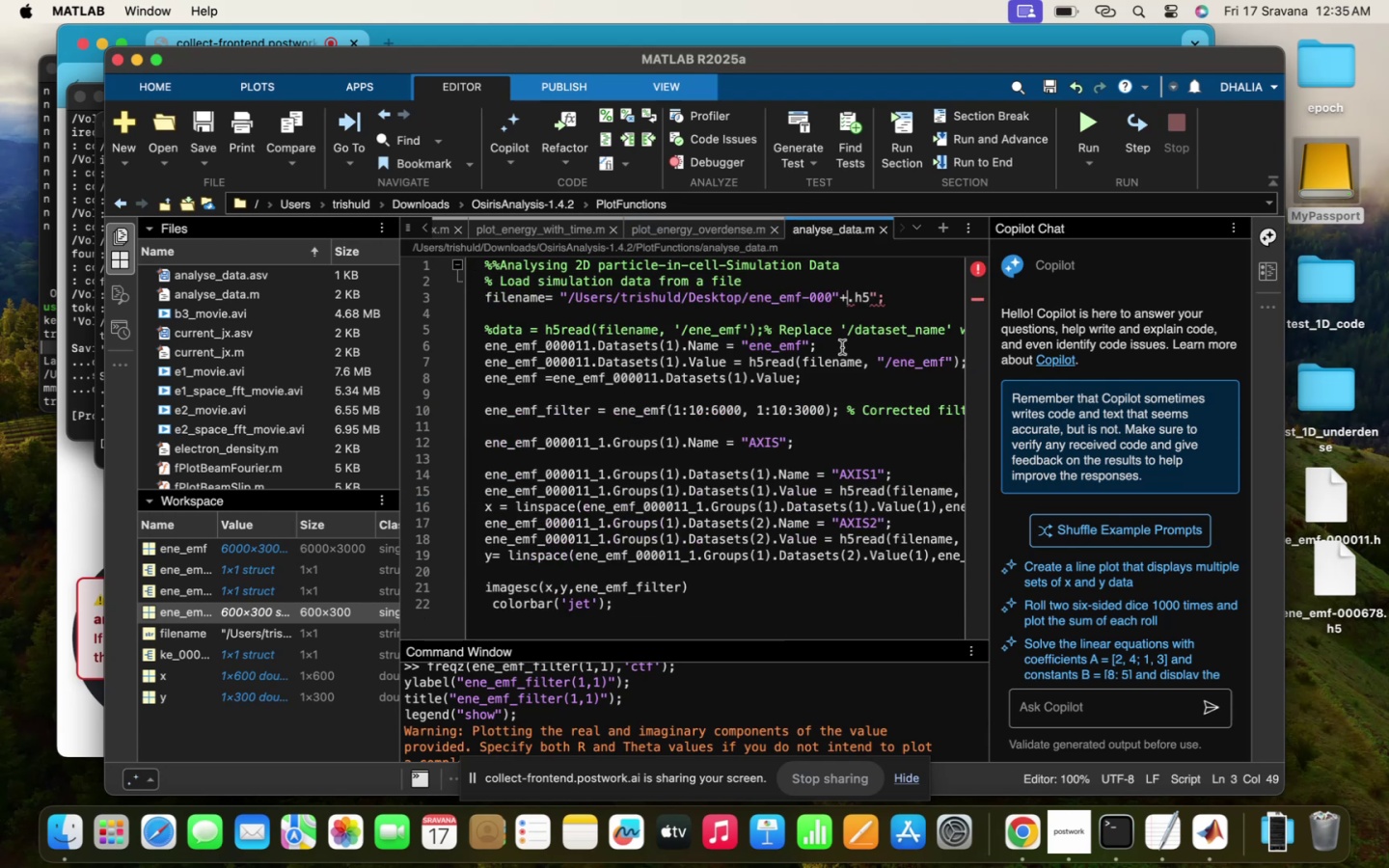 
scroll: coordinate [842, 347], scroll_direction: down, amount: 11.0
 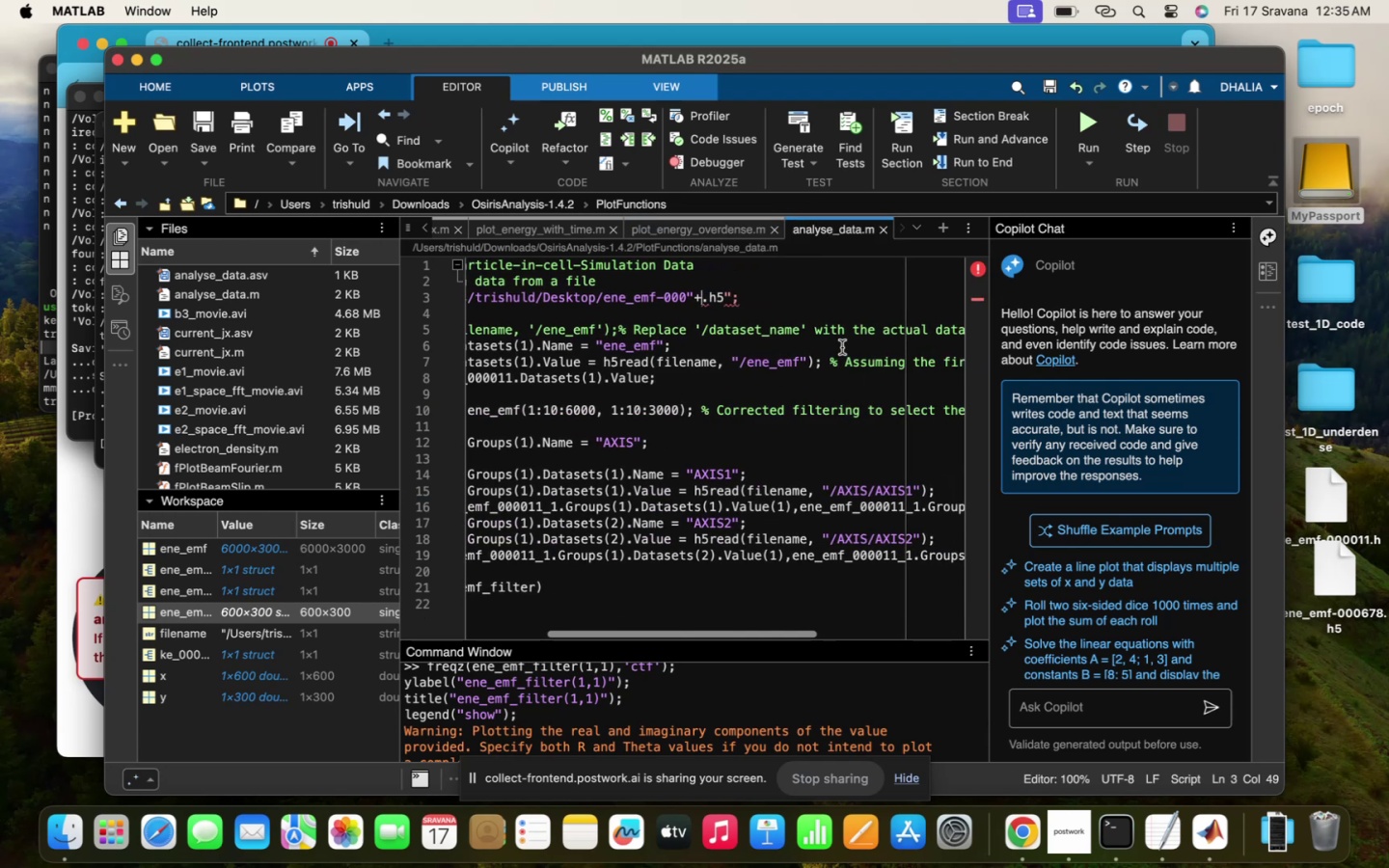 
key(Meta+V)
 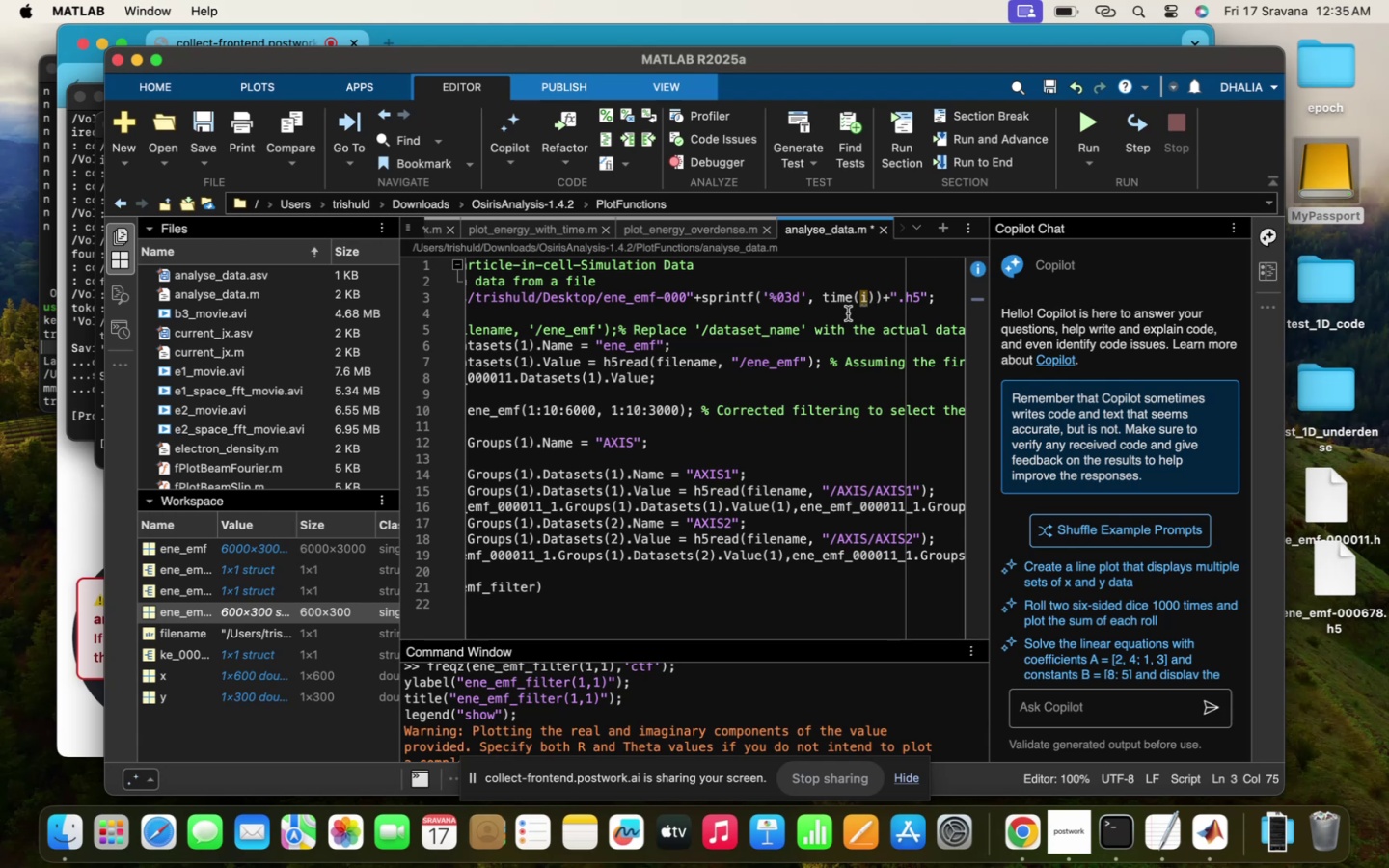 
wait(7.54)
 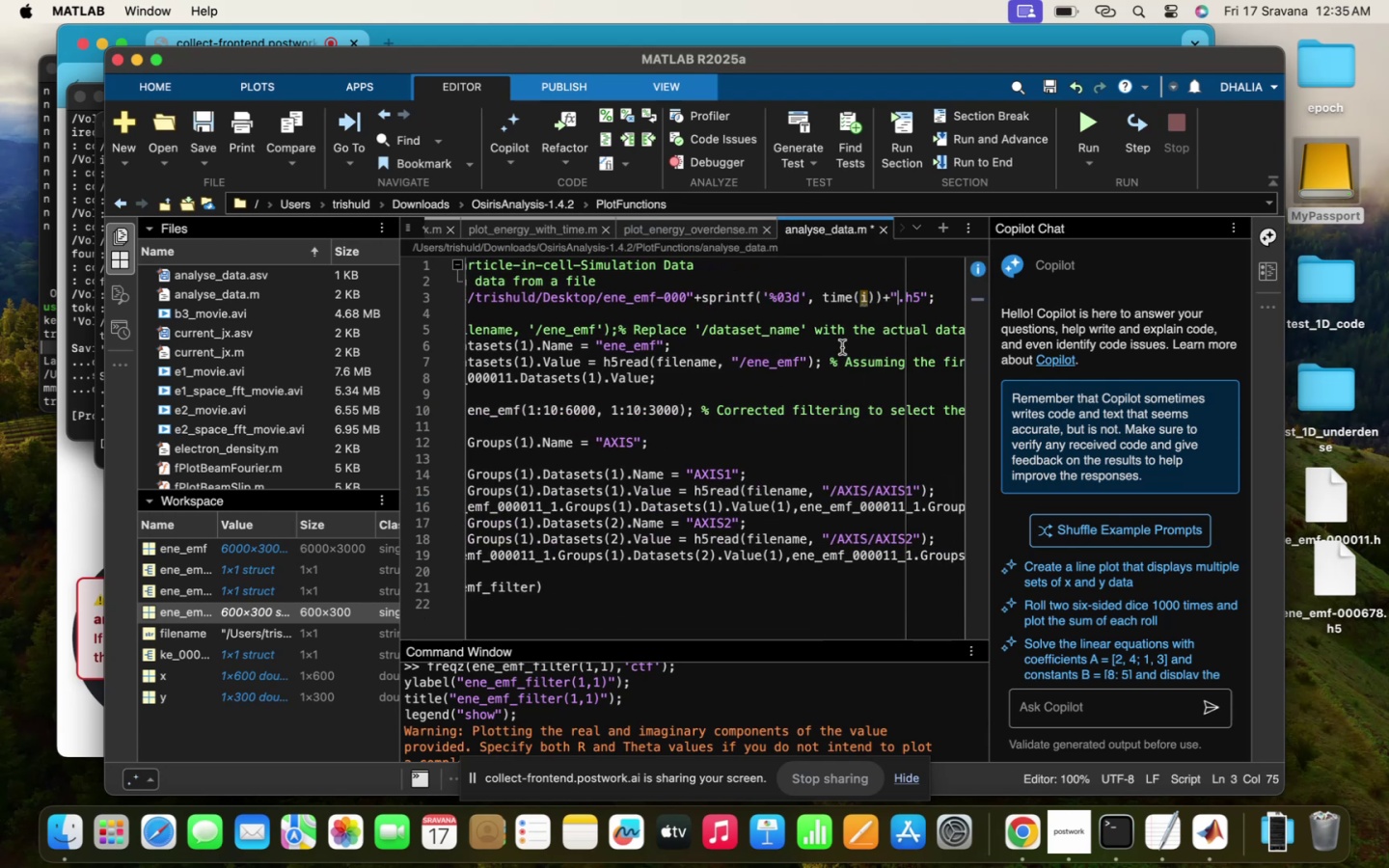 
left_click_drag(start_coordinate=[873, 300], to_coordinate=[824, 300])
 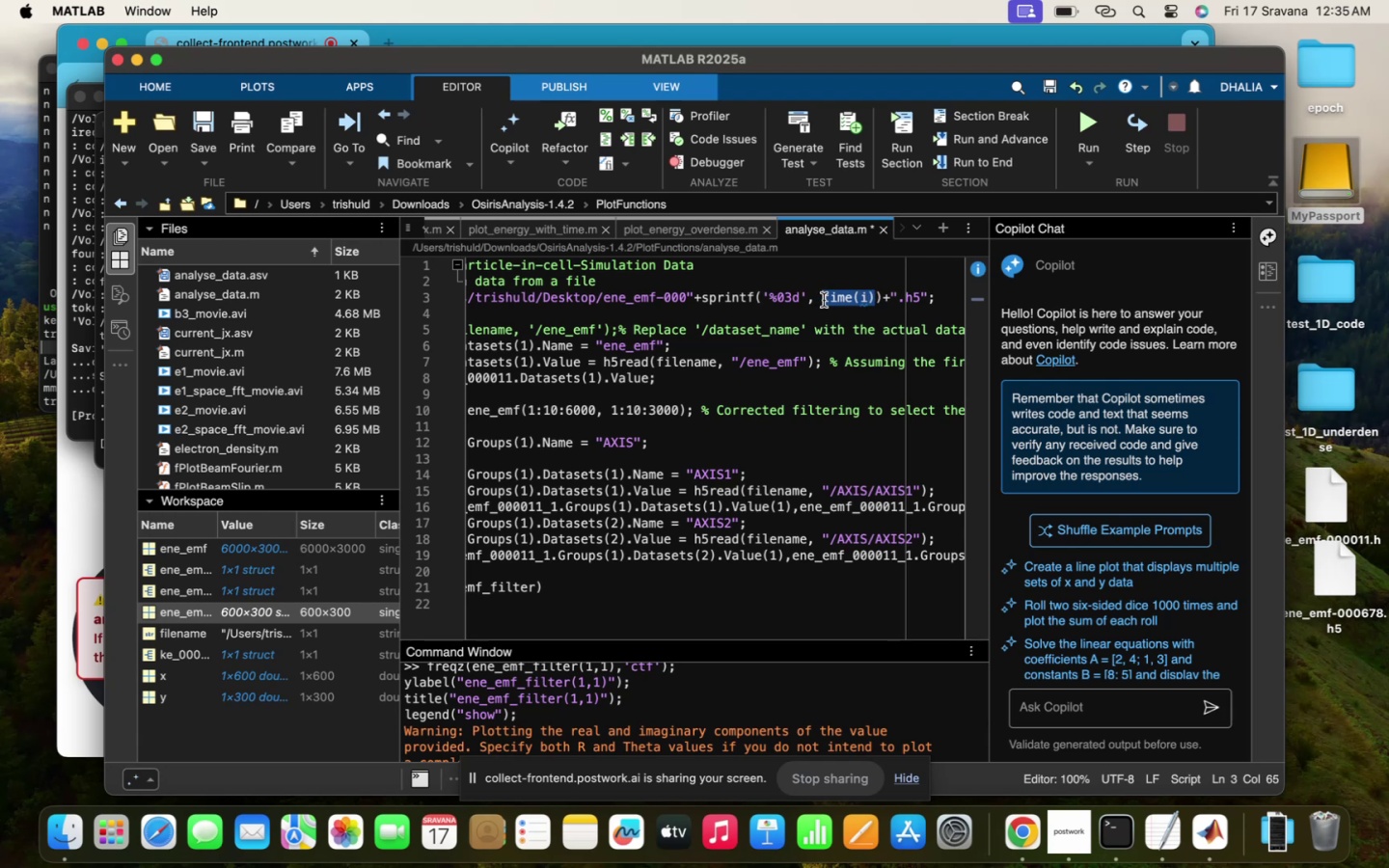 
key(I)
 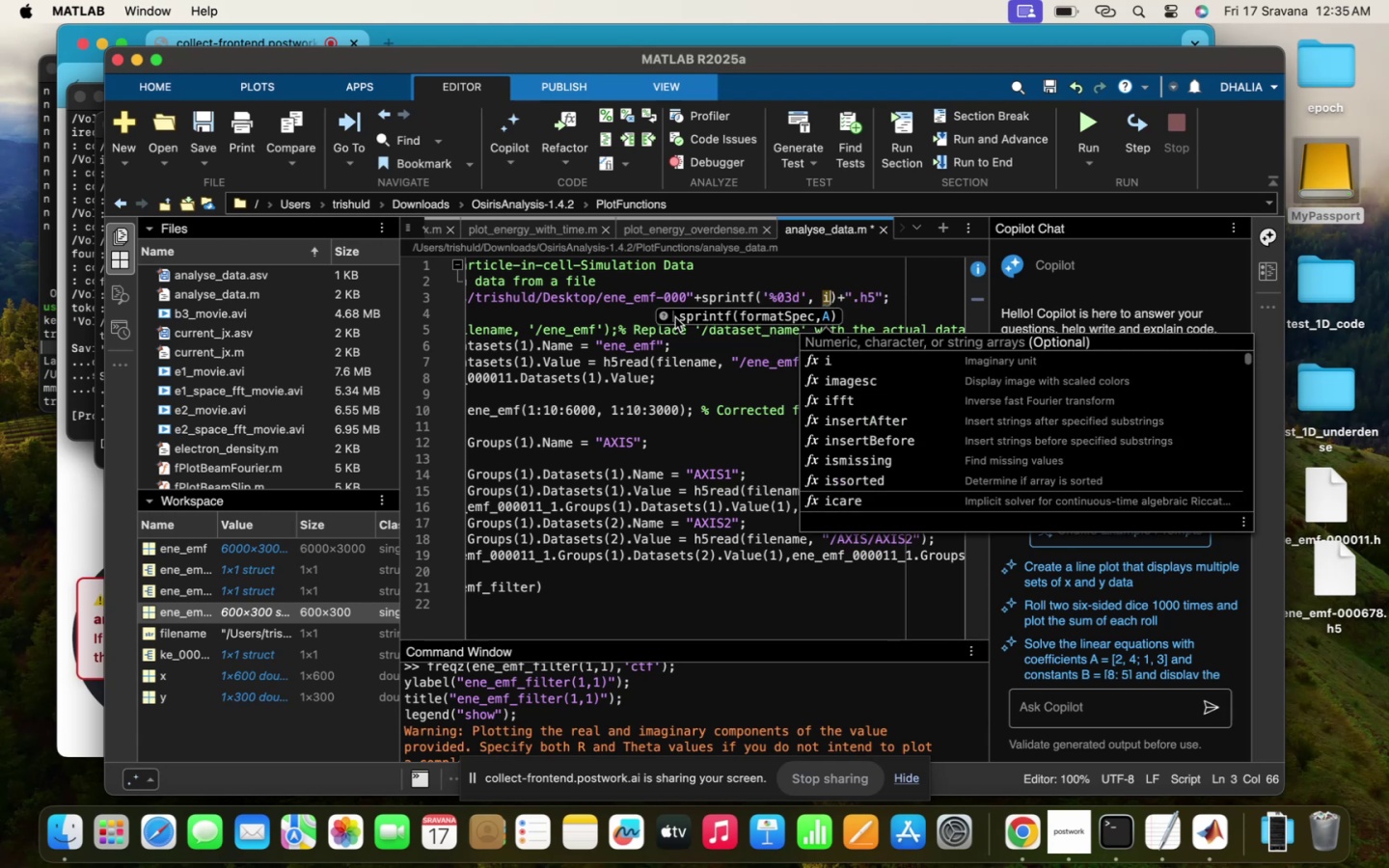 
left_click([645, 352])
 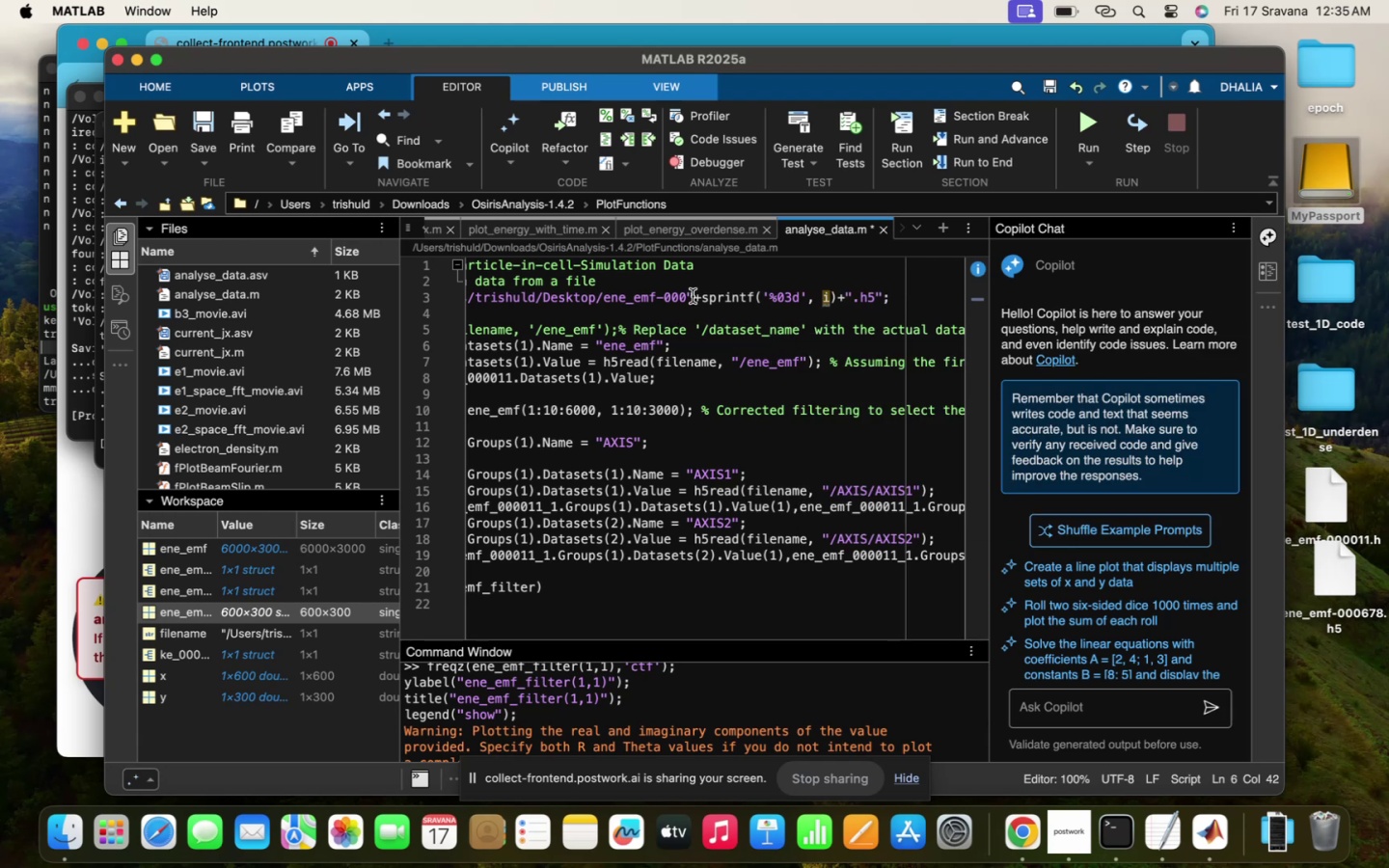 
left_click_drag(start_coordinate=[694, 296], to_coordinate=[838, 293])
 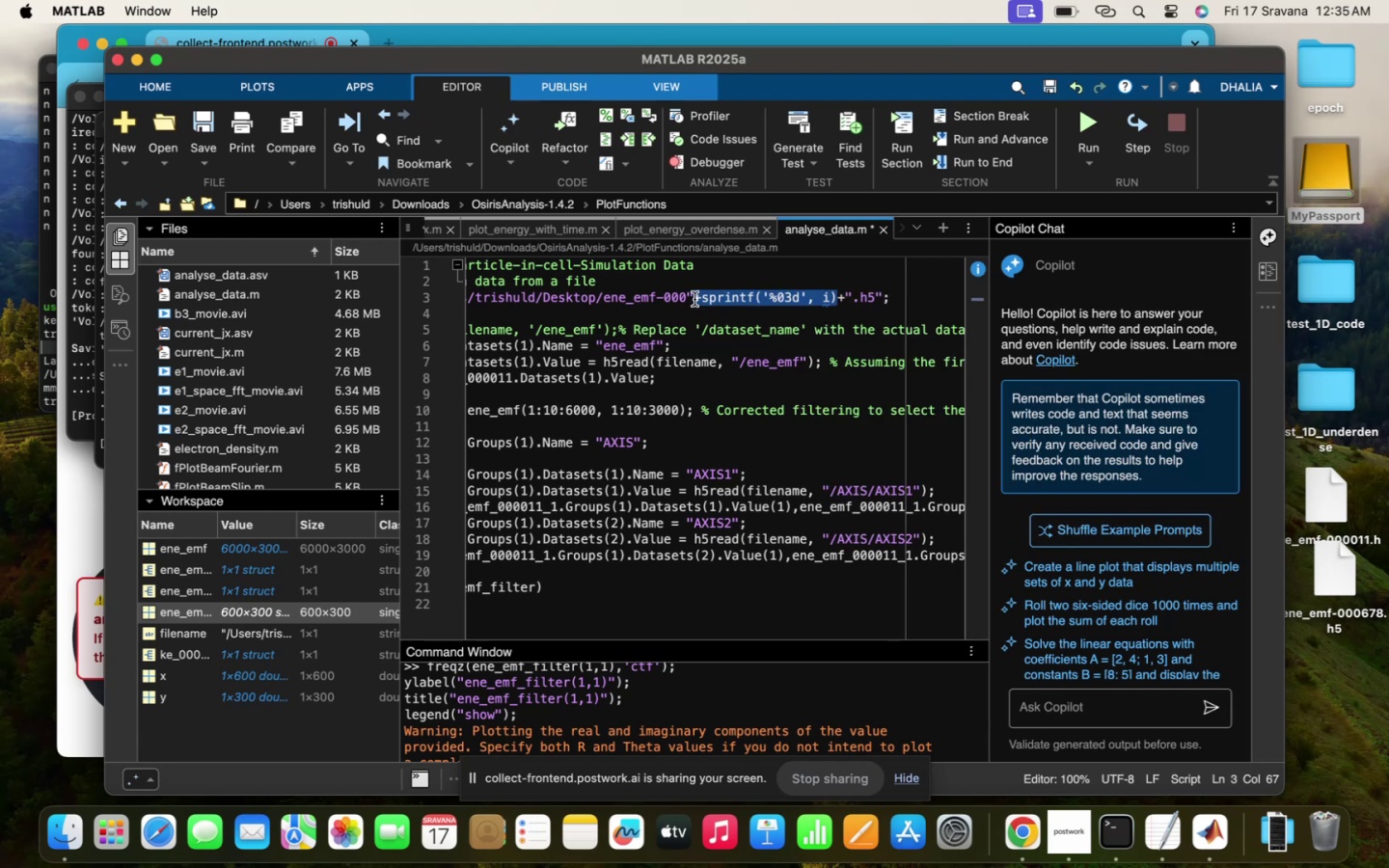 
left_click_drag(start_coordinate=[685, 295], to_coordinate=[850, 291])
 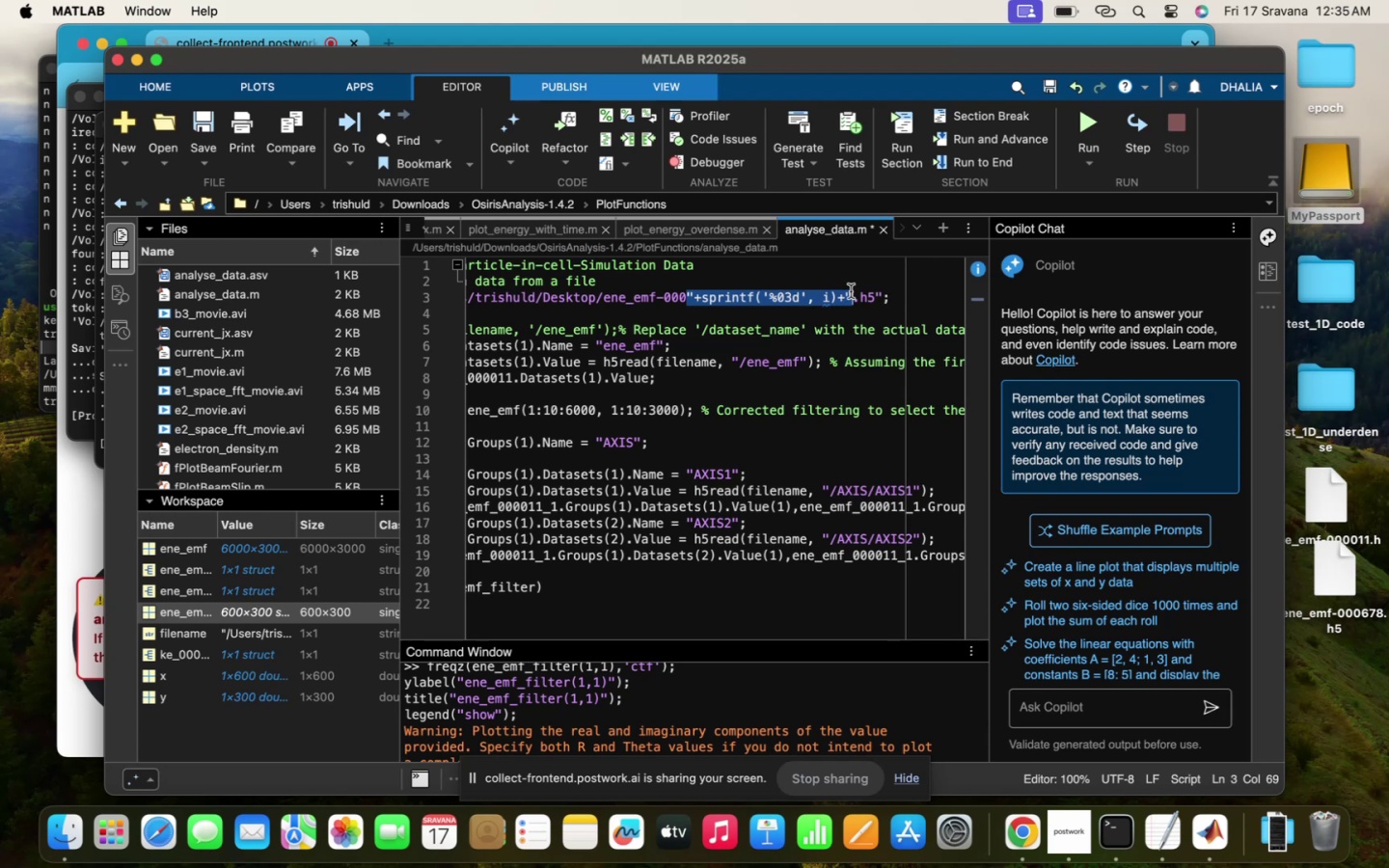 
left_click([764, 373])
 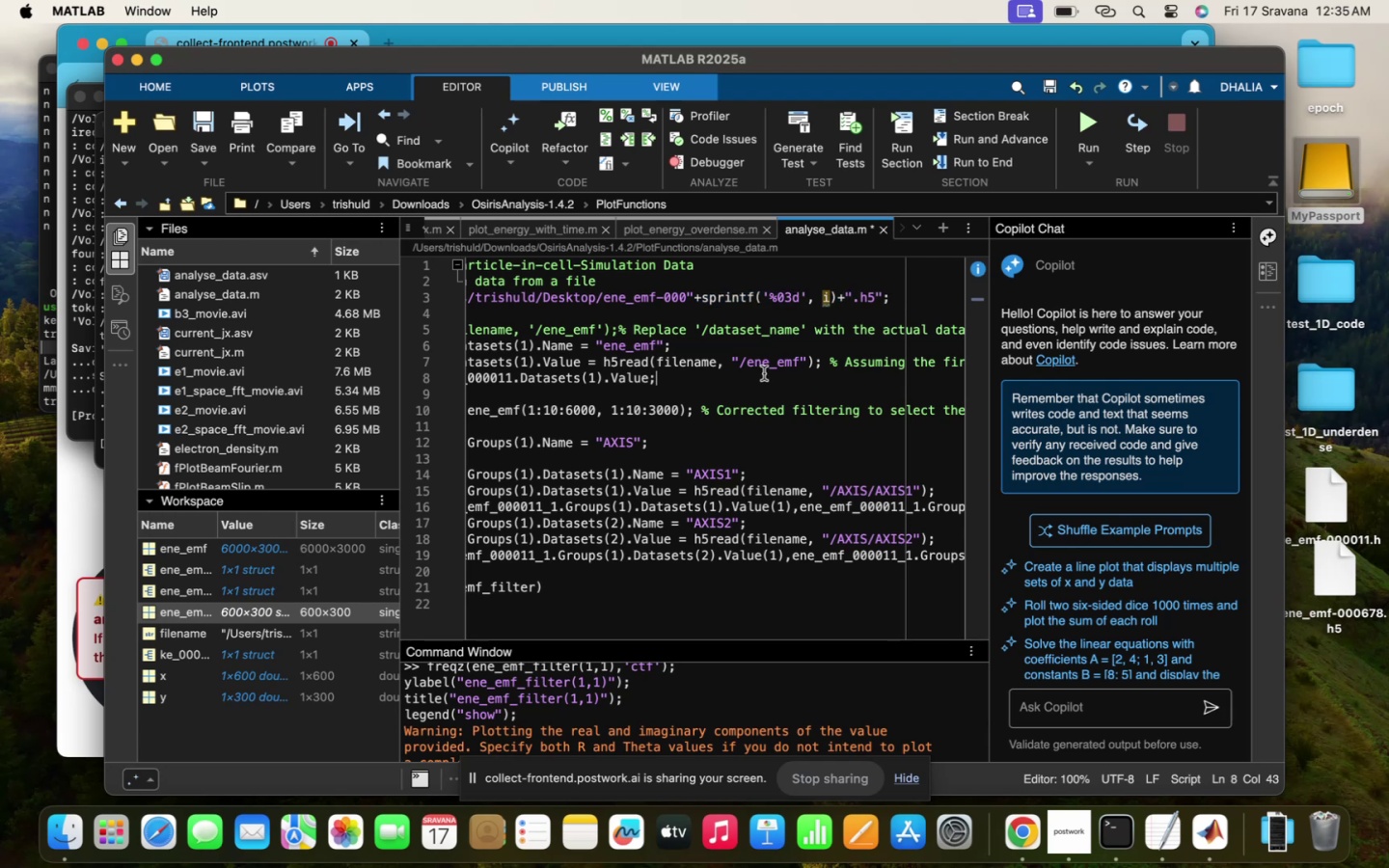 
scroll: coordinate [764, 373], scroll_direction: up, amount: 14.0
 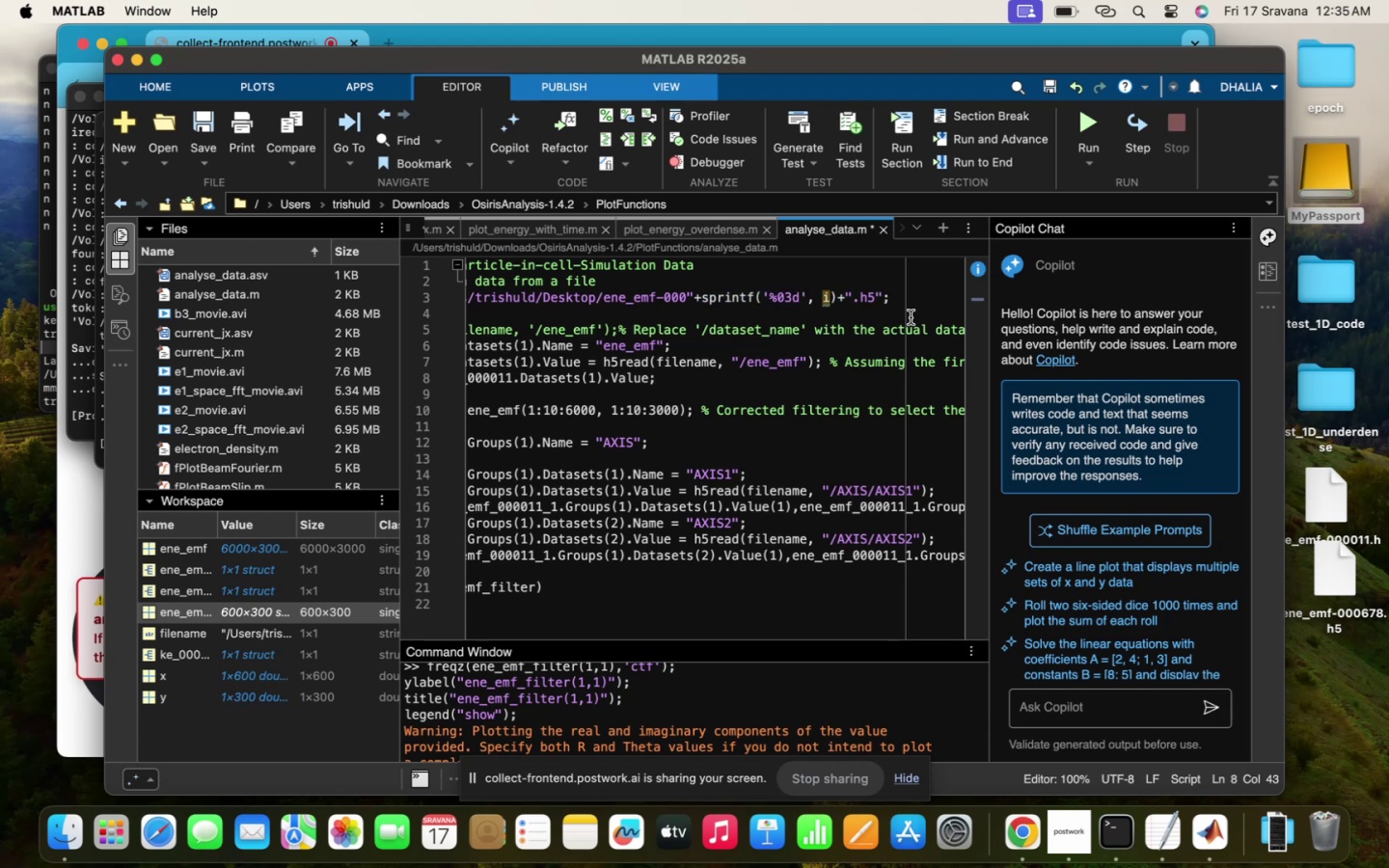 
left_click([911, 317])
 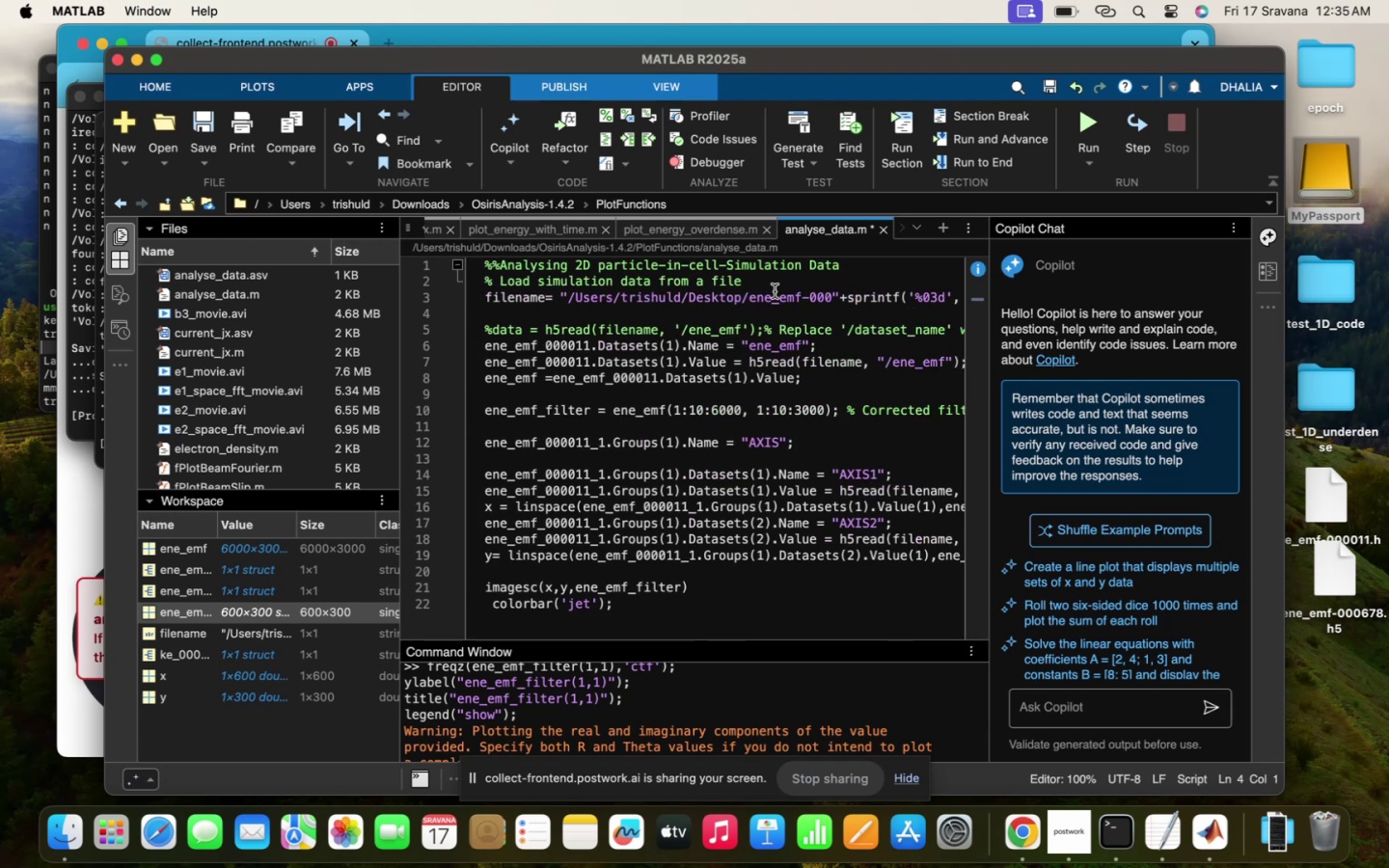 
left_click([776, 289])
 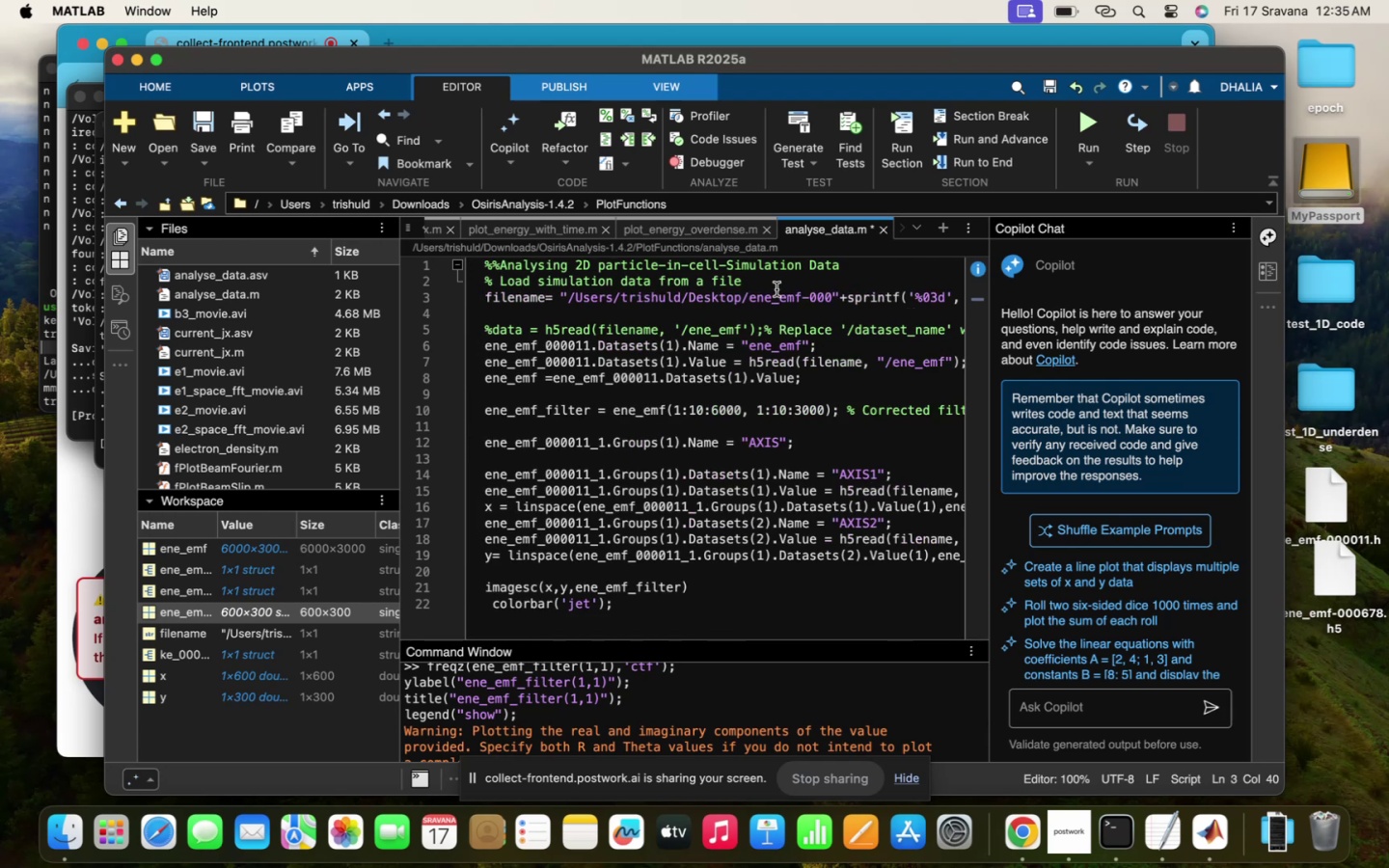 
left_click([774, 287])
 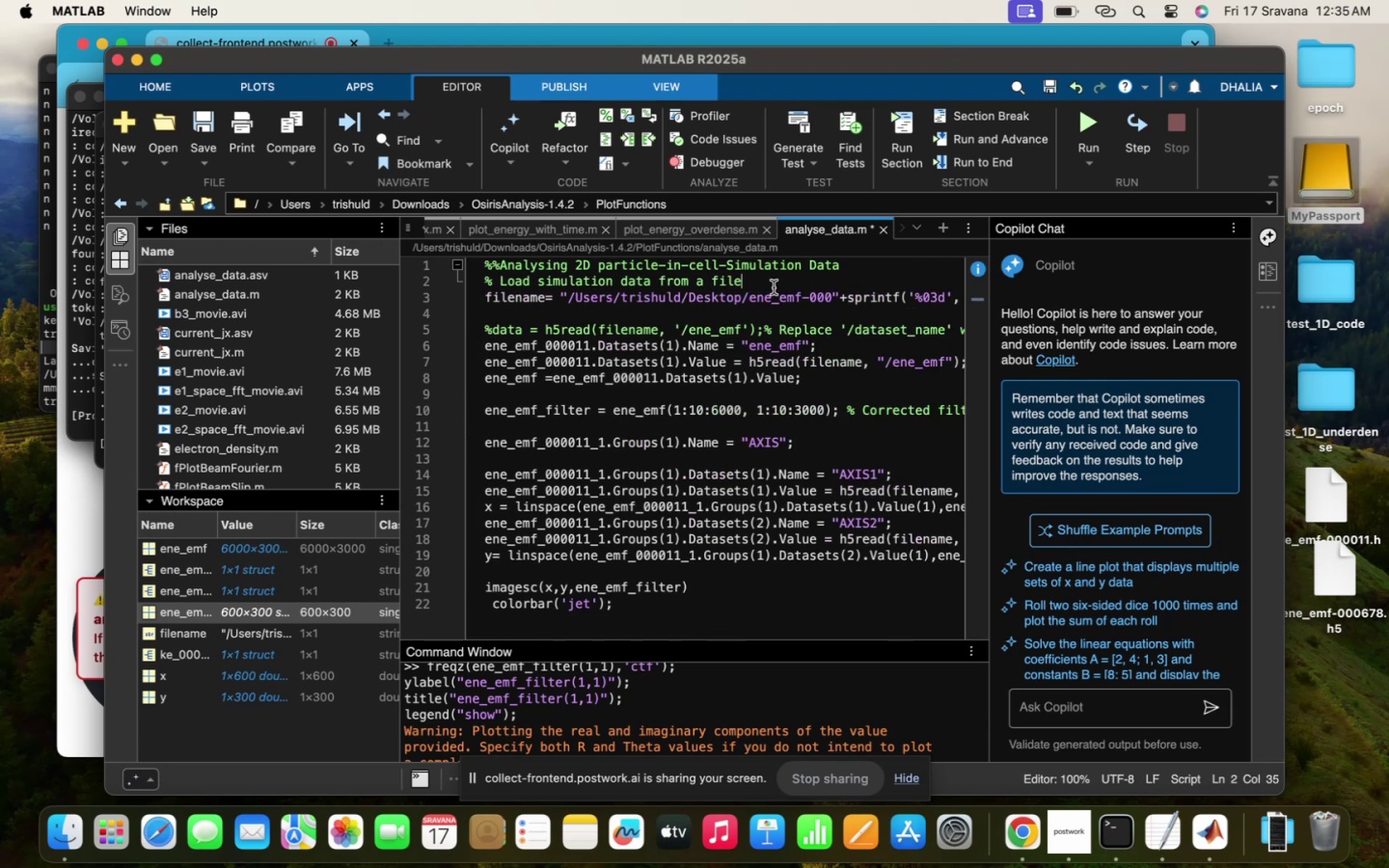 
key(Enter)
 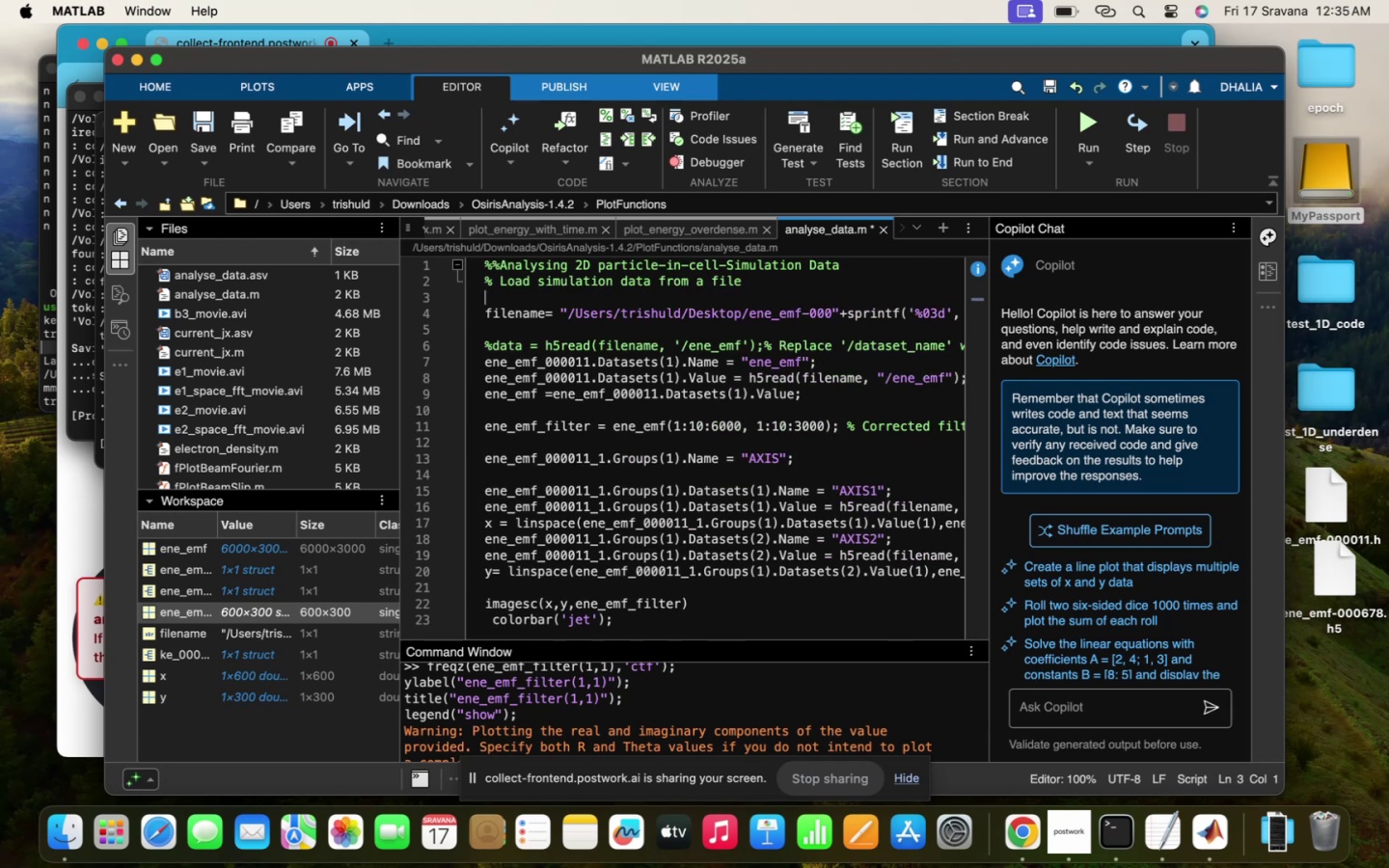 
type(i=678;)
 